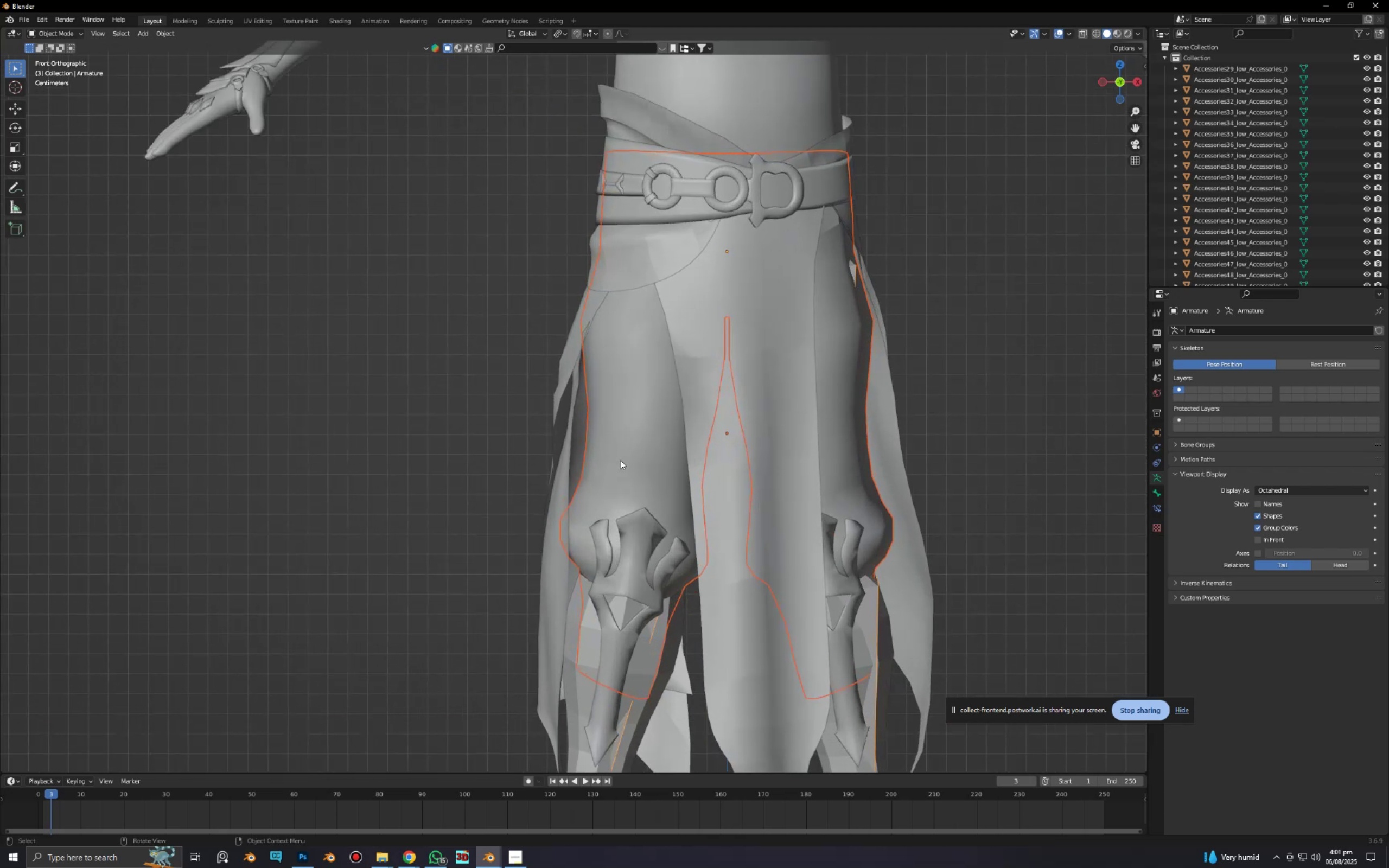 
hold_key(key=ShiftLeft, duration=0.47)
left_click([609, 462])
 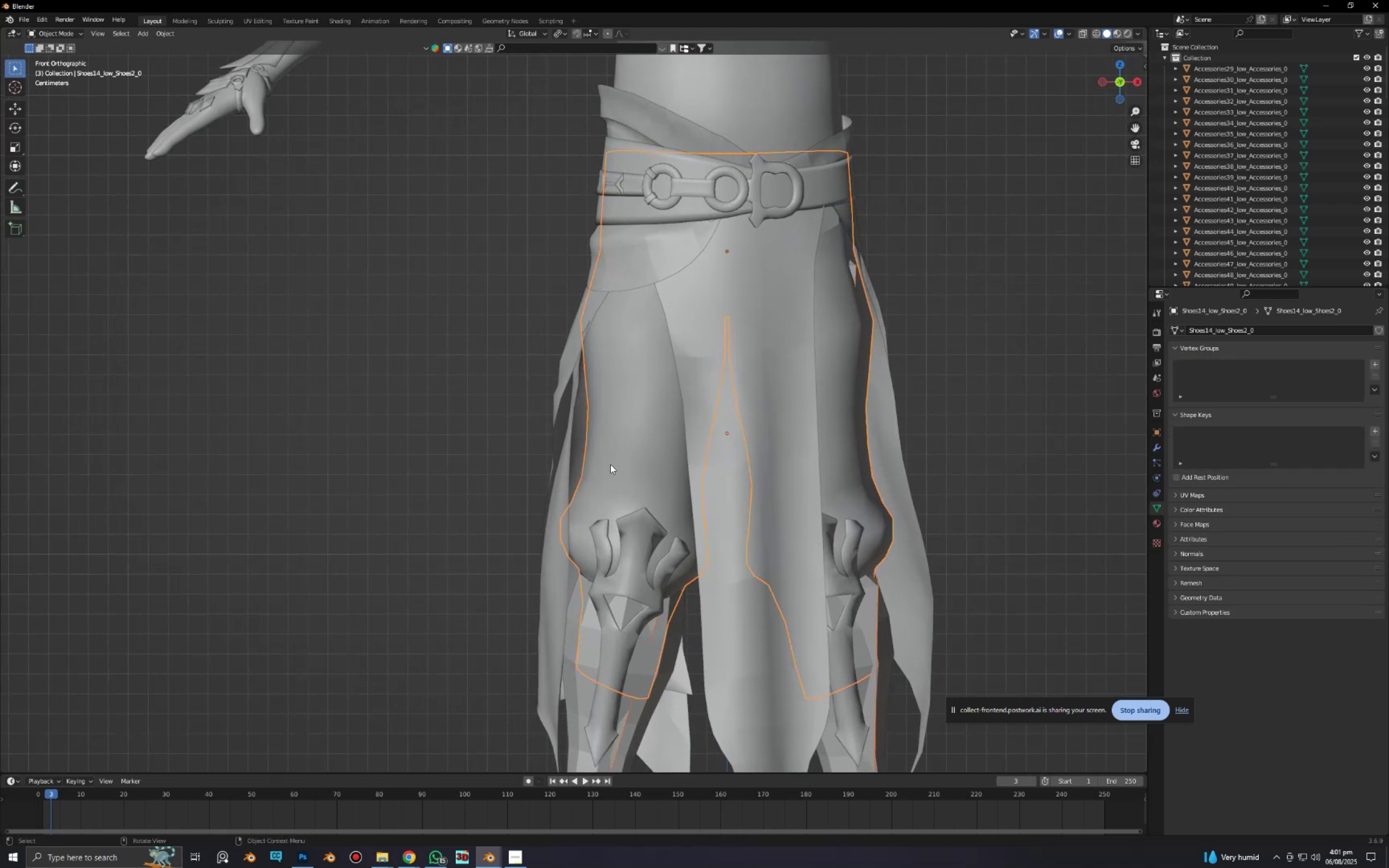 
hold_key(key=ControlLeft, duration=0.63)
 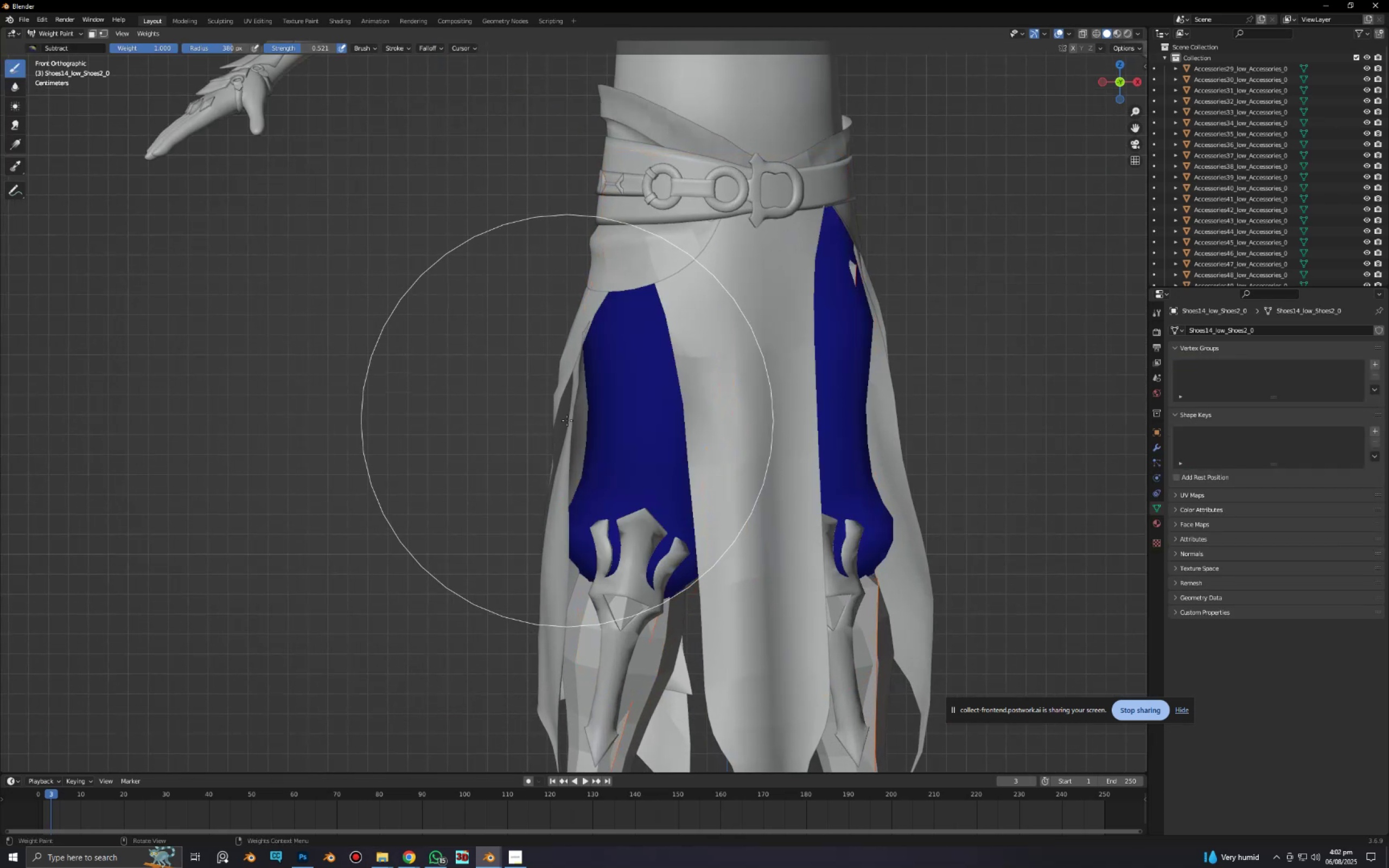 
hold_key(key=Tab, duration=0.42)
 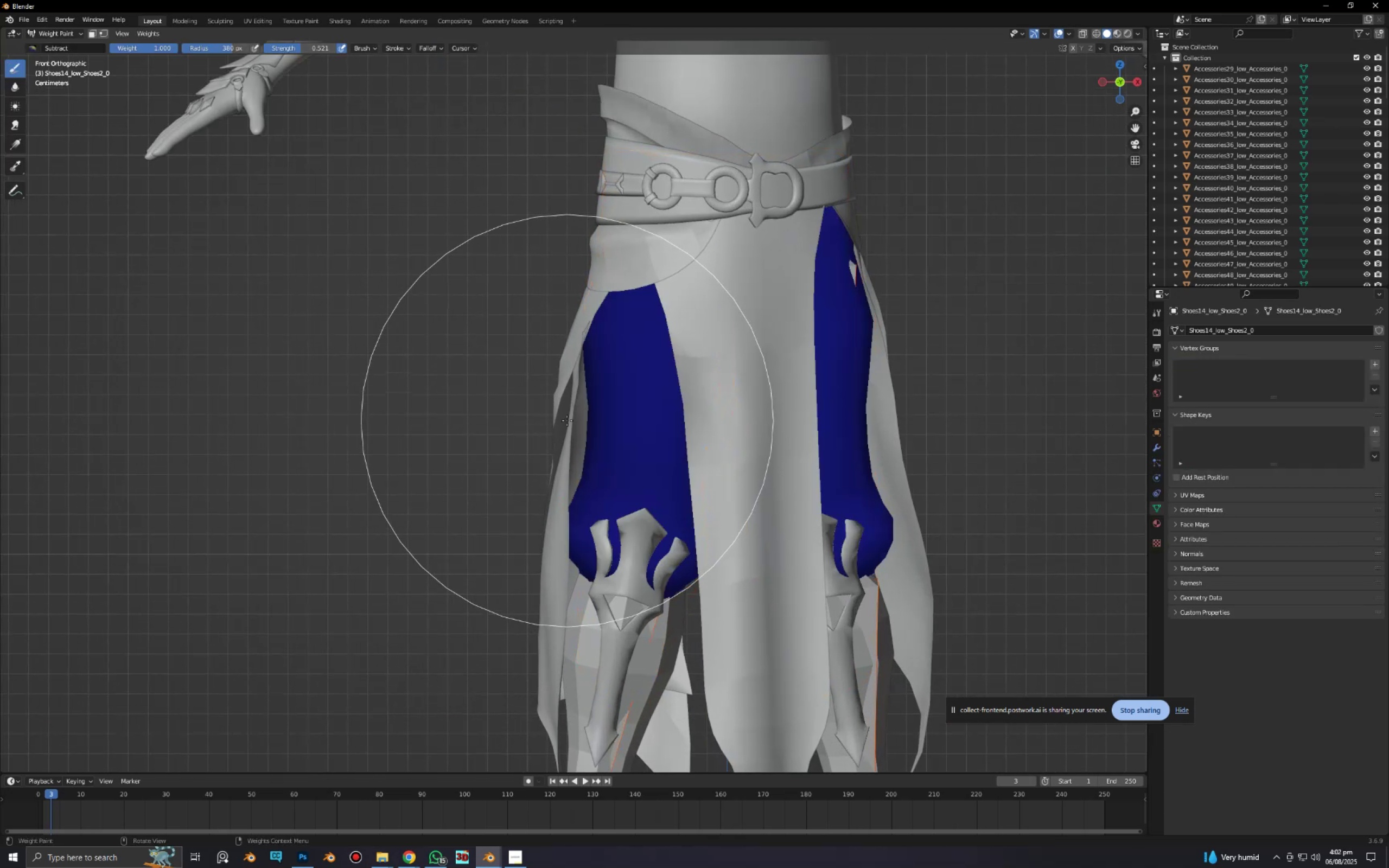 
scroll: coordinate [567, 423], scroll_direction: down, amount: 6.0
 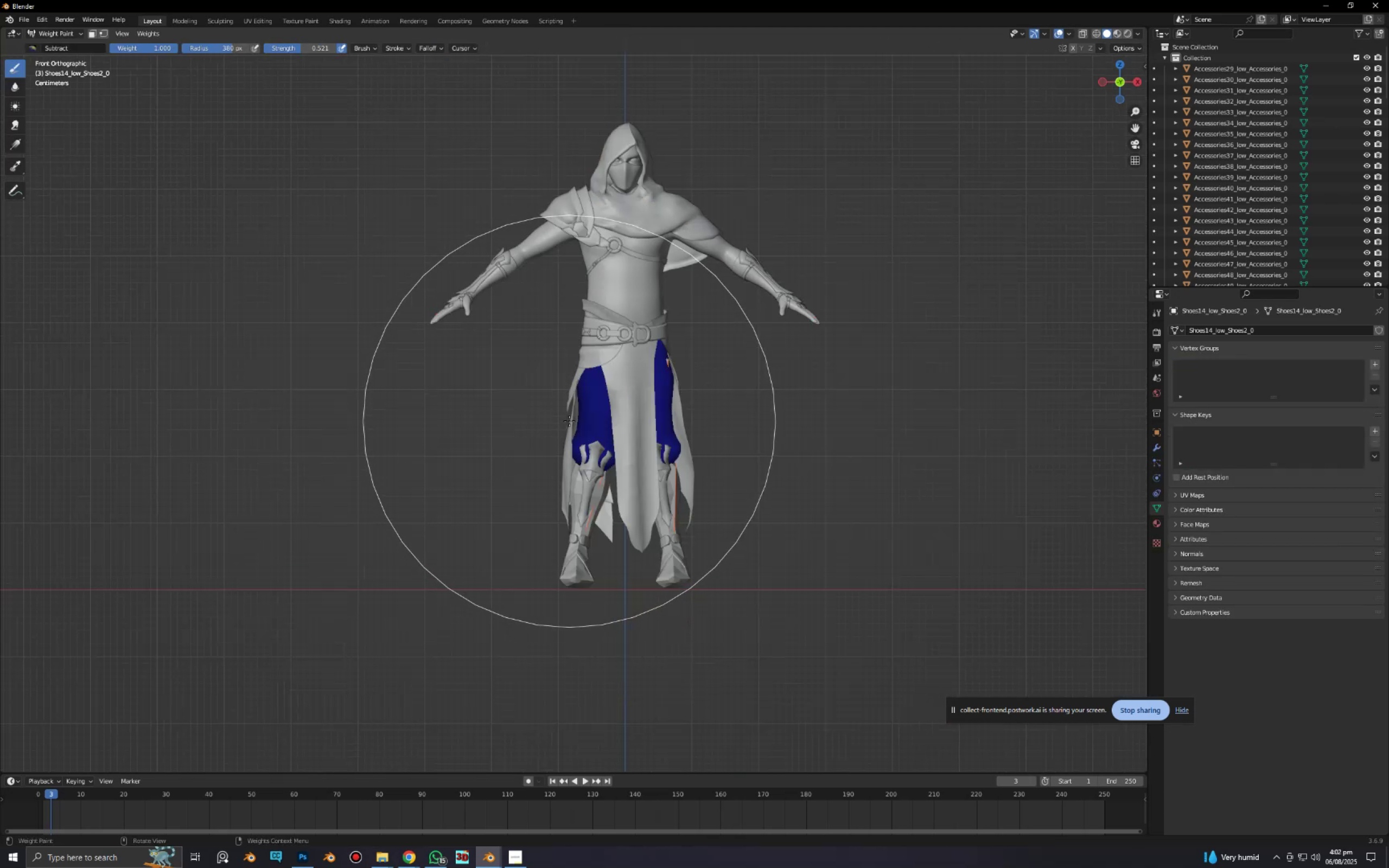 
key(Slash)
 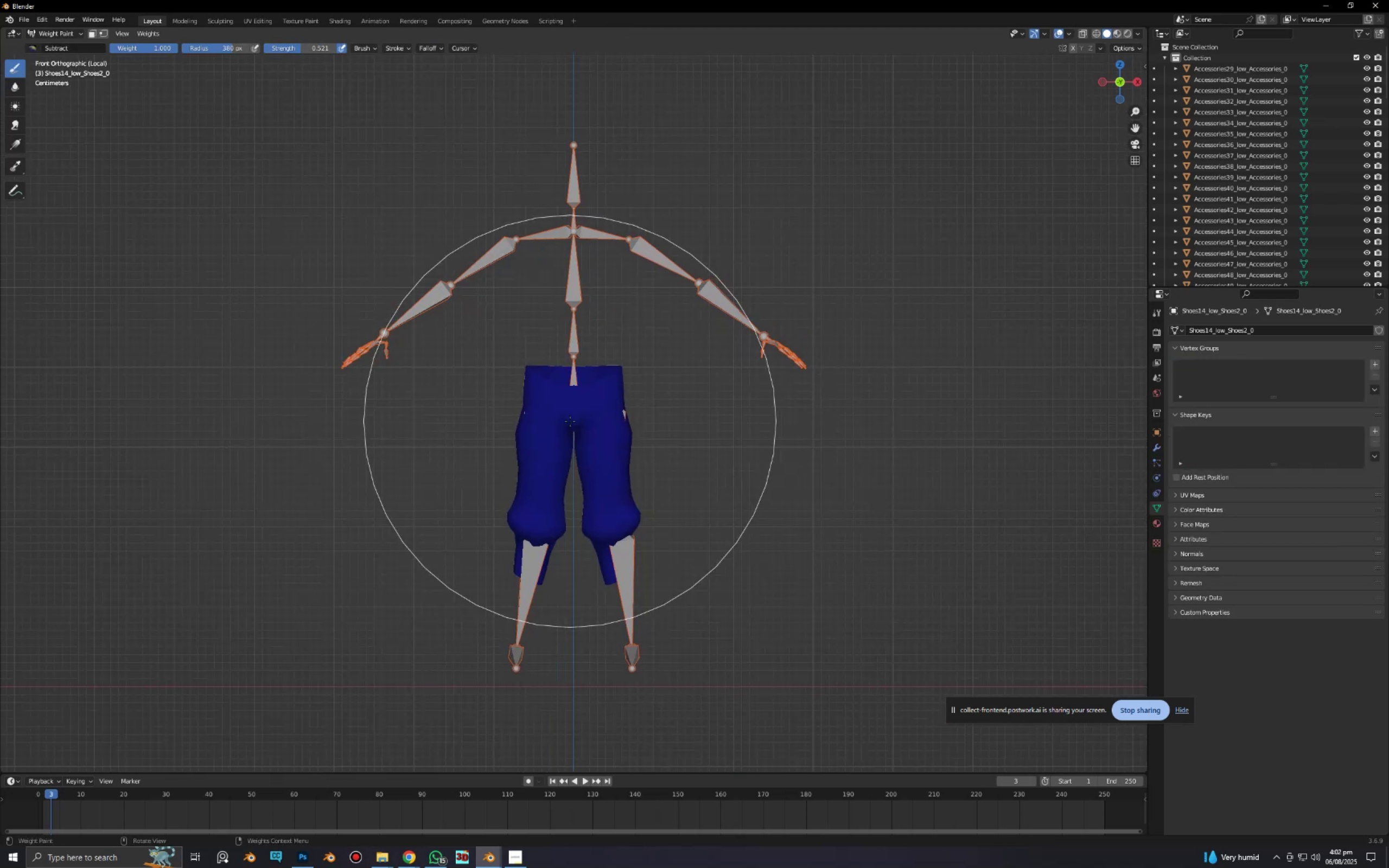 
scroll: coordinate [578, 428], scroll_direction: up, amount: 3.0
 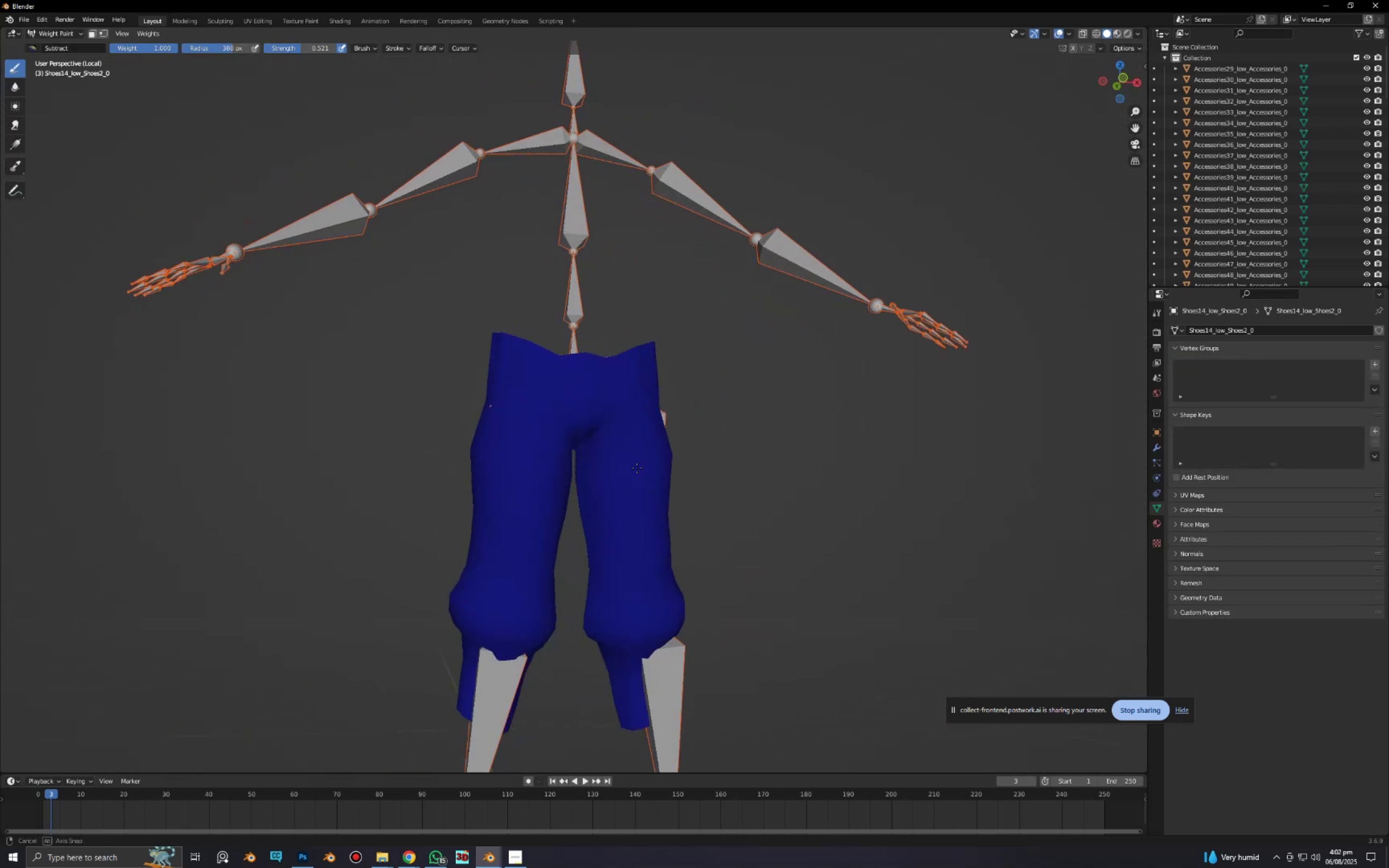 
key(Alt+AltLeft)
 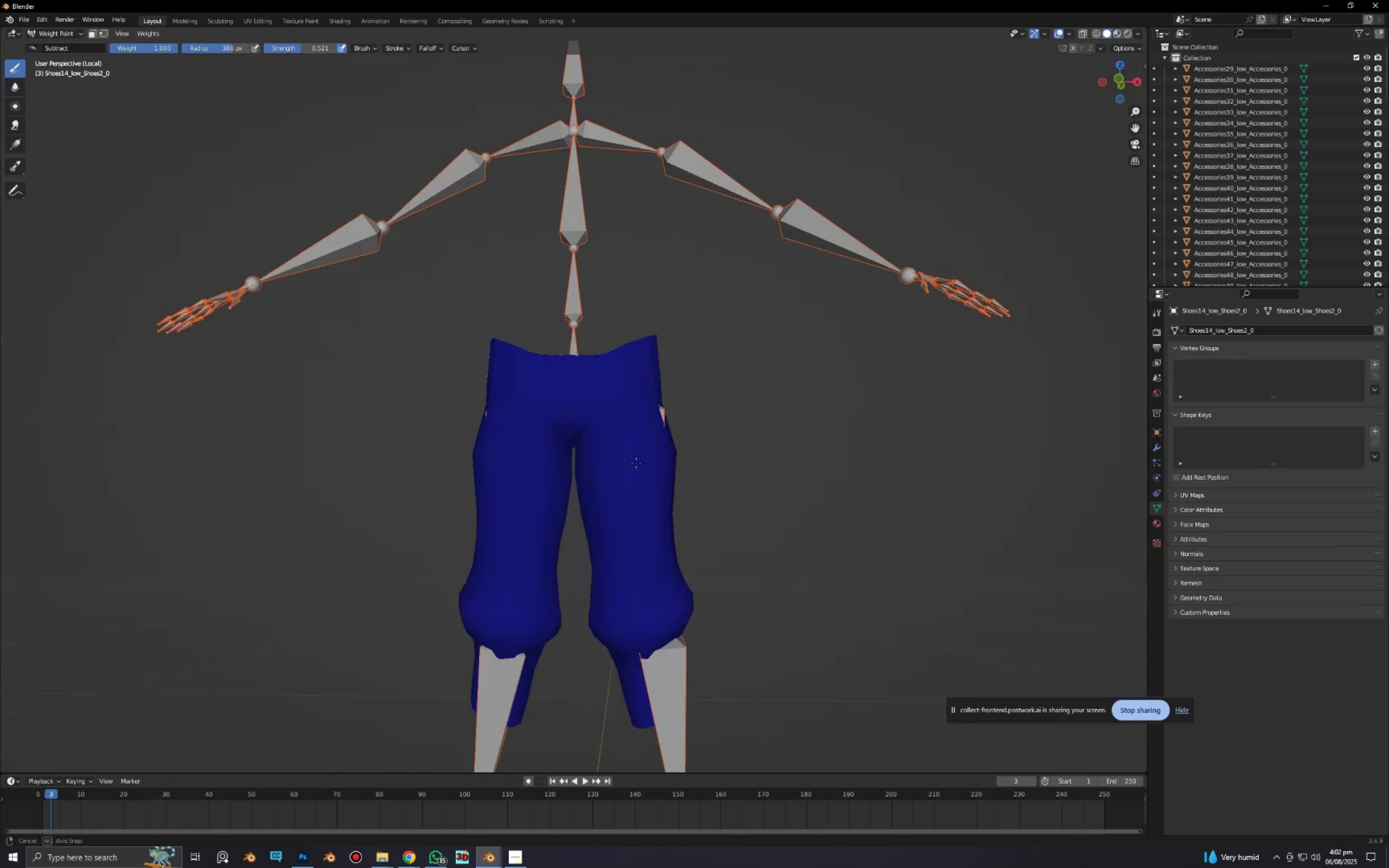 
key(Alt+AltLeft)
 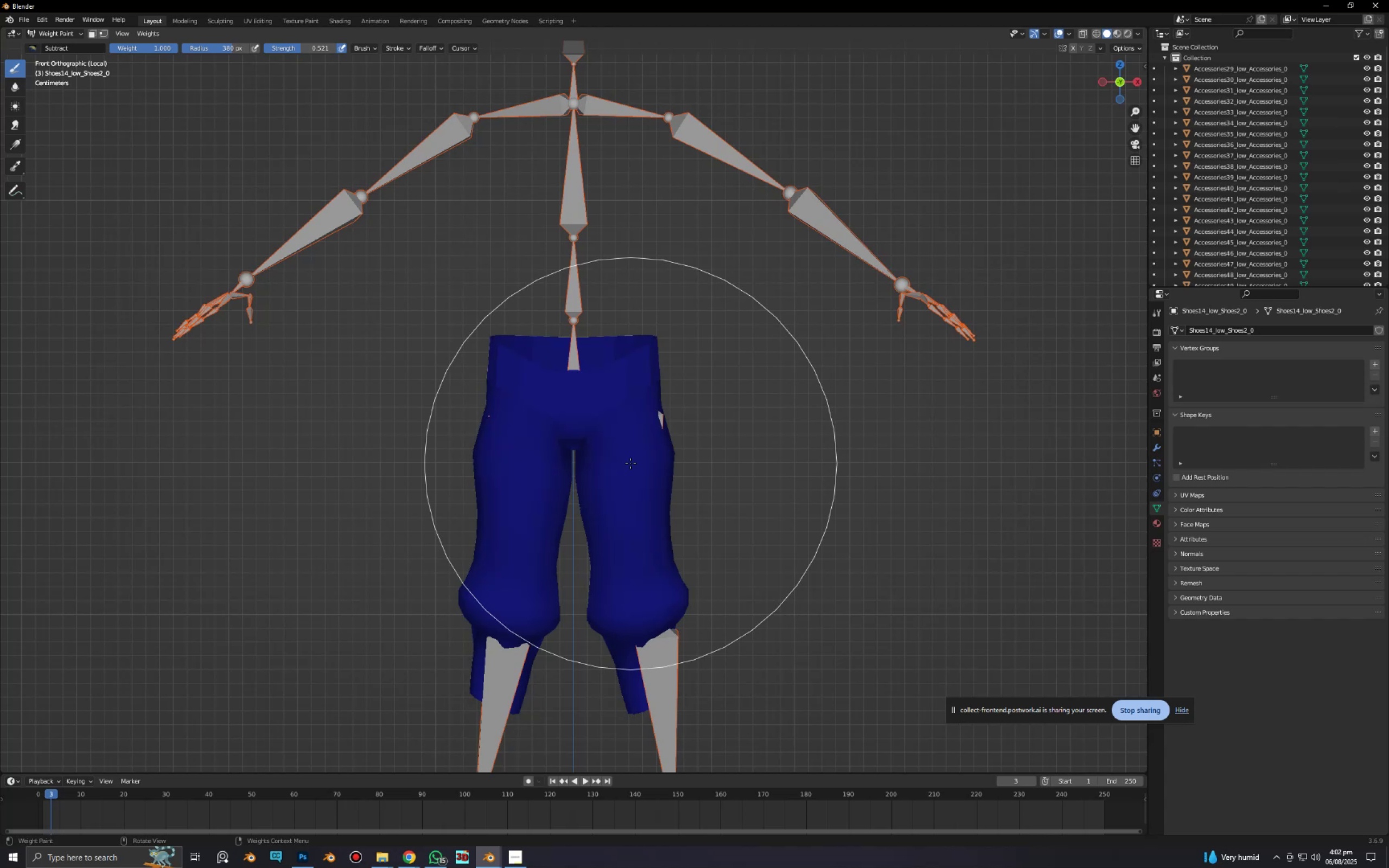 
hold_key(key=ControlLeft, duration=1.54)
left_click([567, 350])
 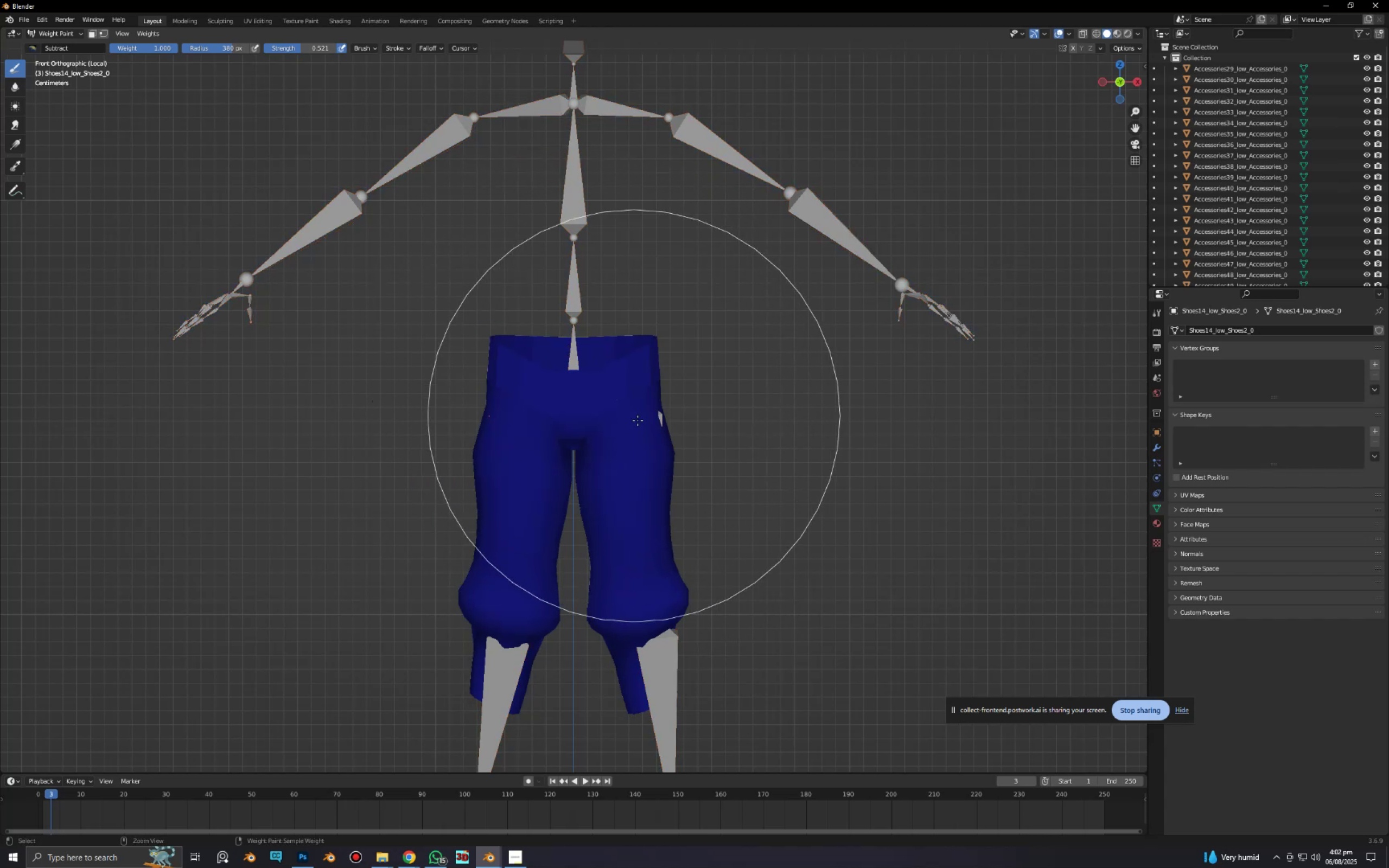 
key(Control+ControlLeft)
 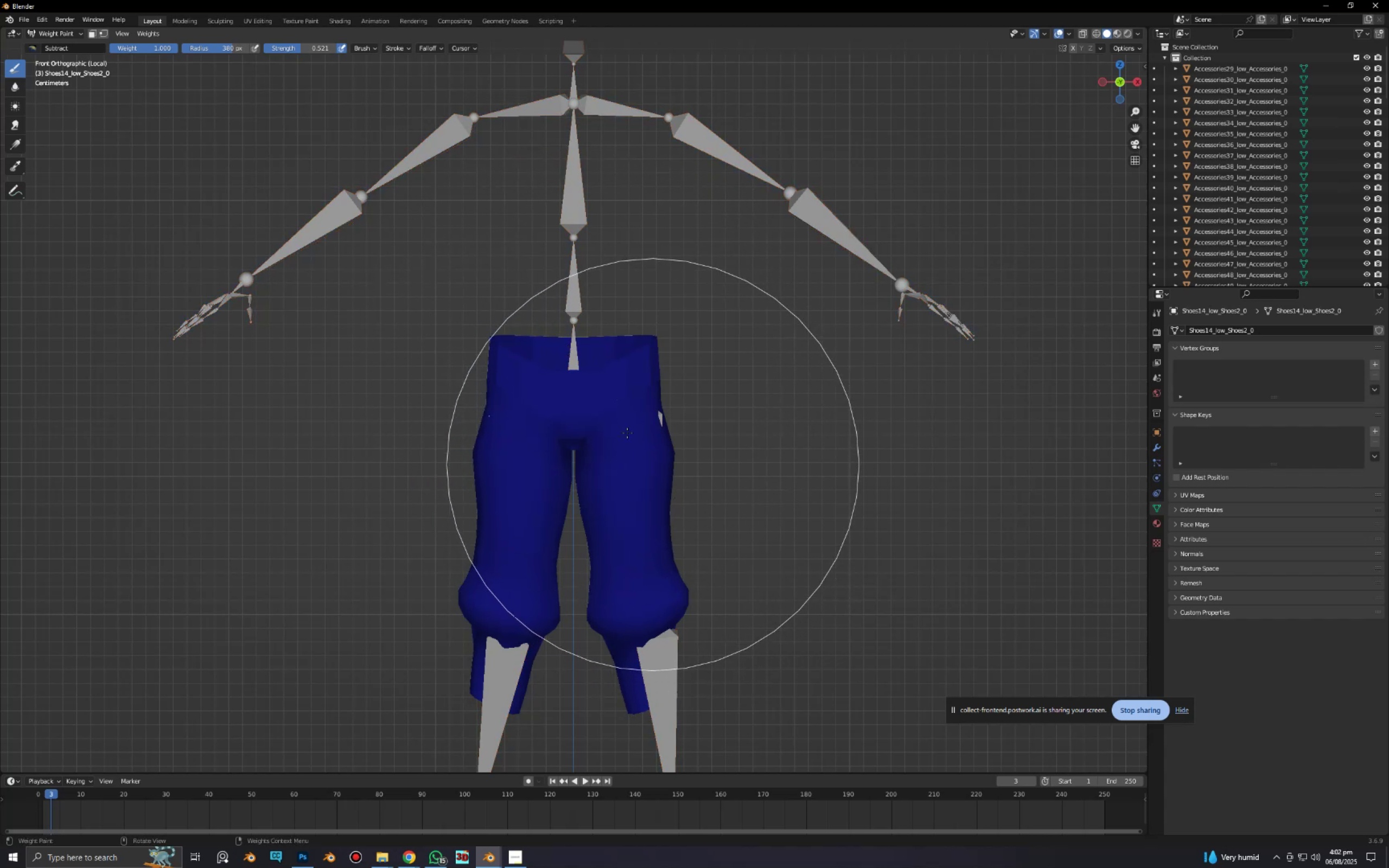 
hold_key(key=ControlLeft, duration=0.34)
left_click([576, 349])
 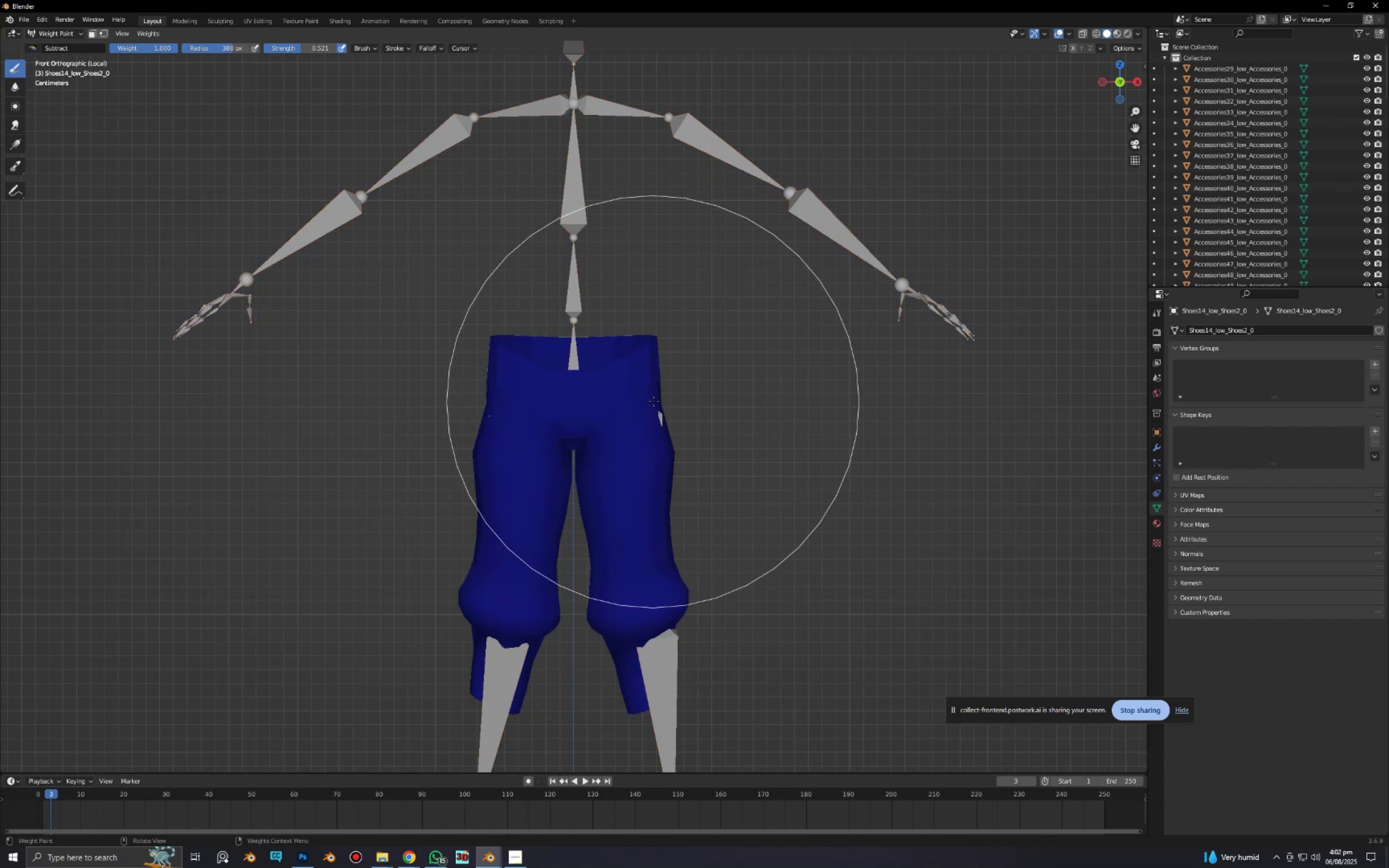 
scroll: coordinate [594, 408], scroll_direction: down, amount: 3.0
 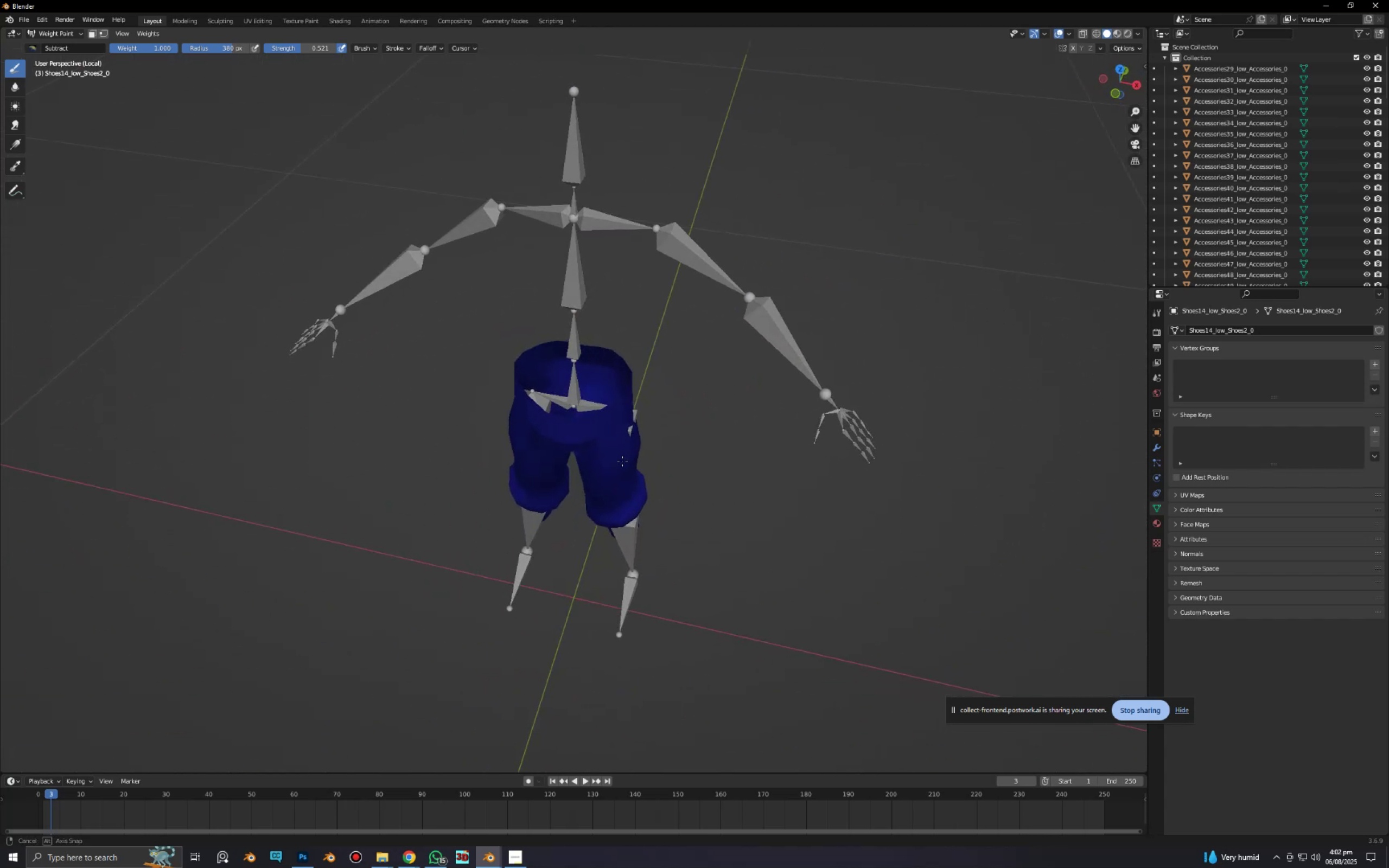 
key(Control+Tab)
 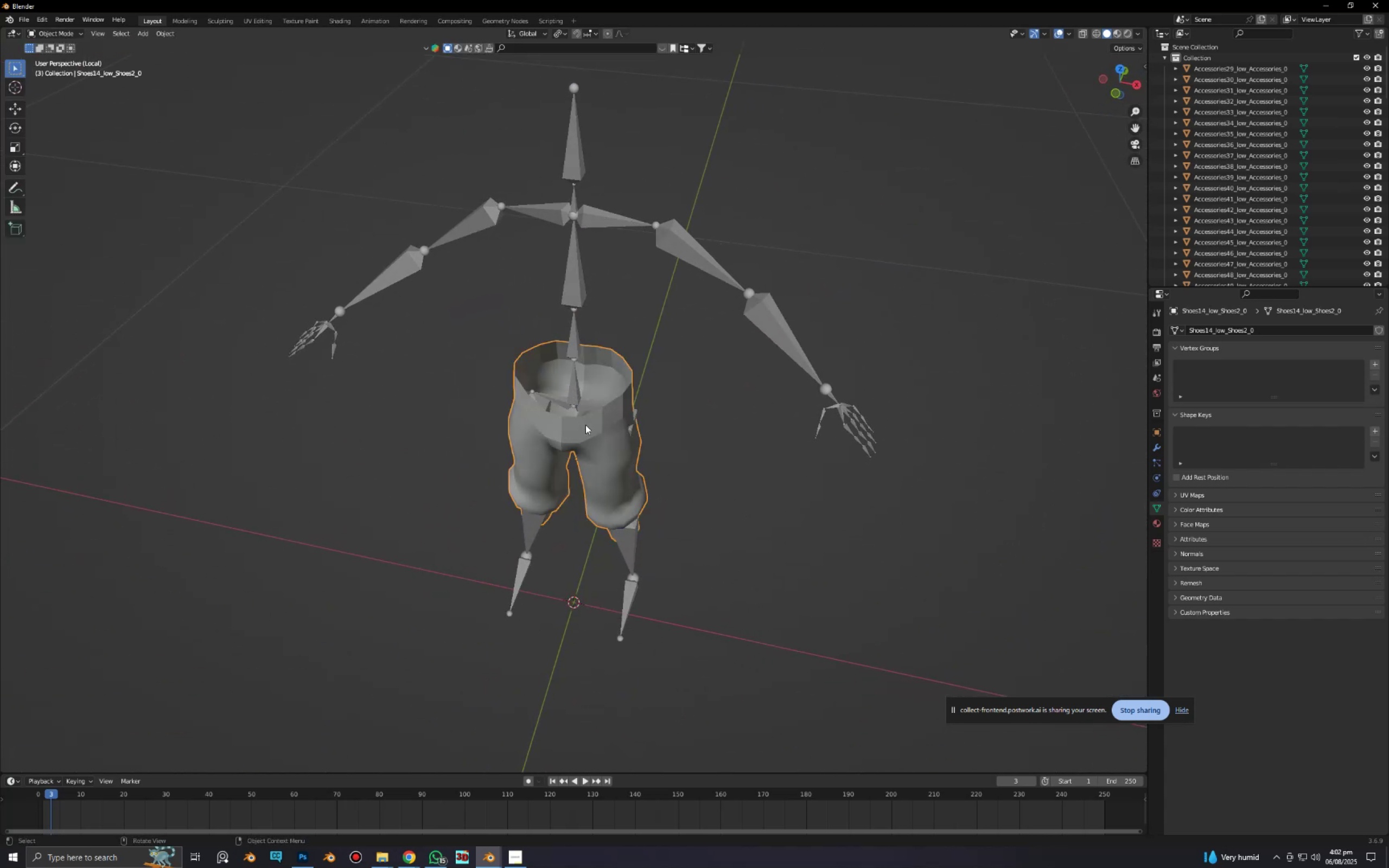 
hold_key(key=ShiftLeft, duration=0.97)
left_click([575, 393])
 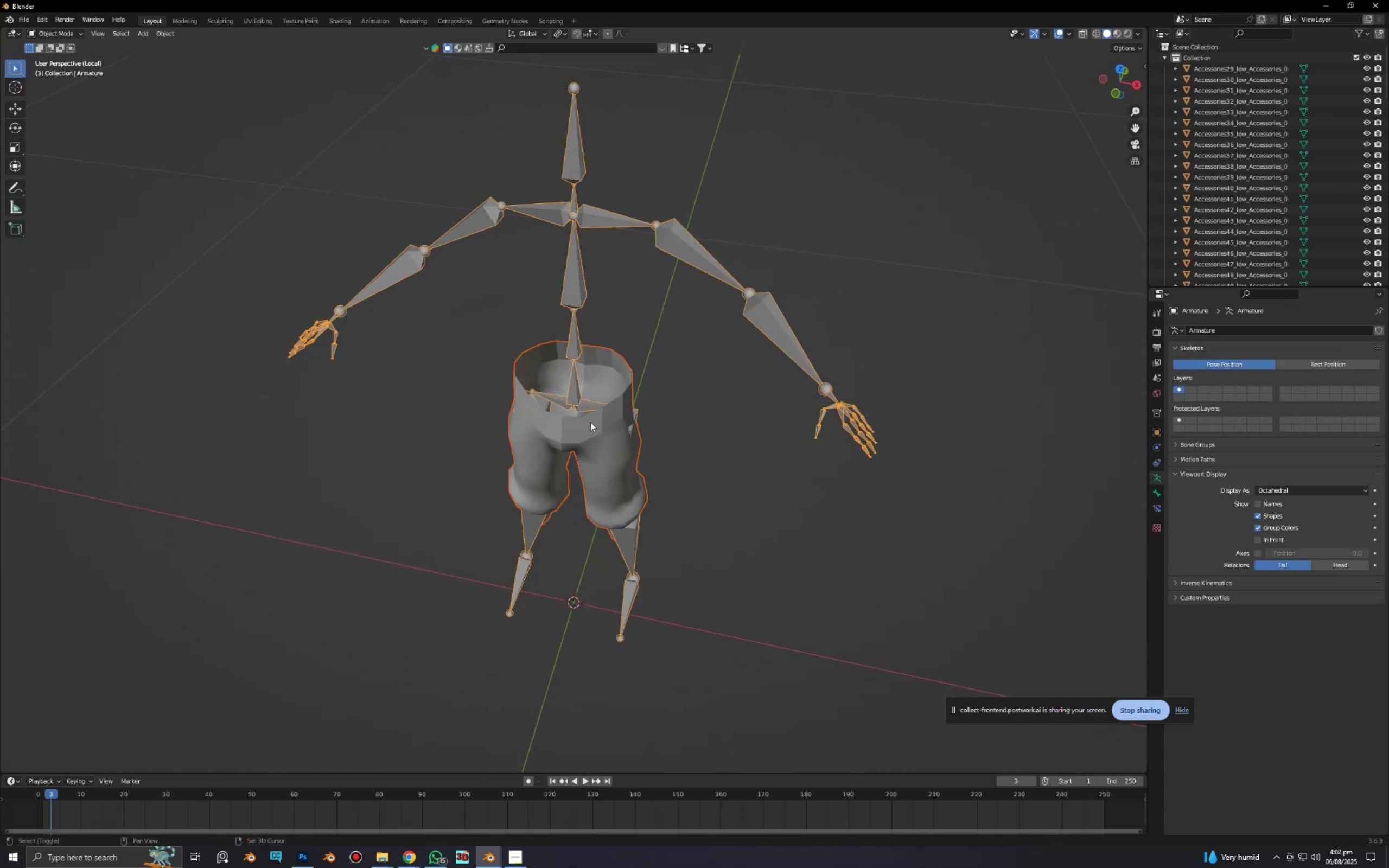 
double_click([590, 422])
 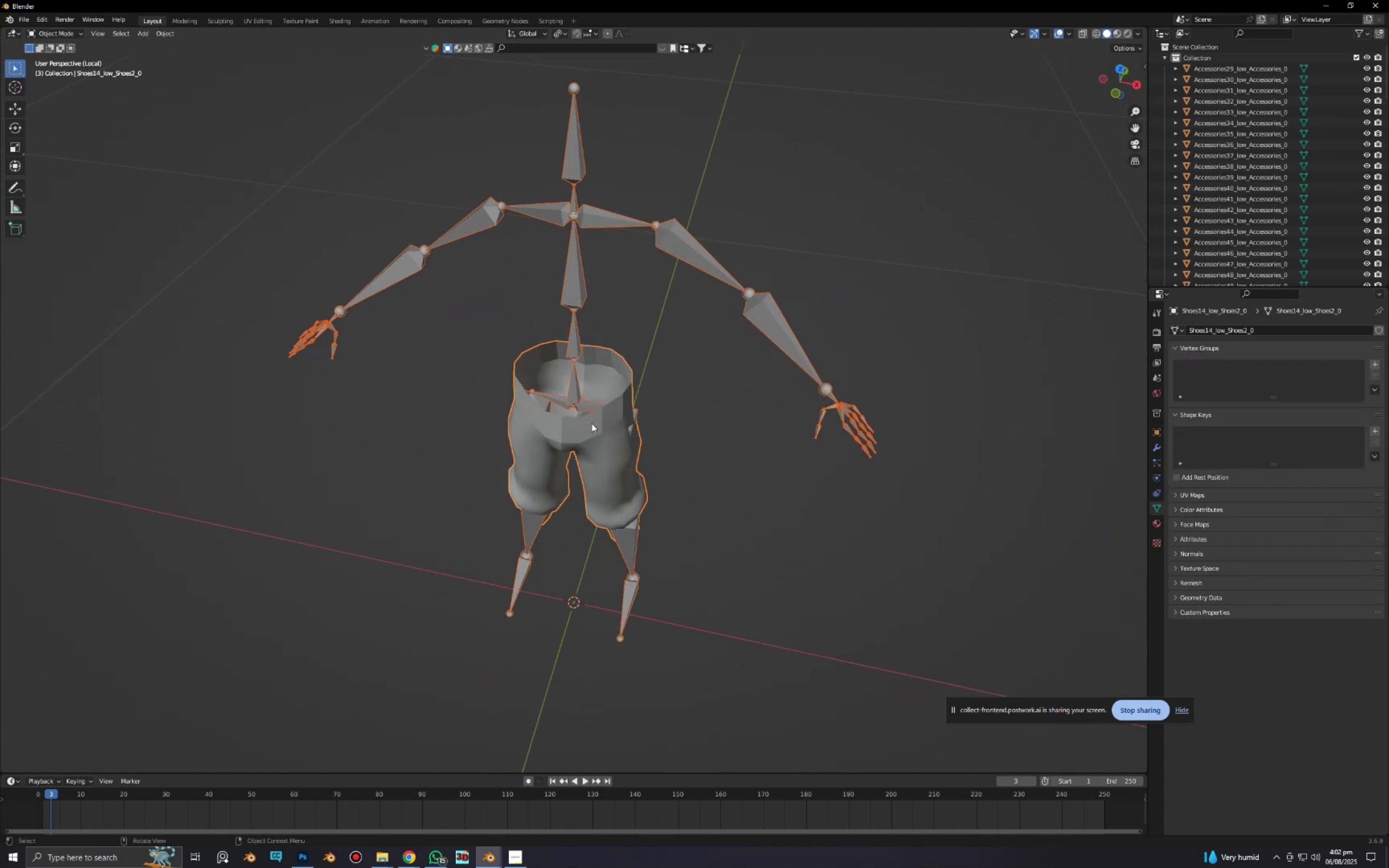 
key(Control+Tab)
 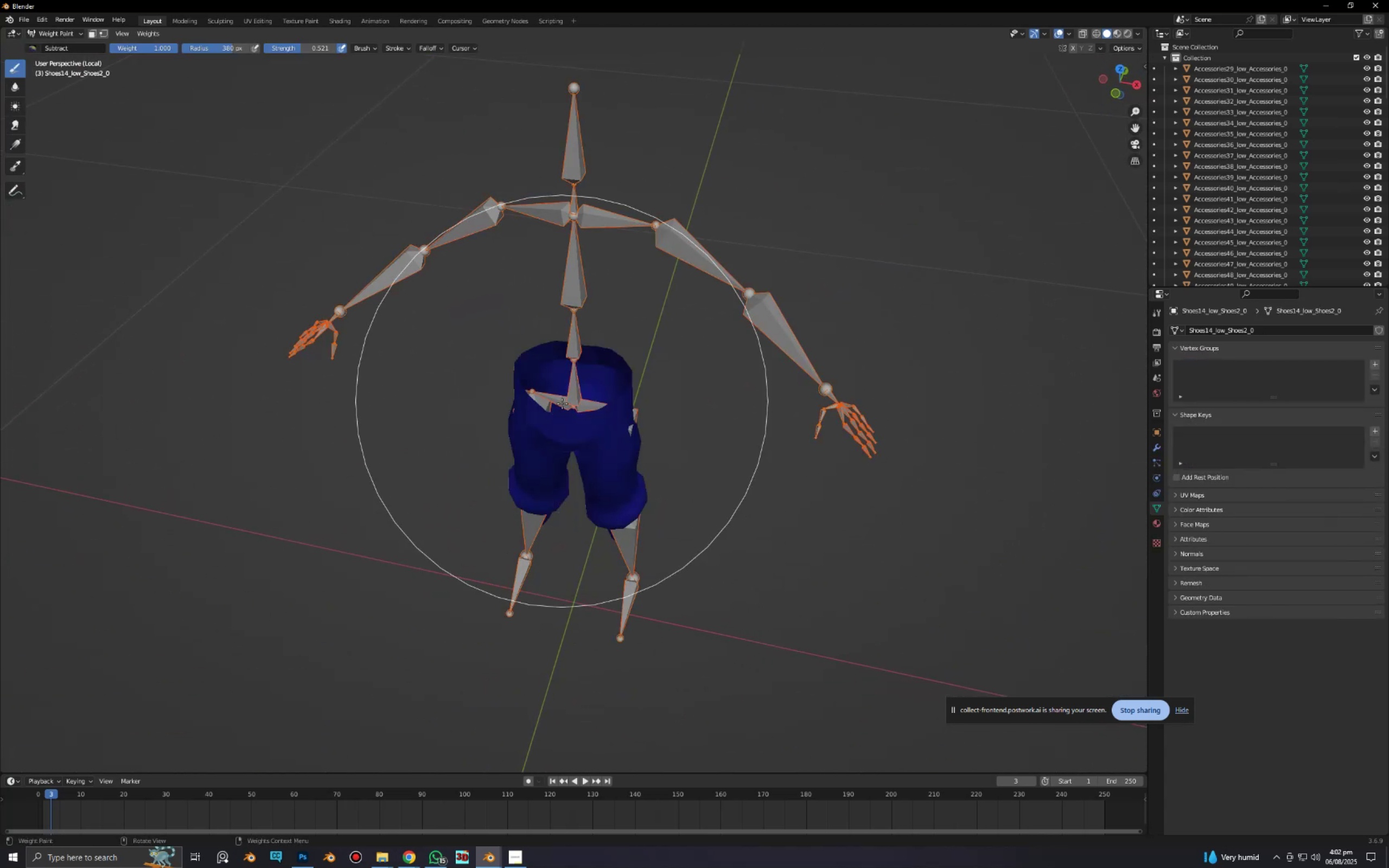 
hold_key(key=ControlLeft, duration=0.46)
left_click([574, 389])
 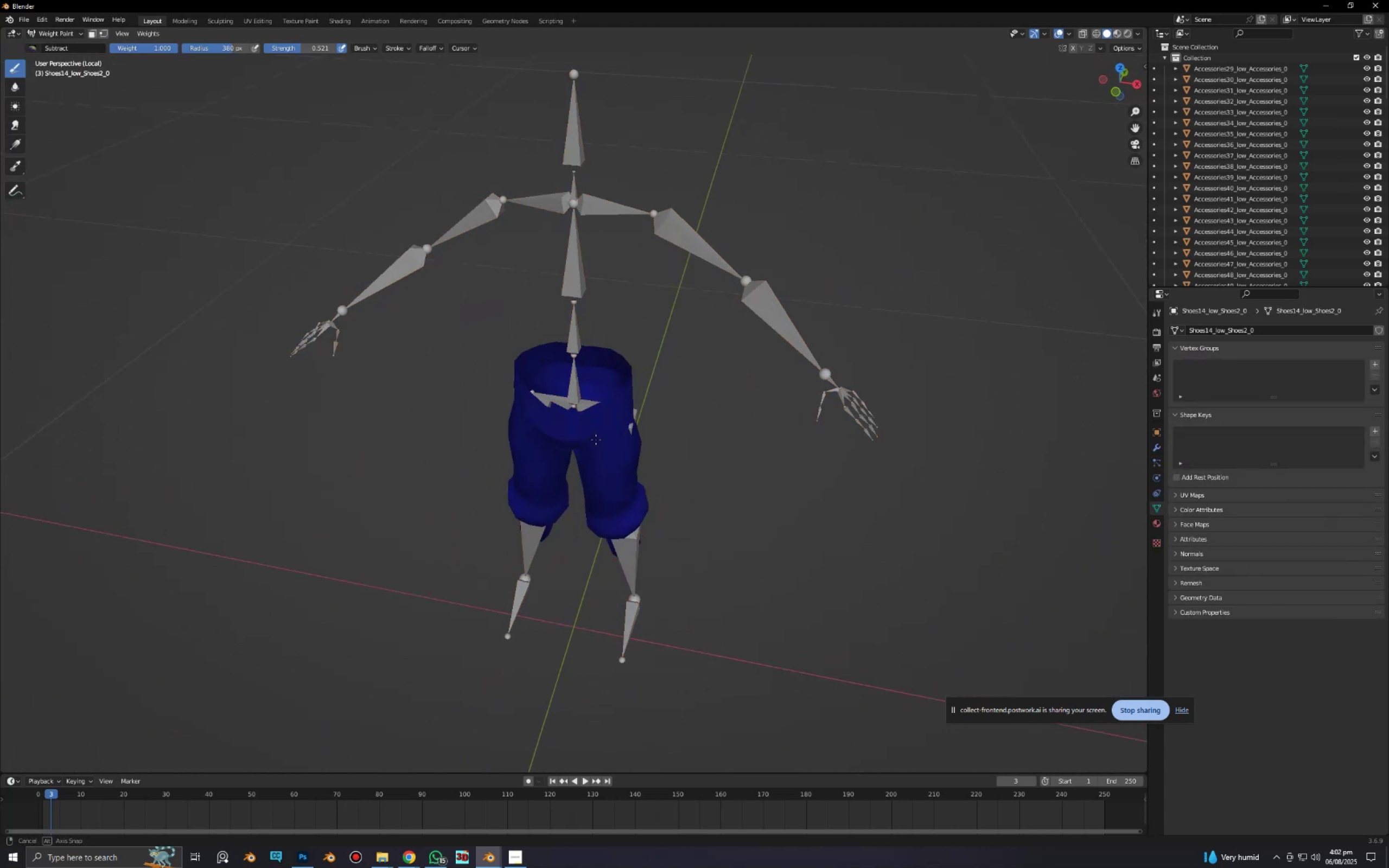 
hold_key(key=ControlLeft, duration=0.57)
left_click([574, 380])
 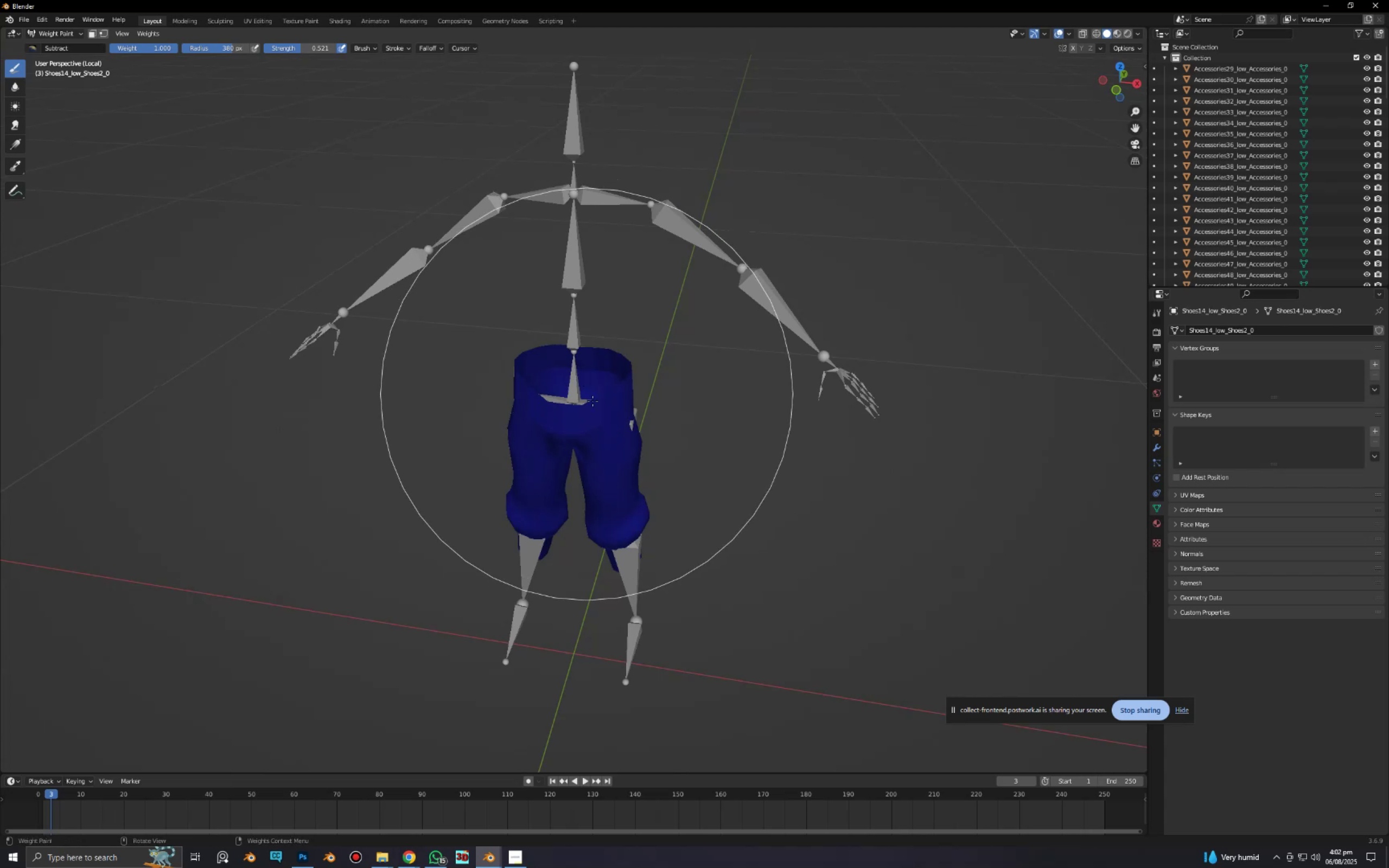 
key(Control+Tab)
 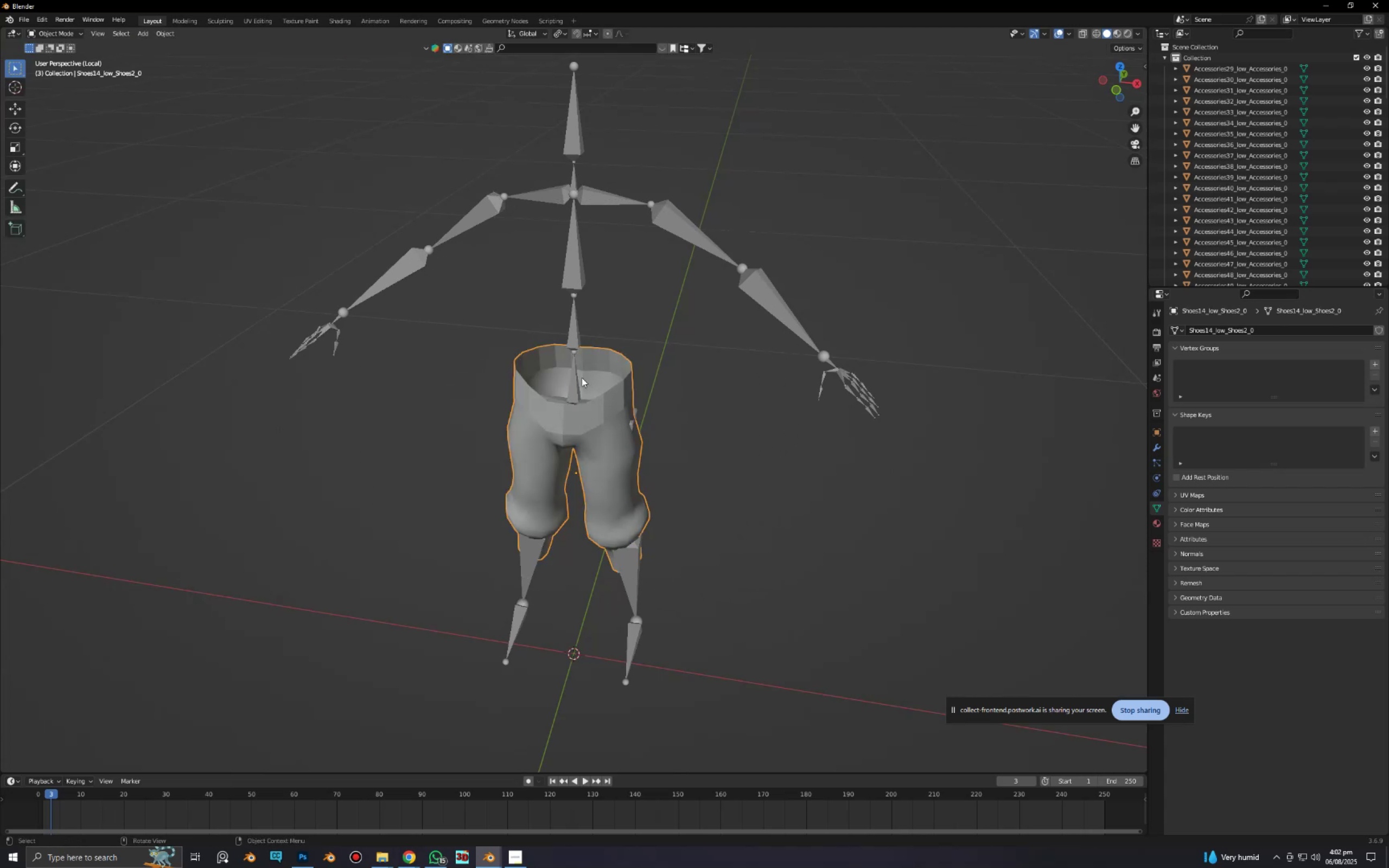 
left_click([571, 377])
 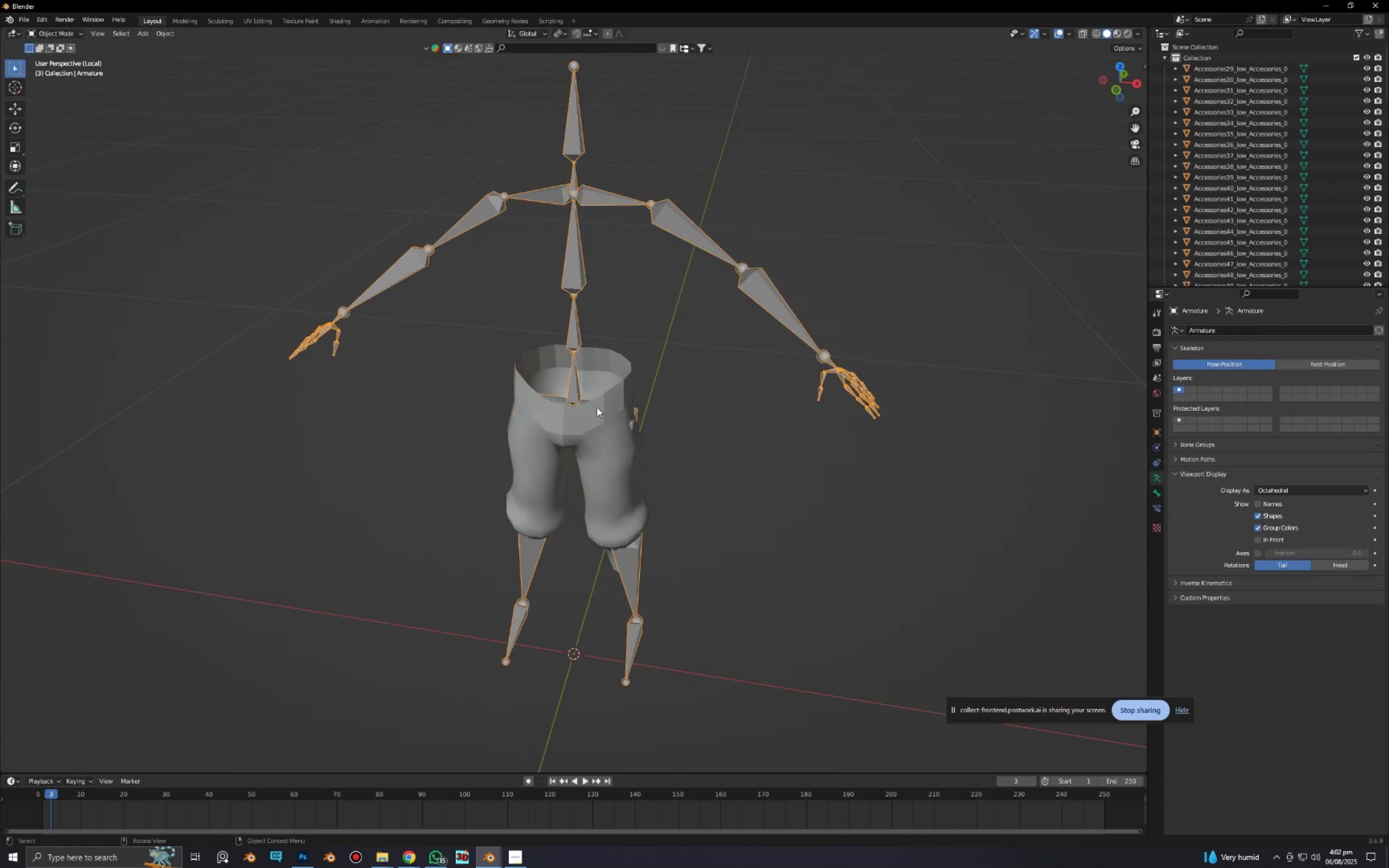 
hold_key(key=ShiftLeft, duration=1.19)
 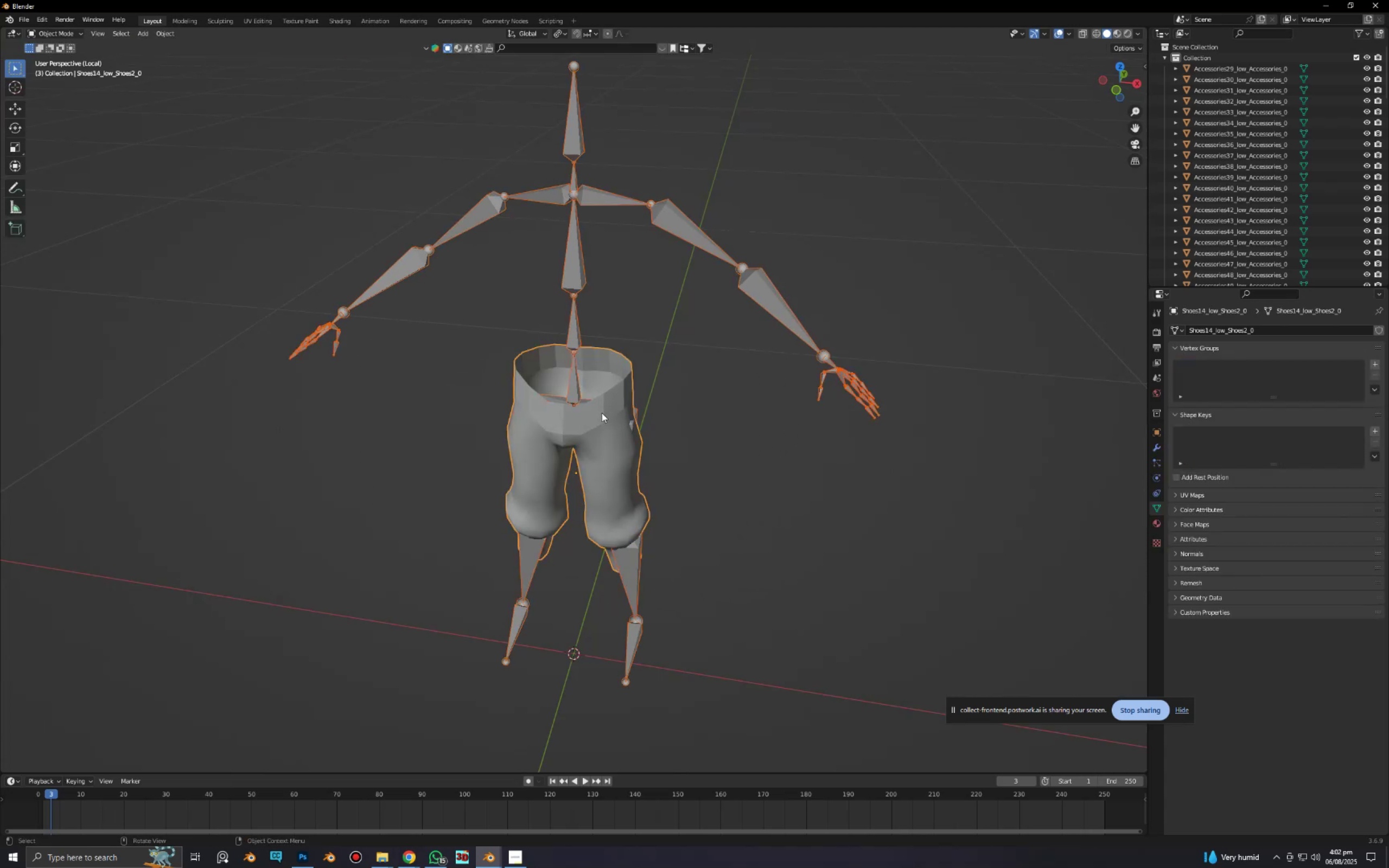 
key(Control+Tab)
 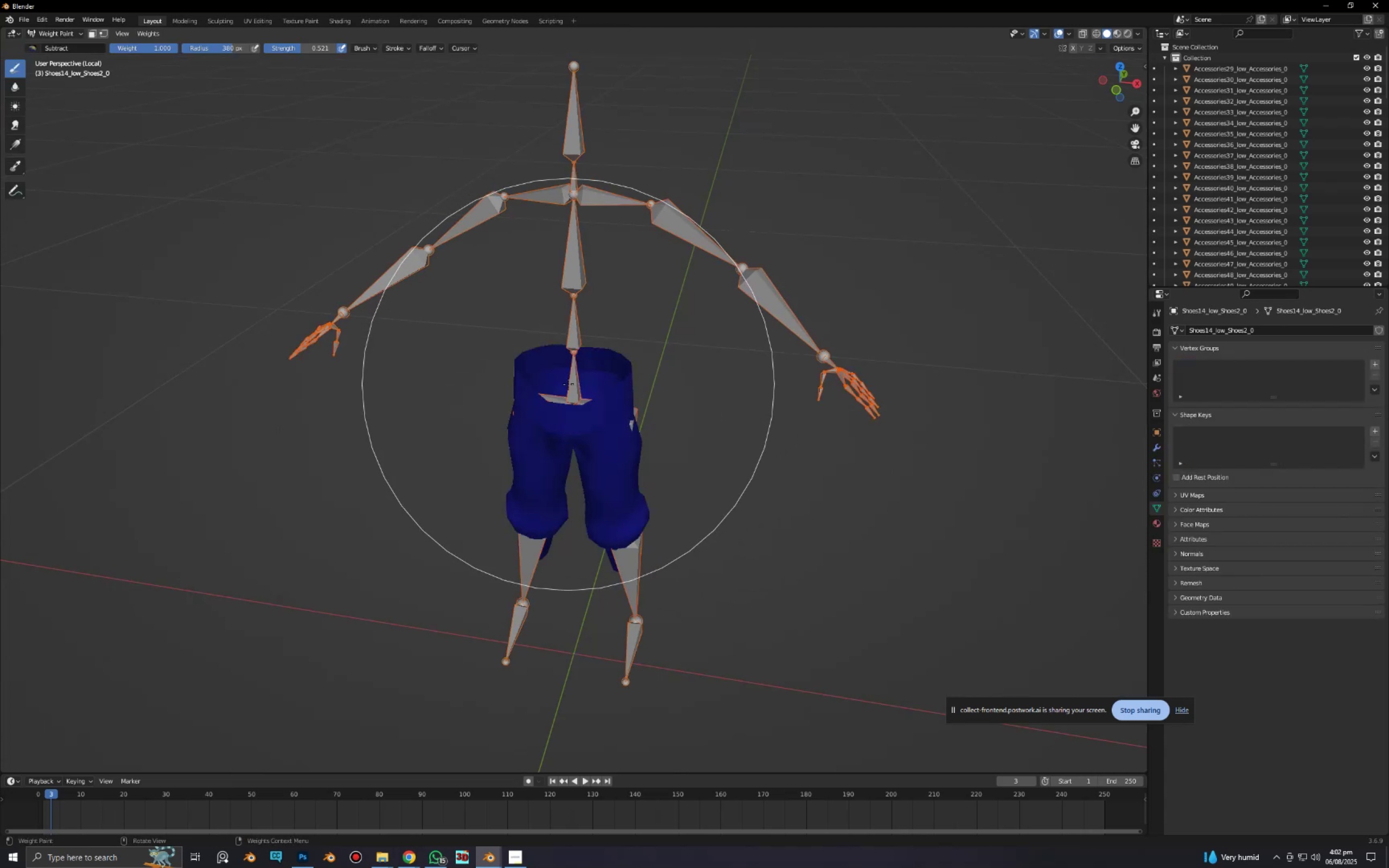 
hold_key(key=ControlLeft, duration=0.7)
left_click([575, 386])
 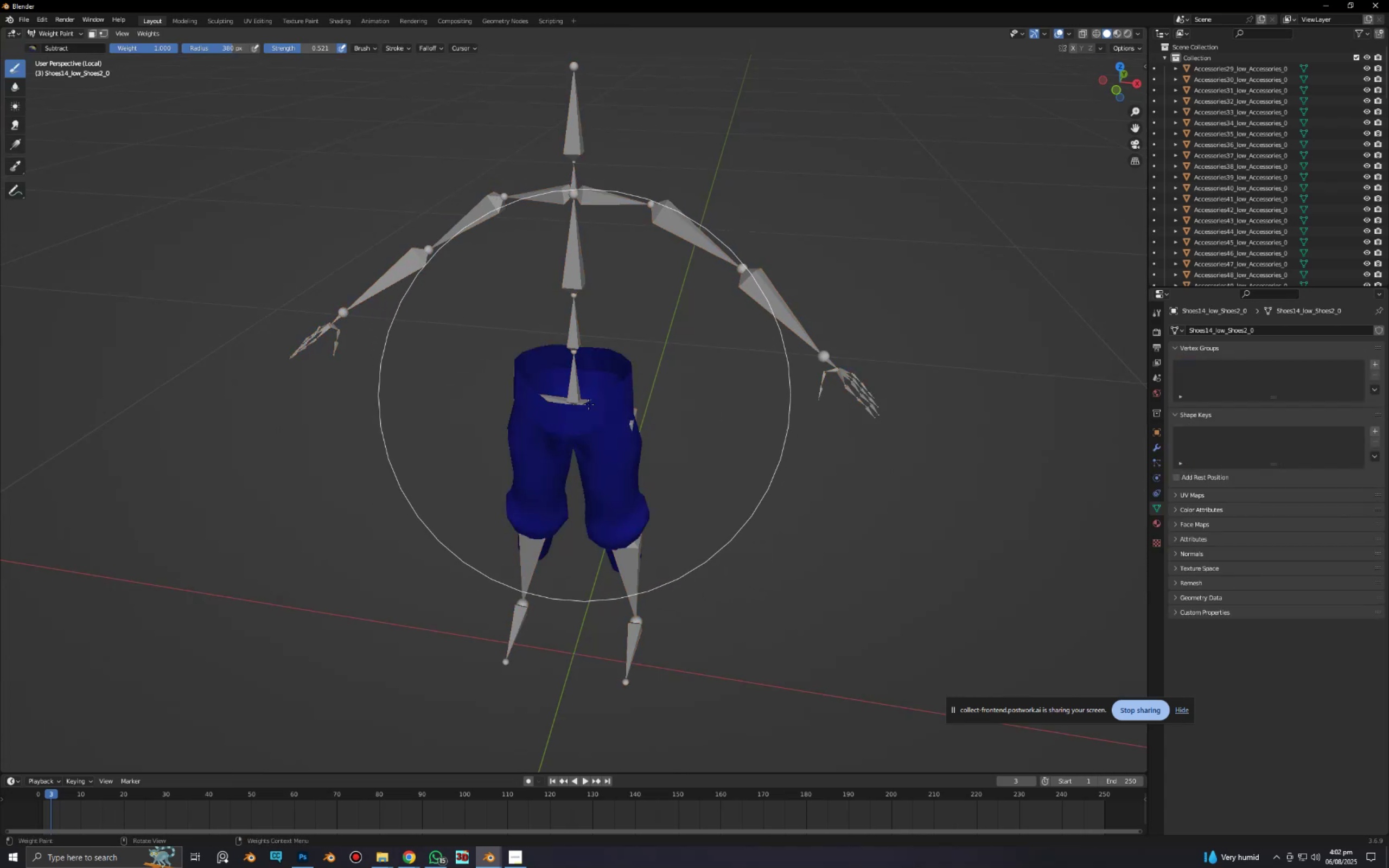 
scroll: coordinate [570, 356], scroll_direction: up, amount: 6.0
 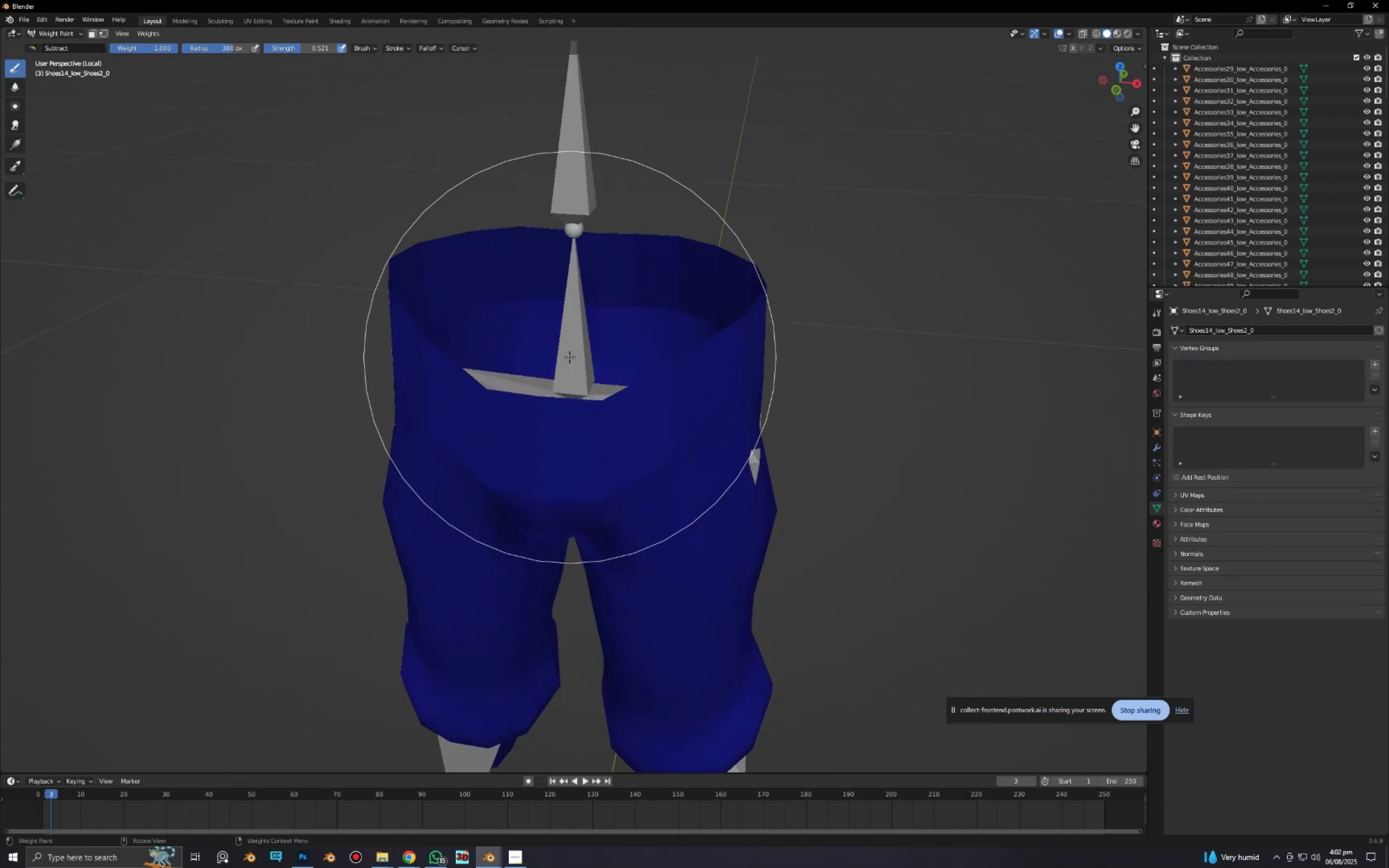 
hold_key(key=ShiftLeft, duration=0.37)
 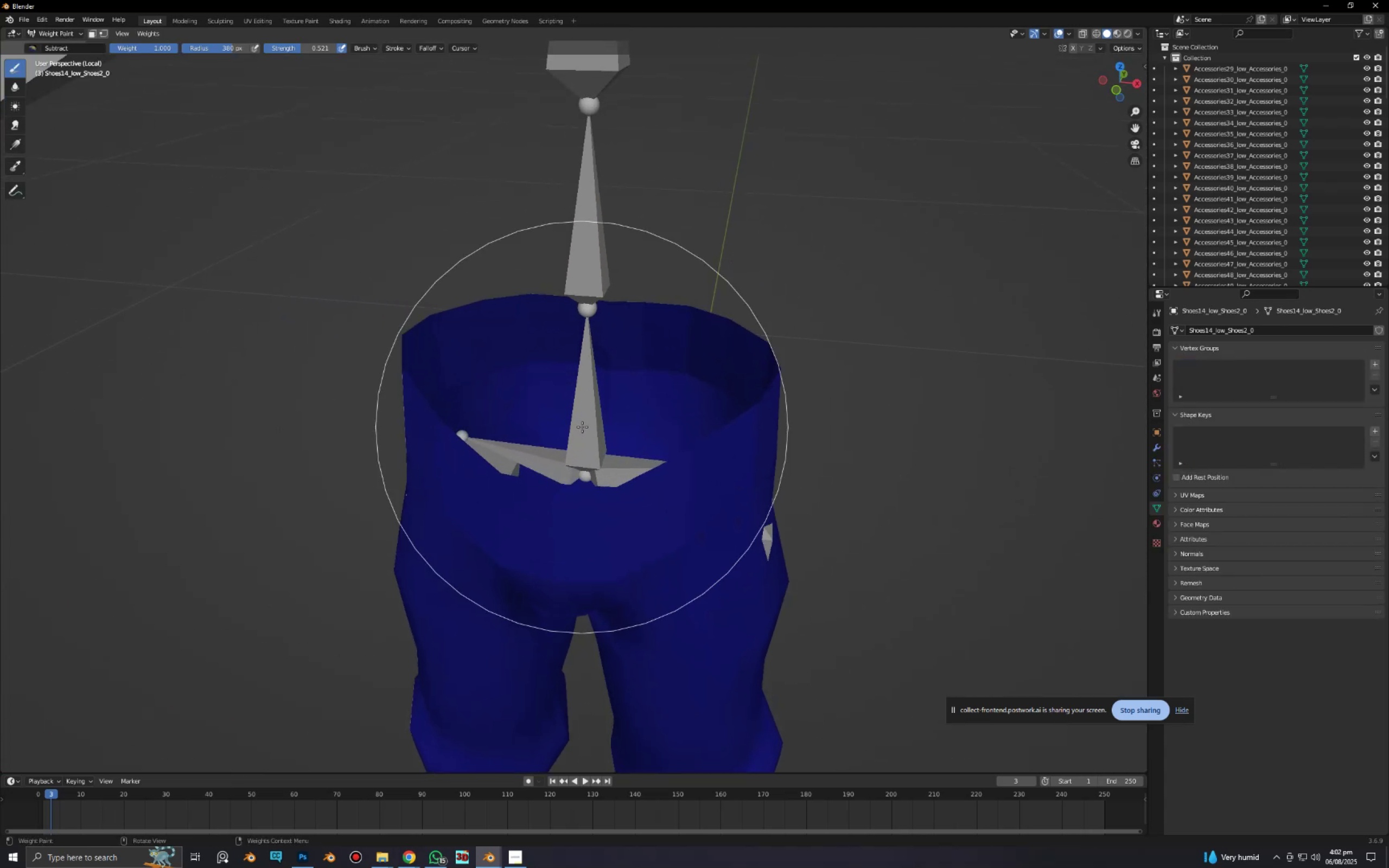 
key(Control+ControlLeft)
 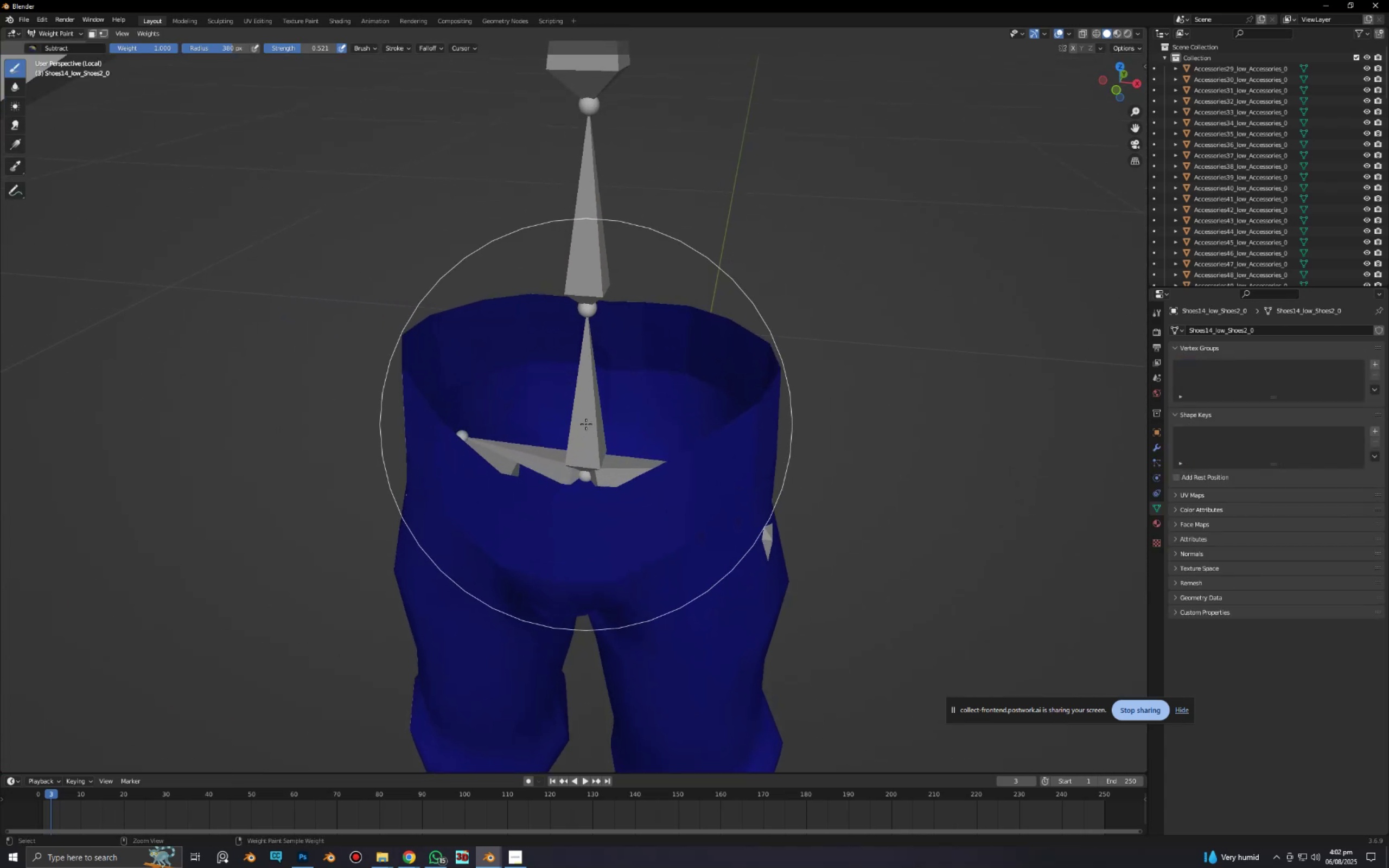 
key(Control+Tab)
 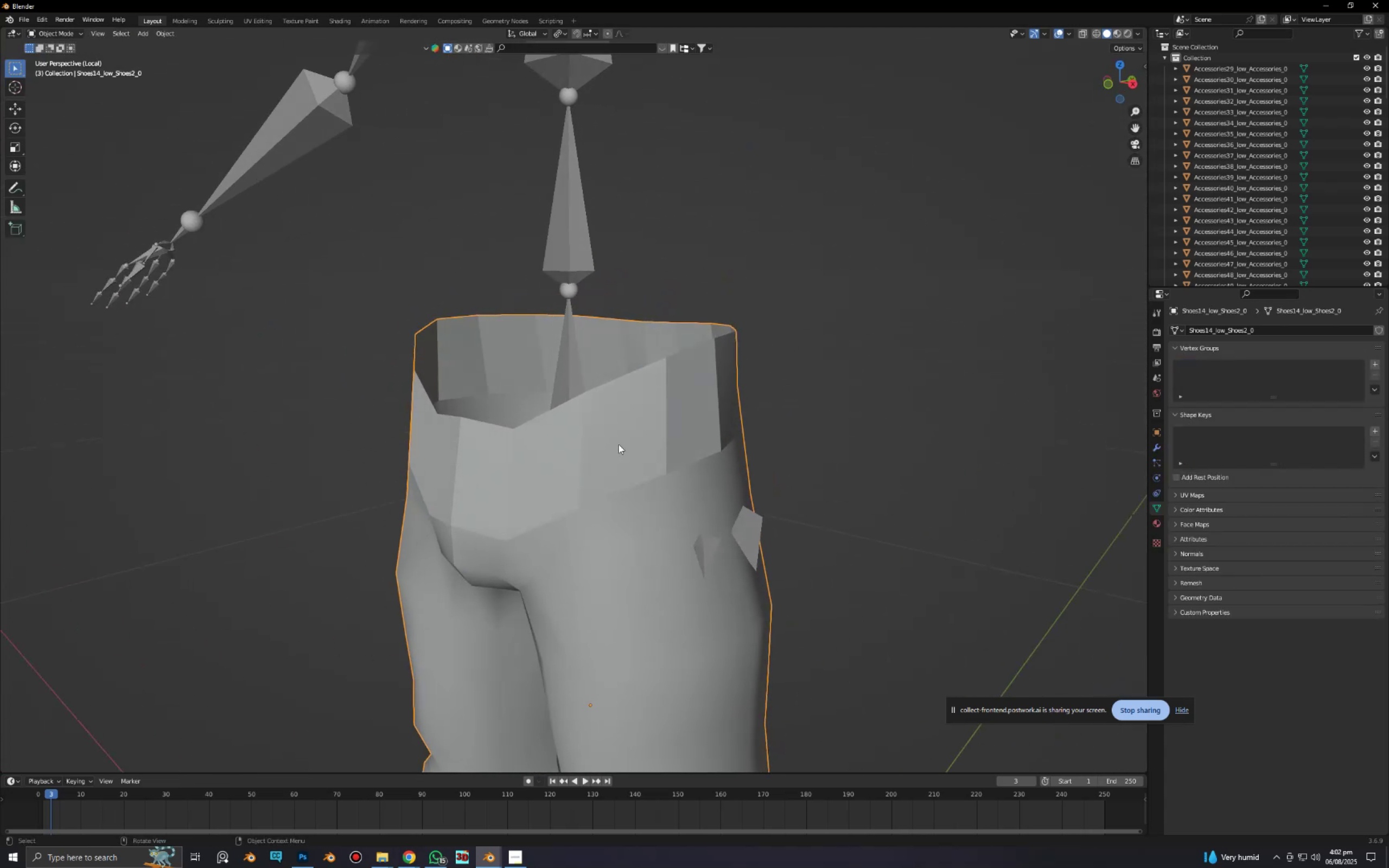 
left_click([566, 380])
 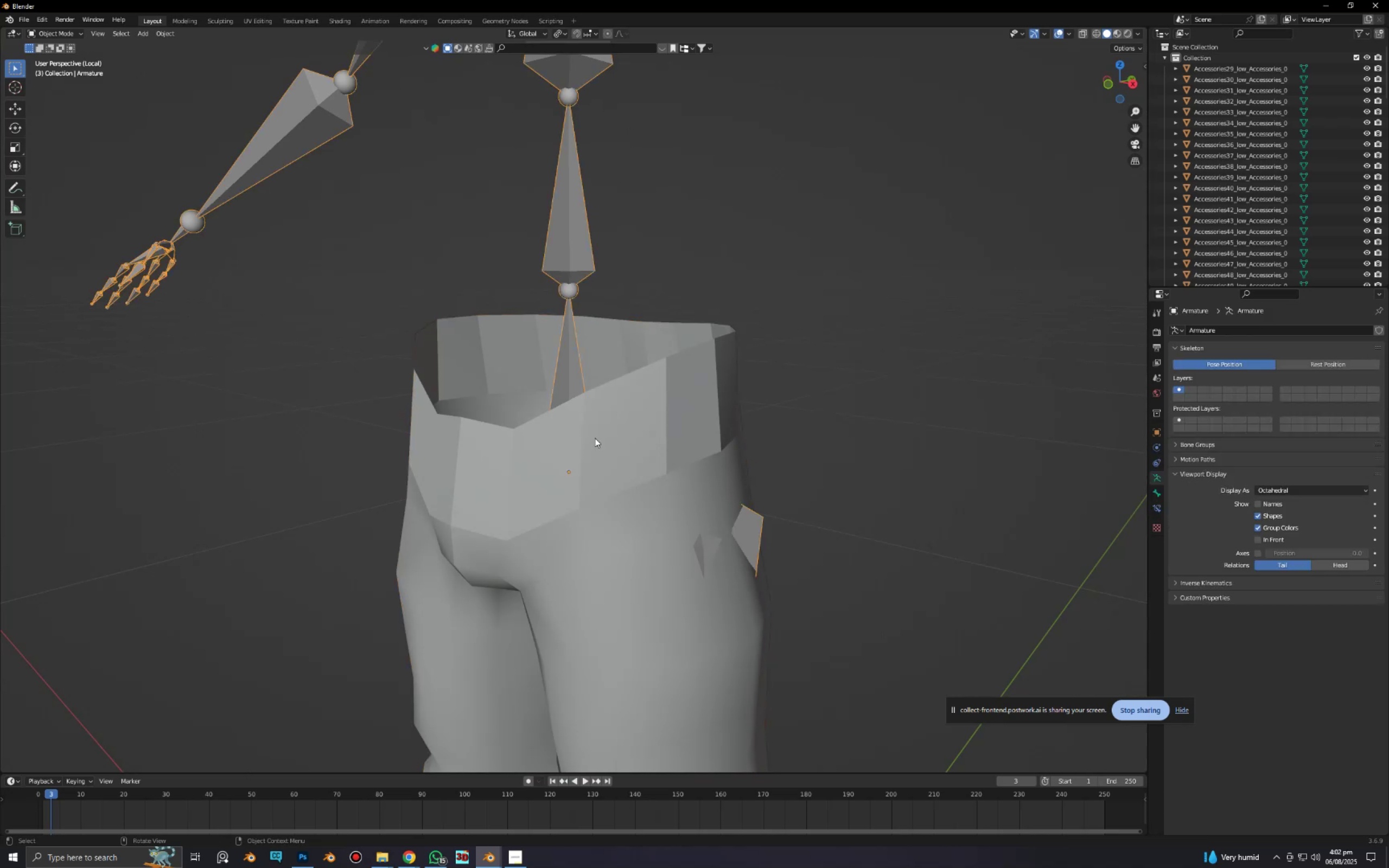 
hold_key(key=ShiftLeft, duration=1.52)
left_click([608, 461])
 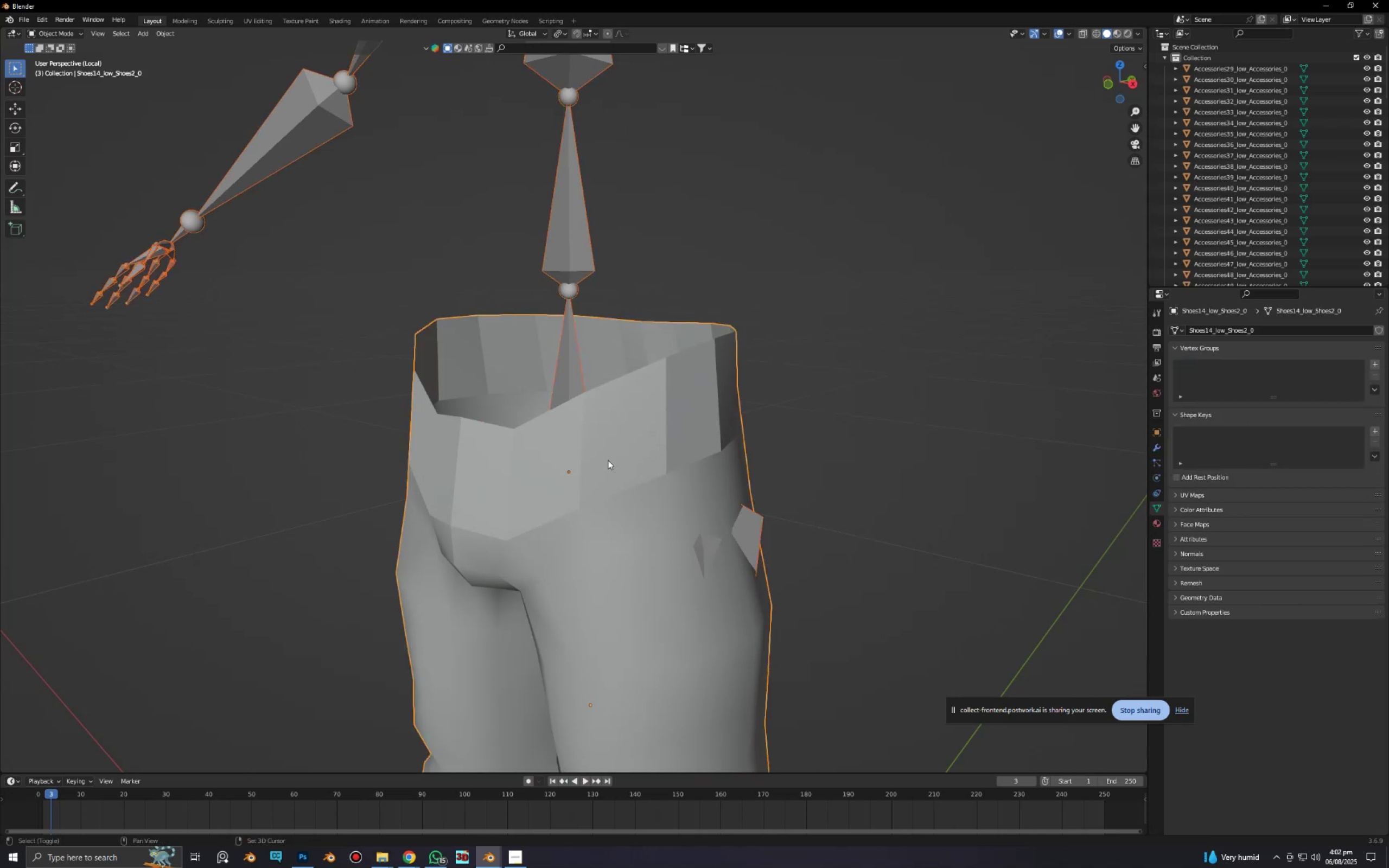 
key(Shift+ShiftLeft)
 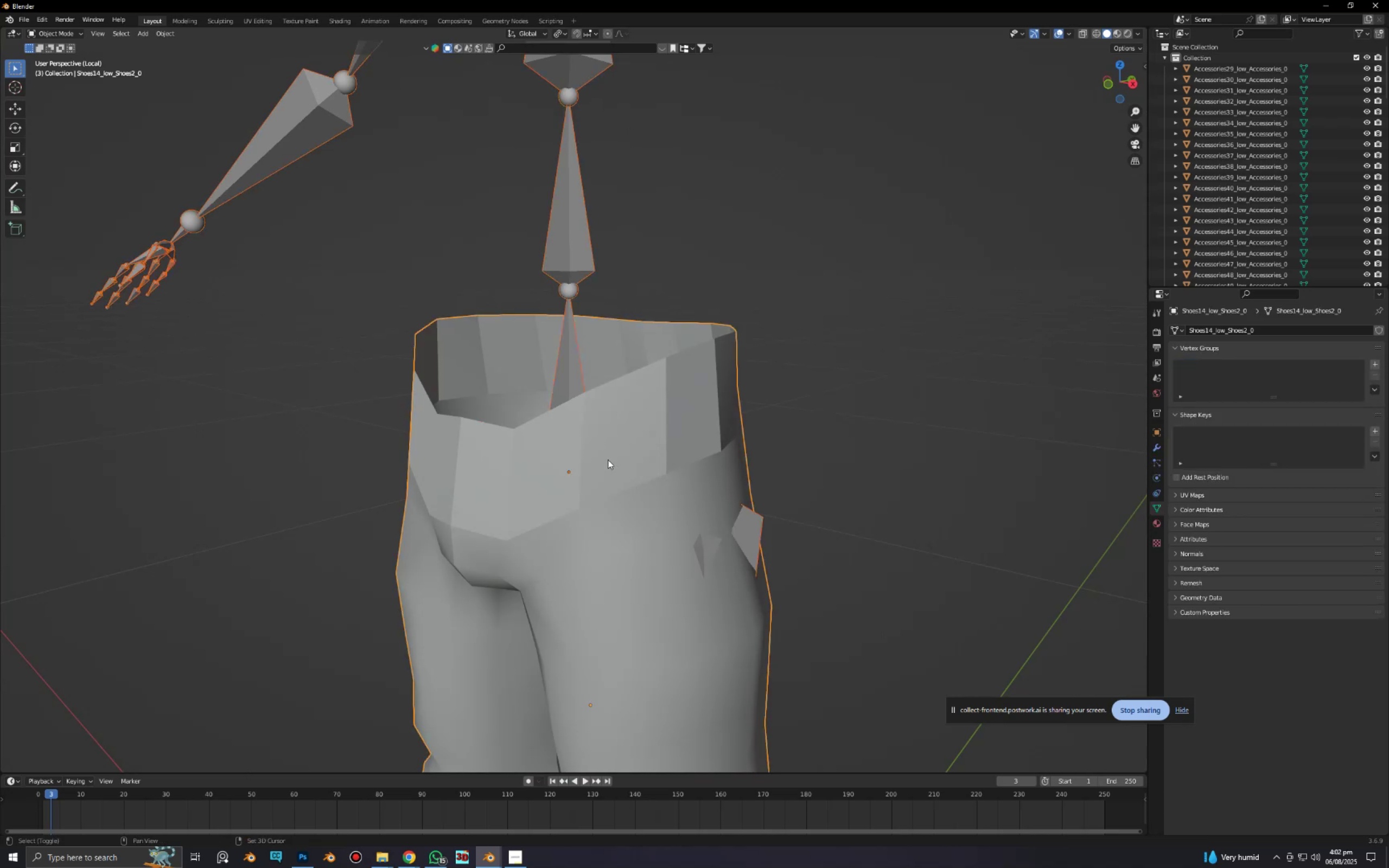 
key(Shift+ShiftLeft)
 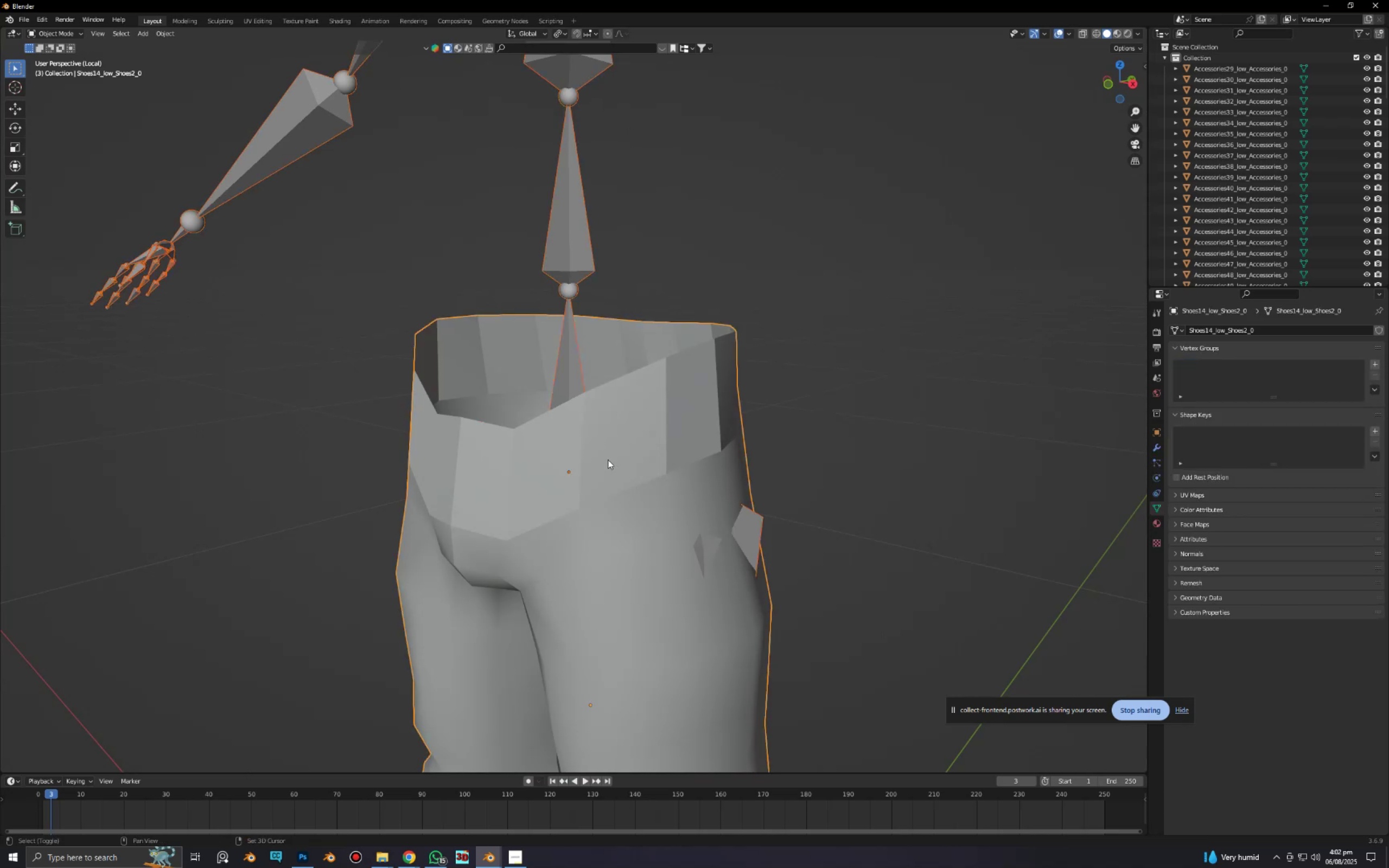 
key(Shift+ShiftLeft)
 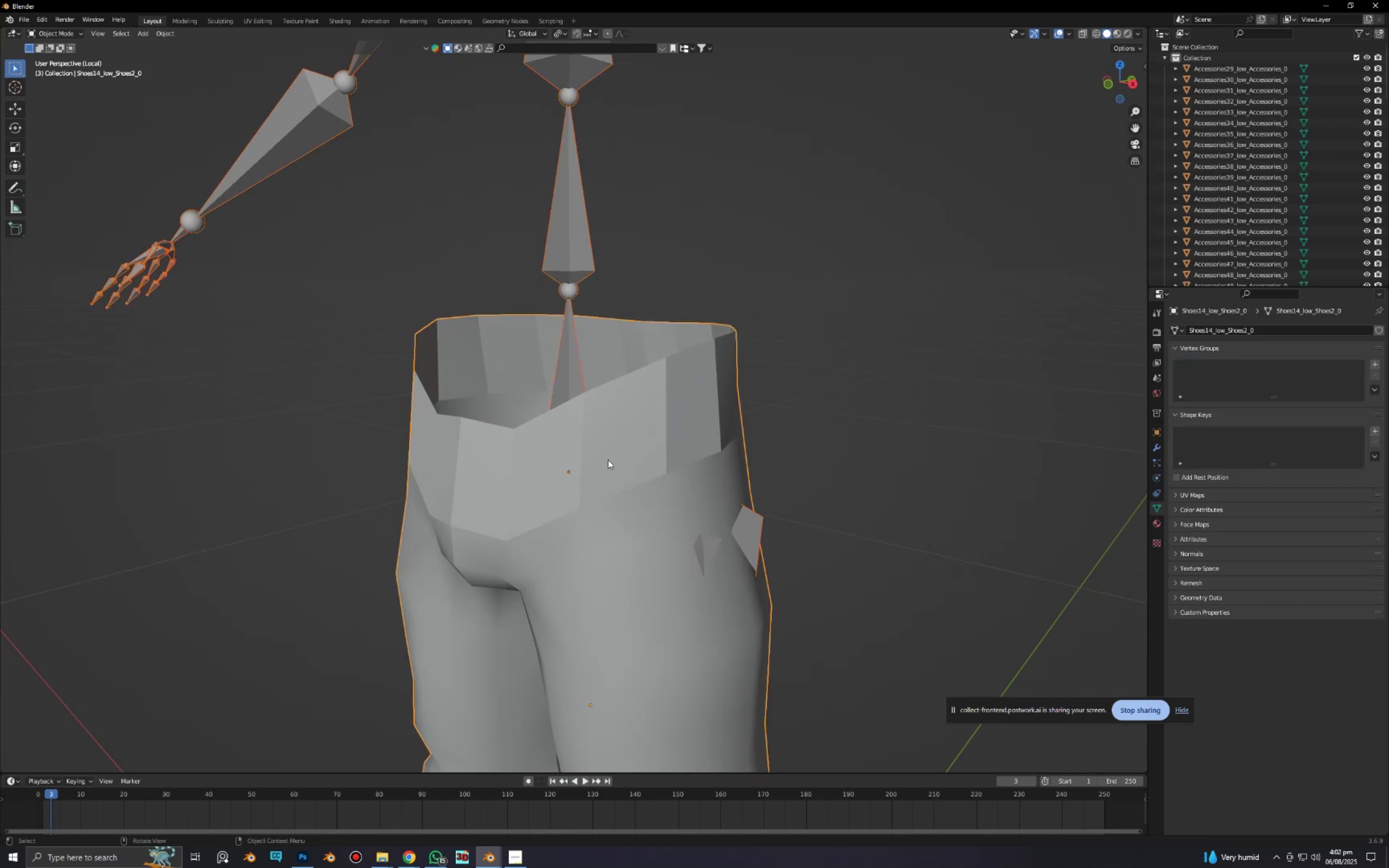 
key(Shift+ShiftLeft)
 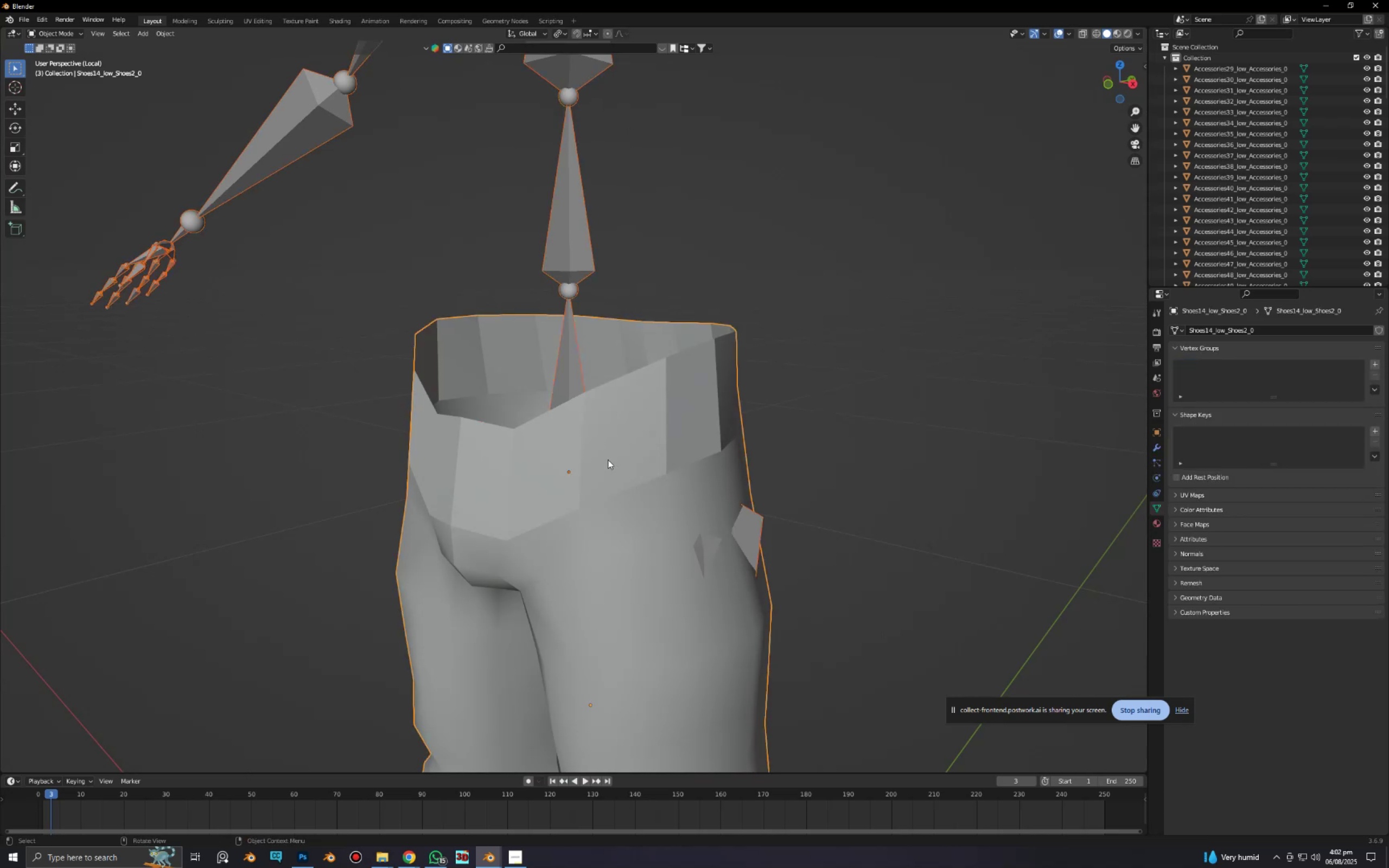 
hold_key(key=ControlLeft, duration=0.52)
 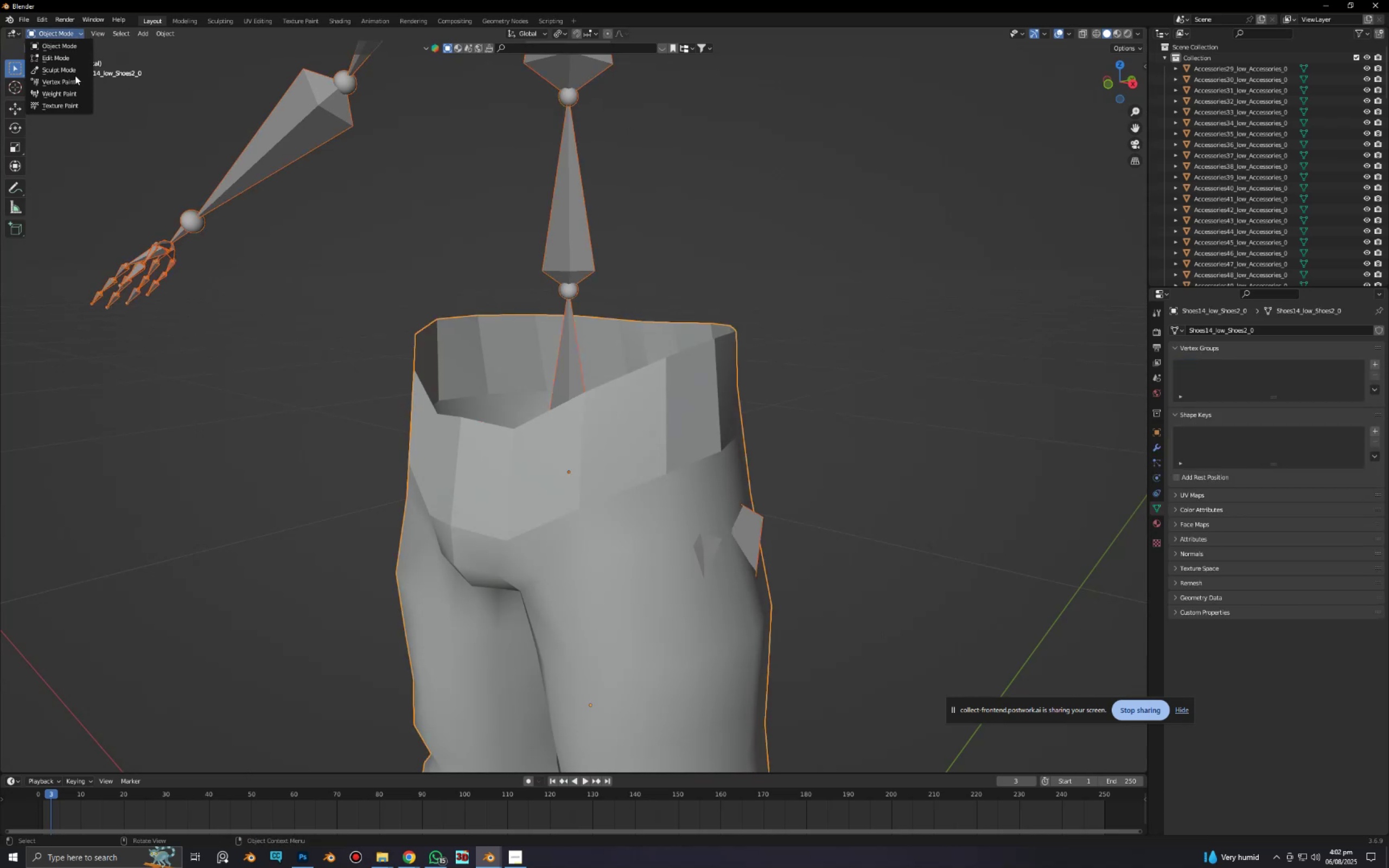 
left_click([75, 92])
 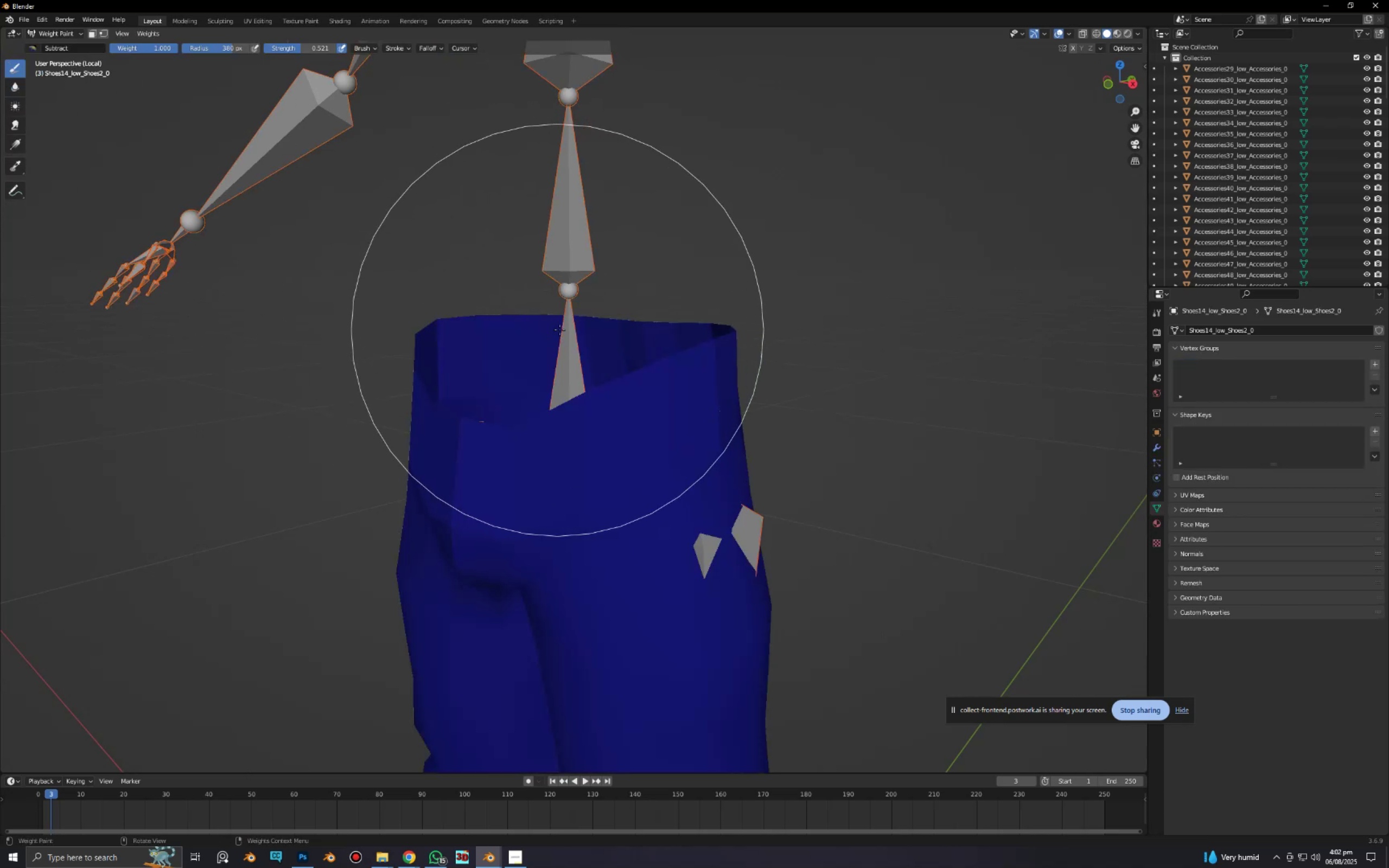 
left_click([571, 333])
 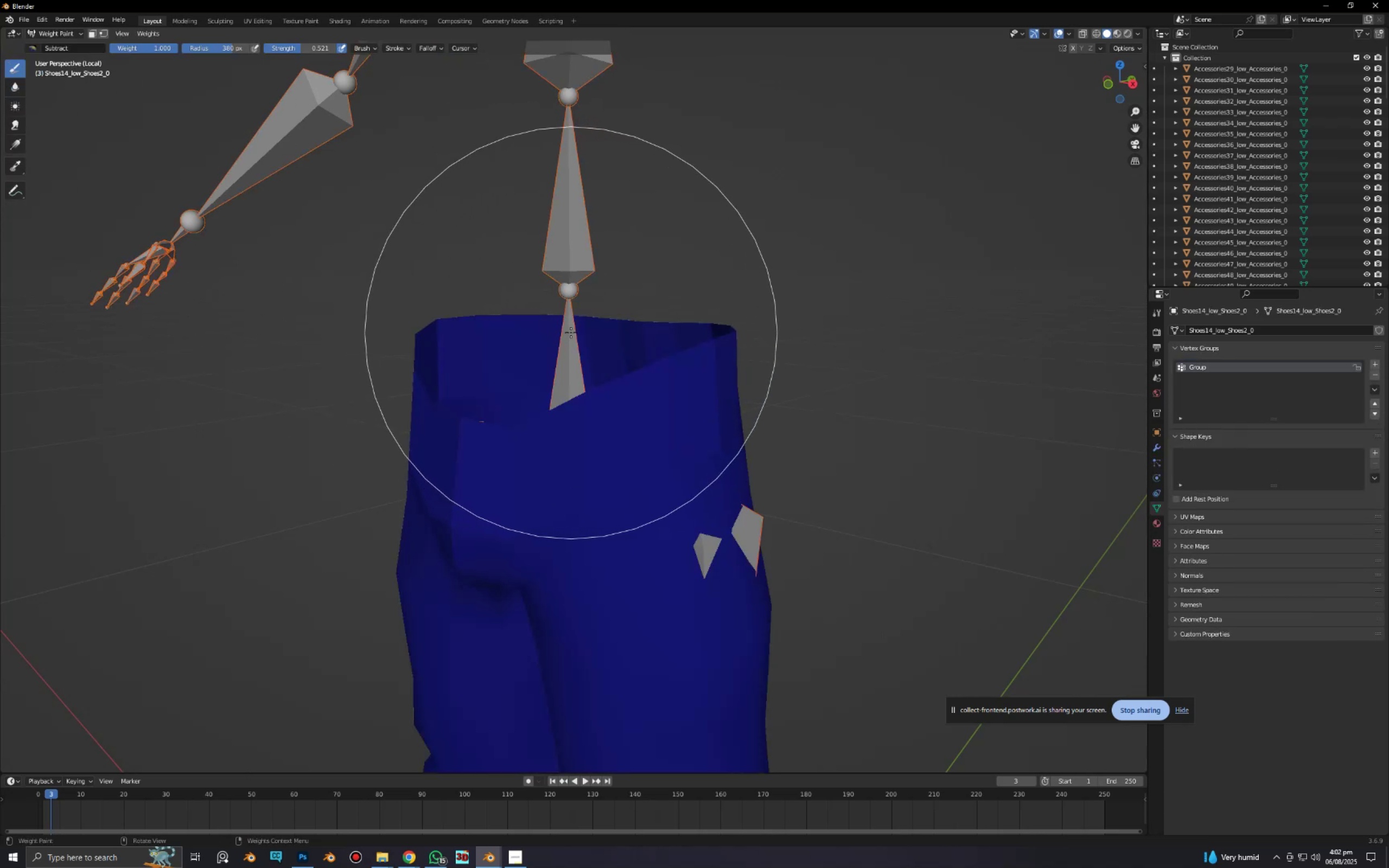 
double_click([571, 333])
 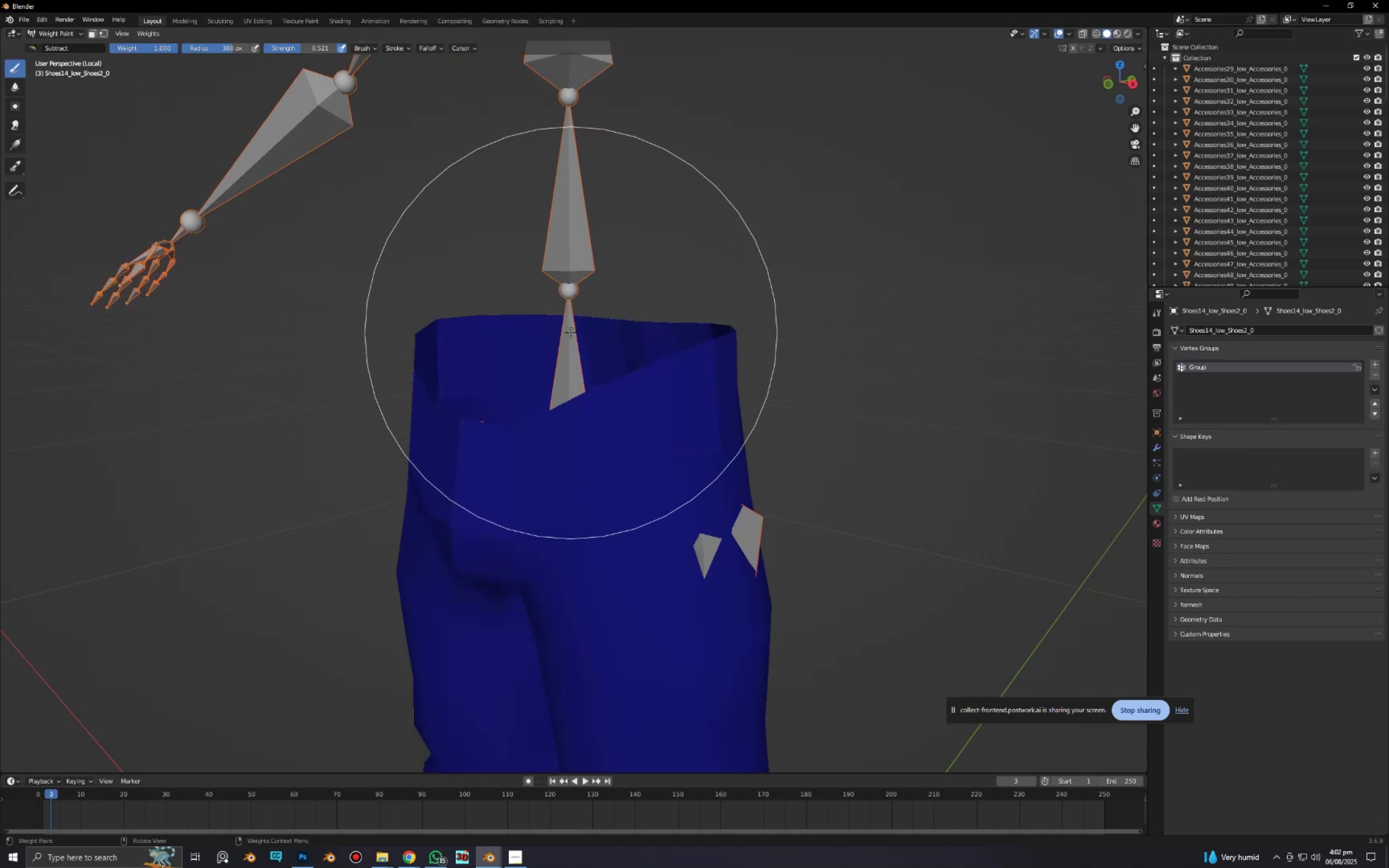 
triple_click([571, 333])
 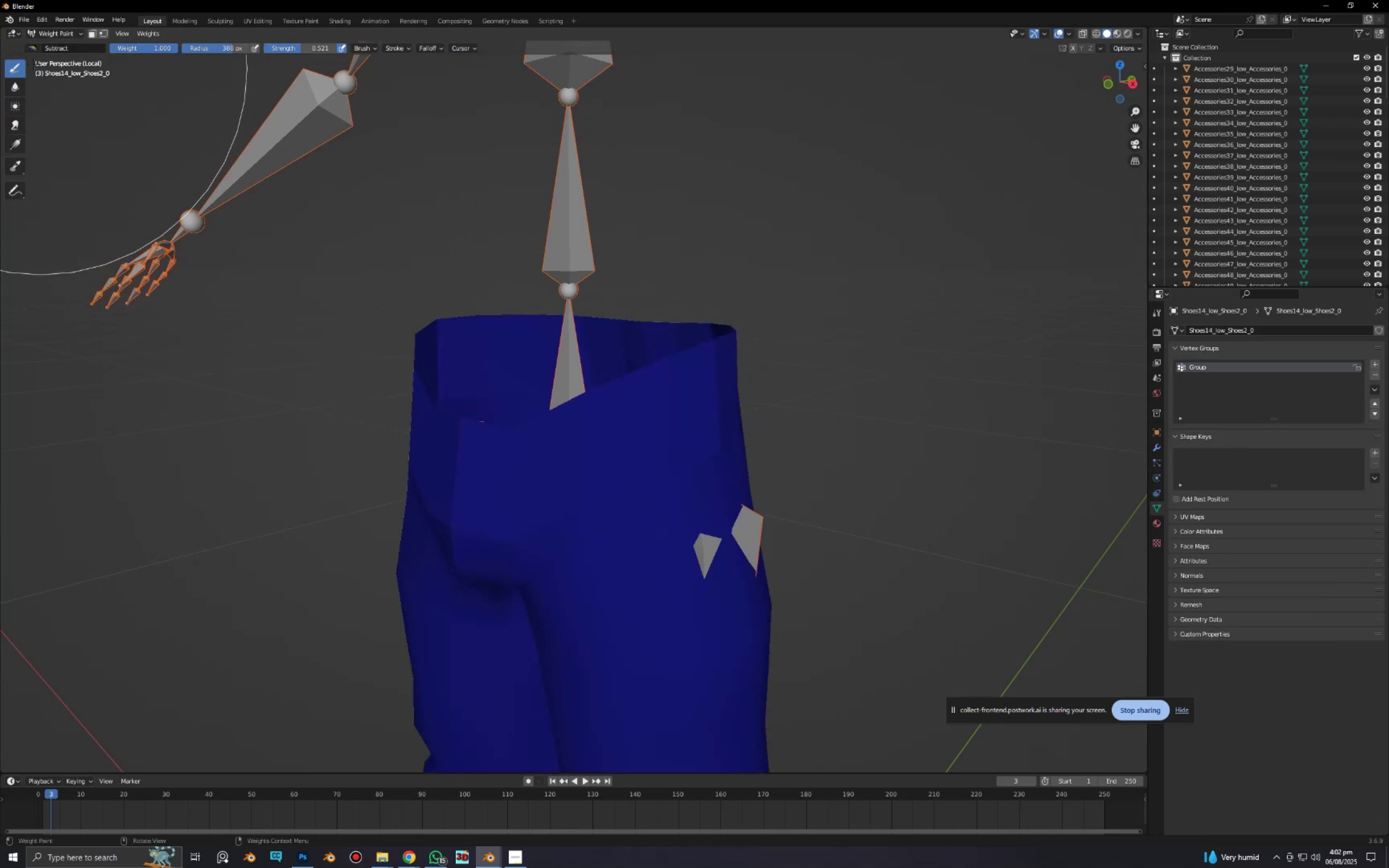 
left_click([29, 47])
 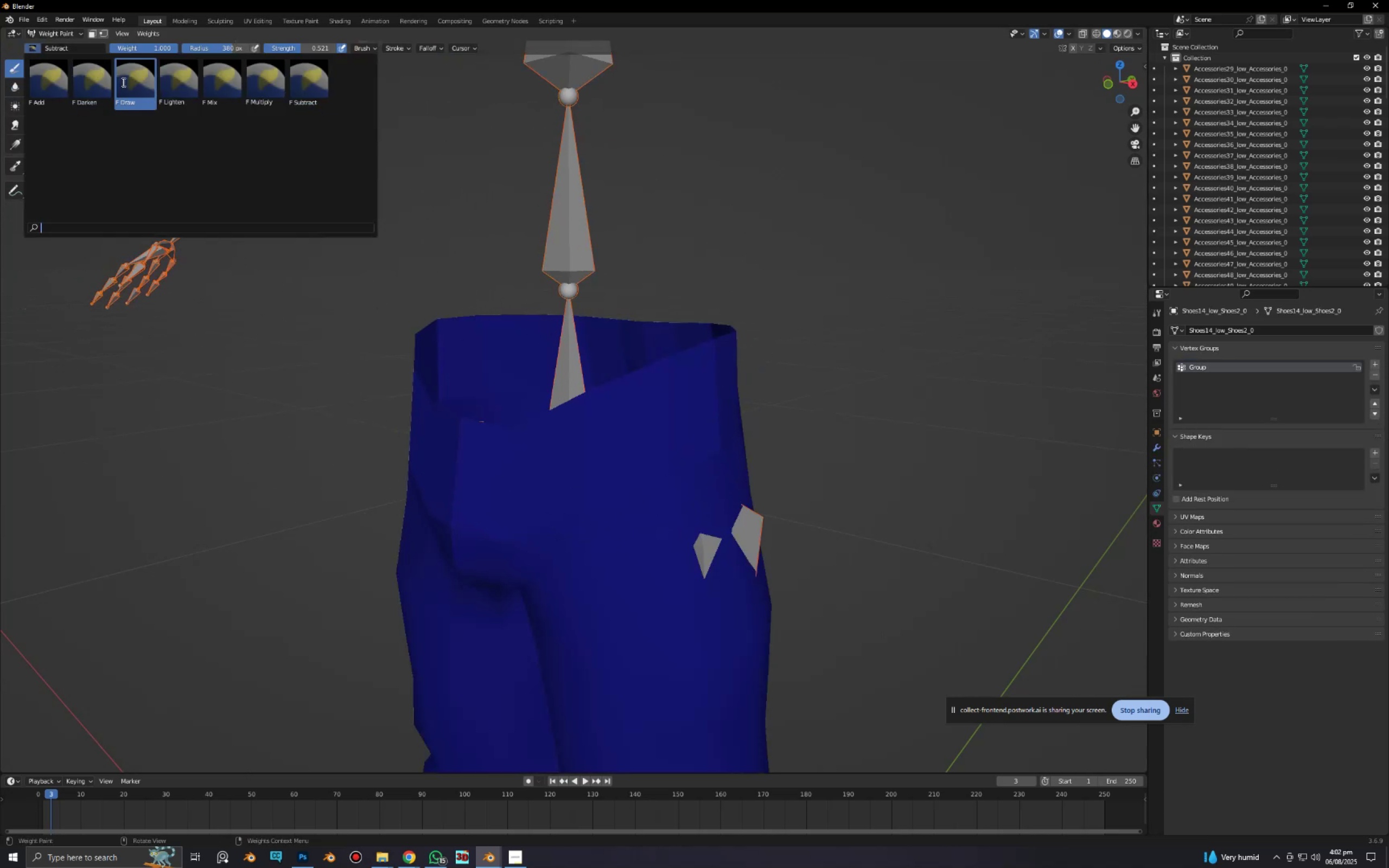 
left_click([124, 82])
 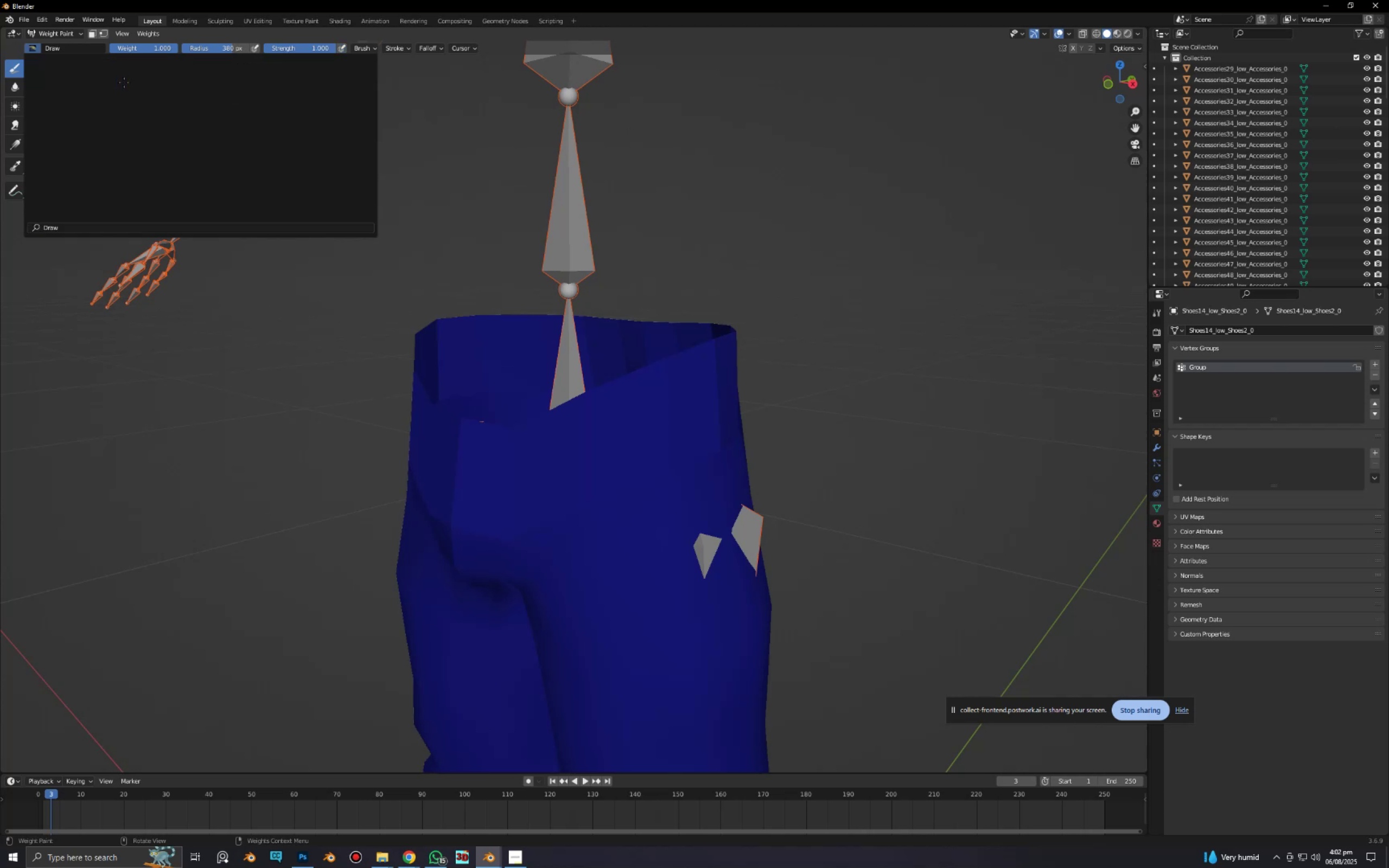 
key(Control+Tab)
 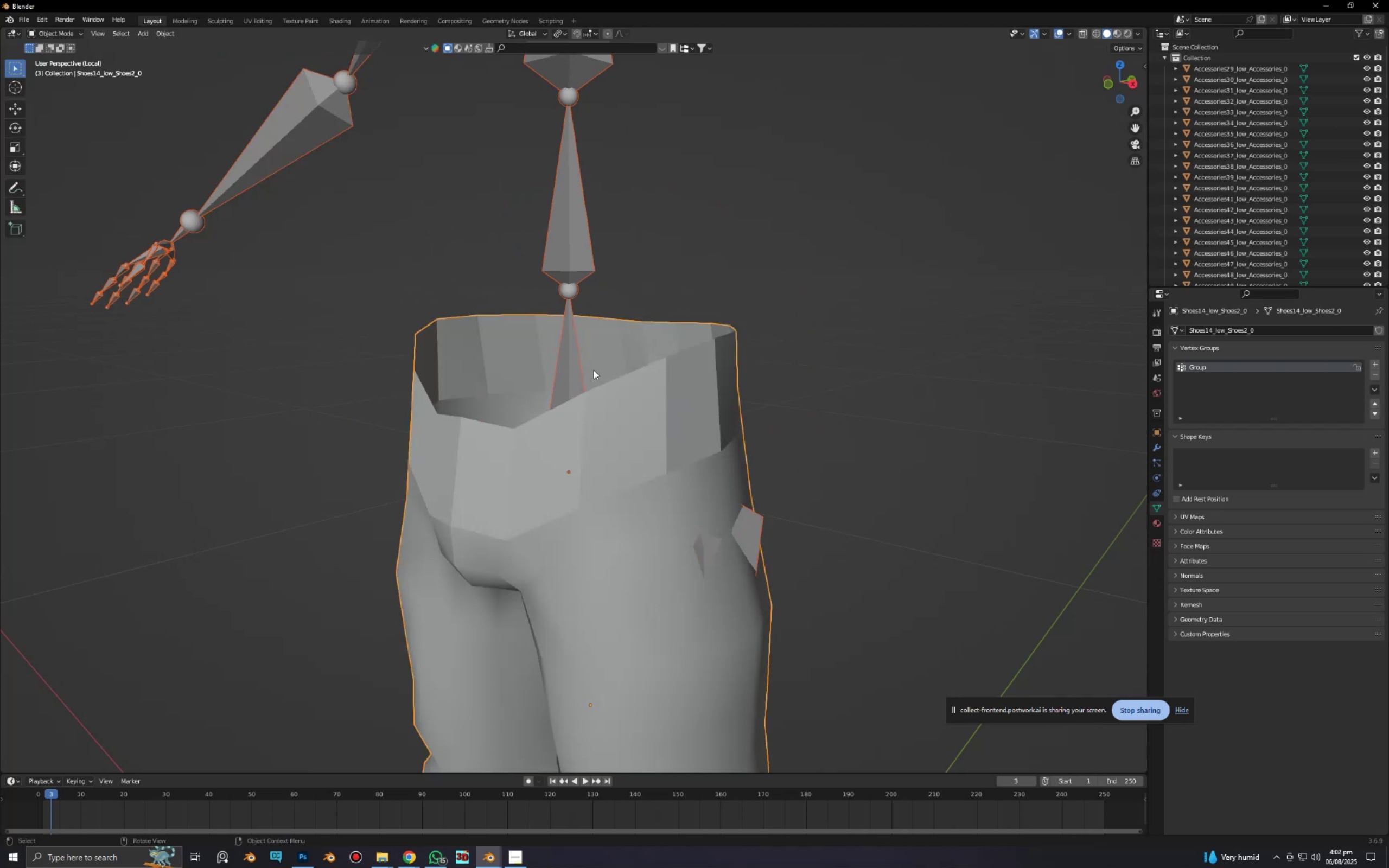 
key(Shift+ShiftLeft)
 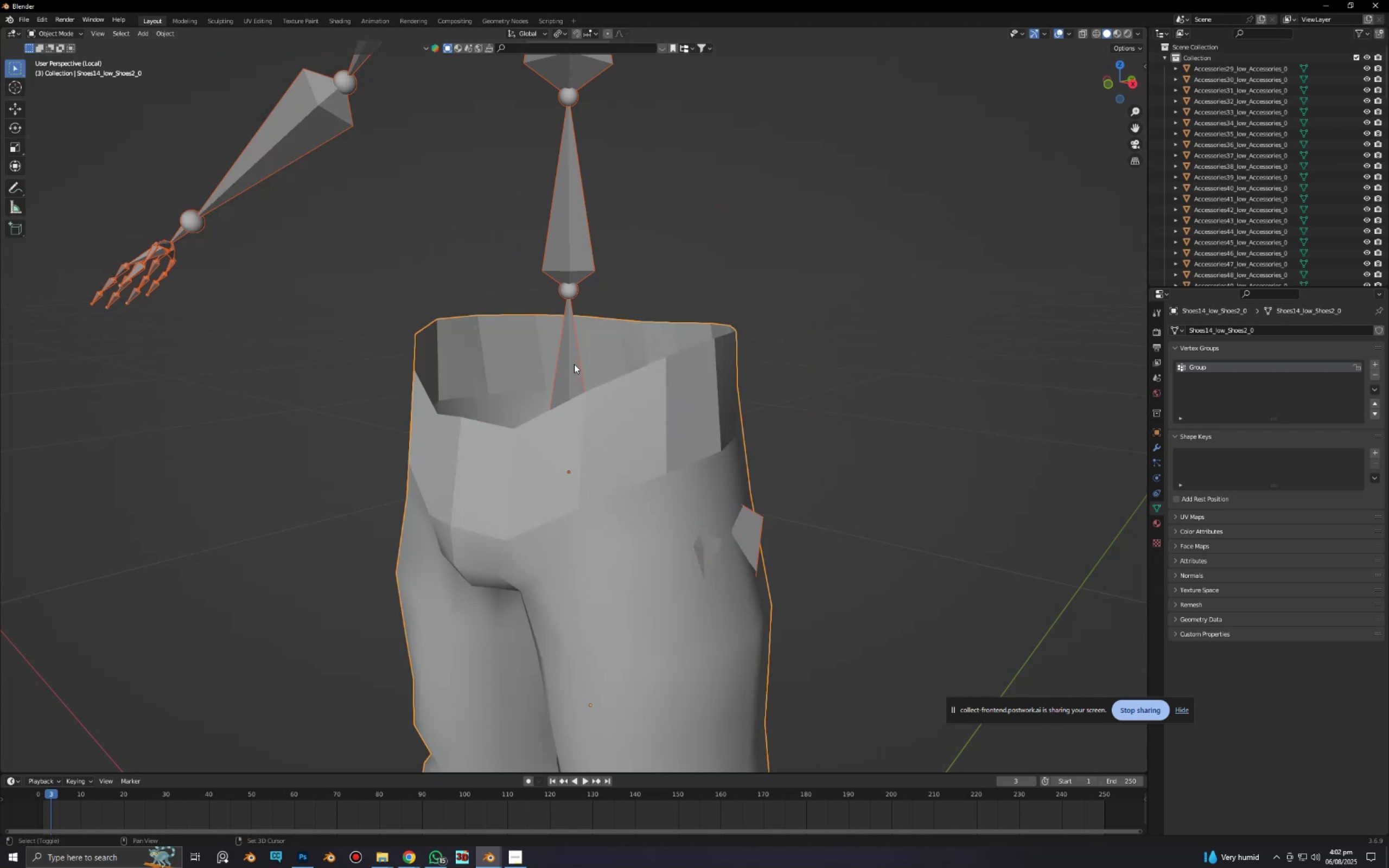 
left_click([574, 364])
 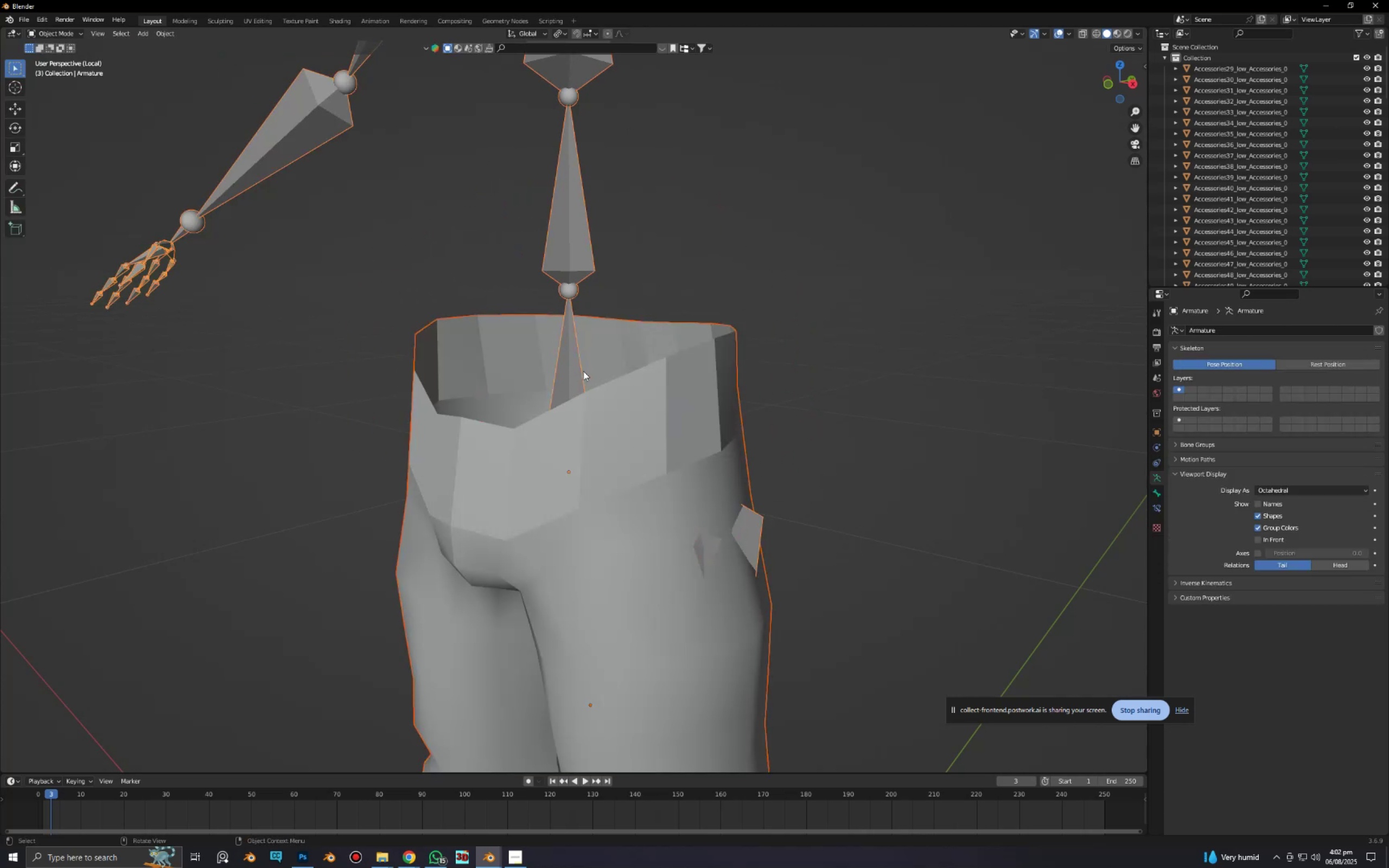 
hold_key(key=ControlLeft, duration=0.76)
 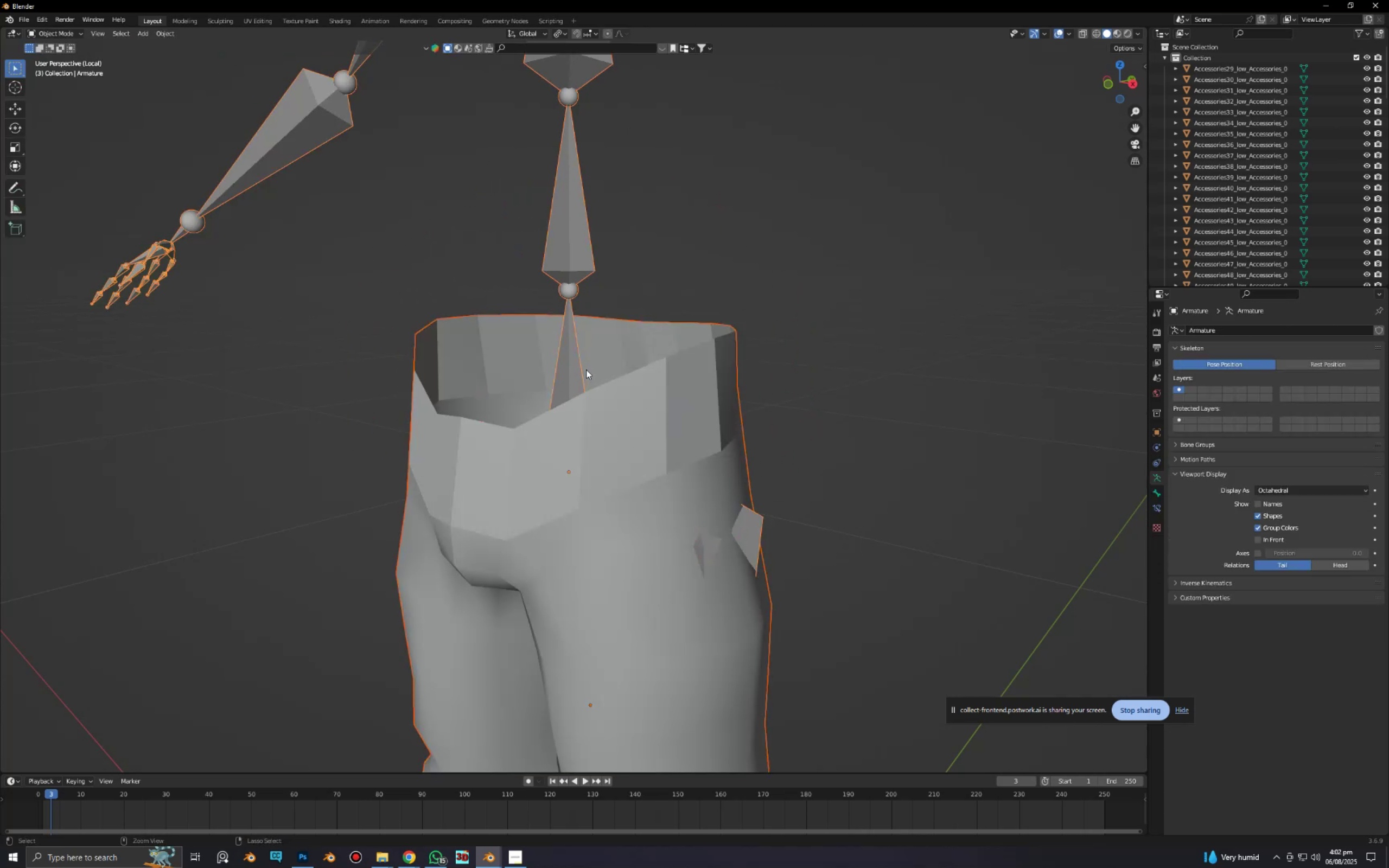 
key(Control+ControlLeft)
 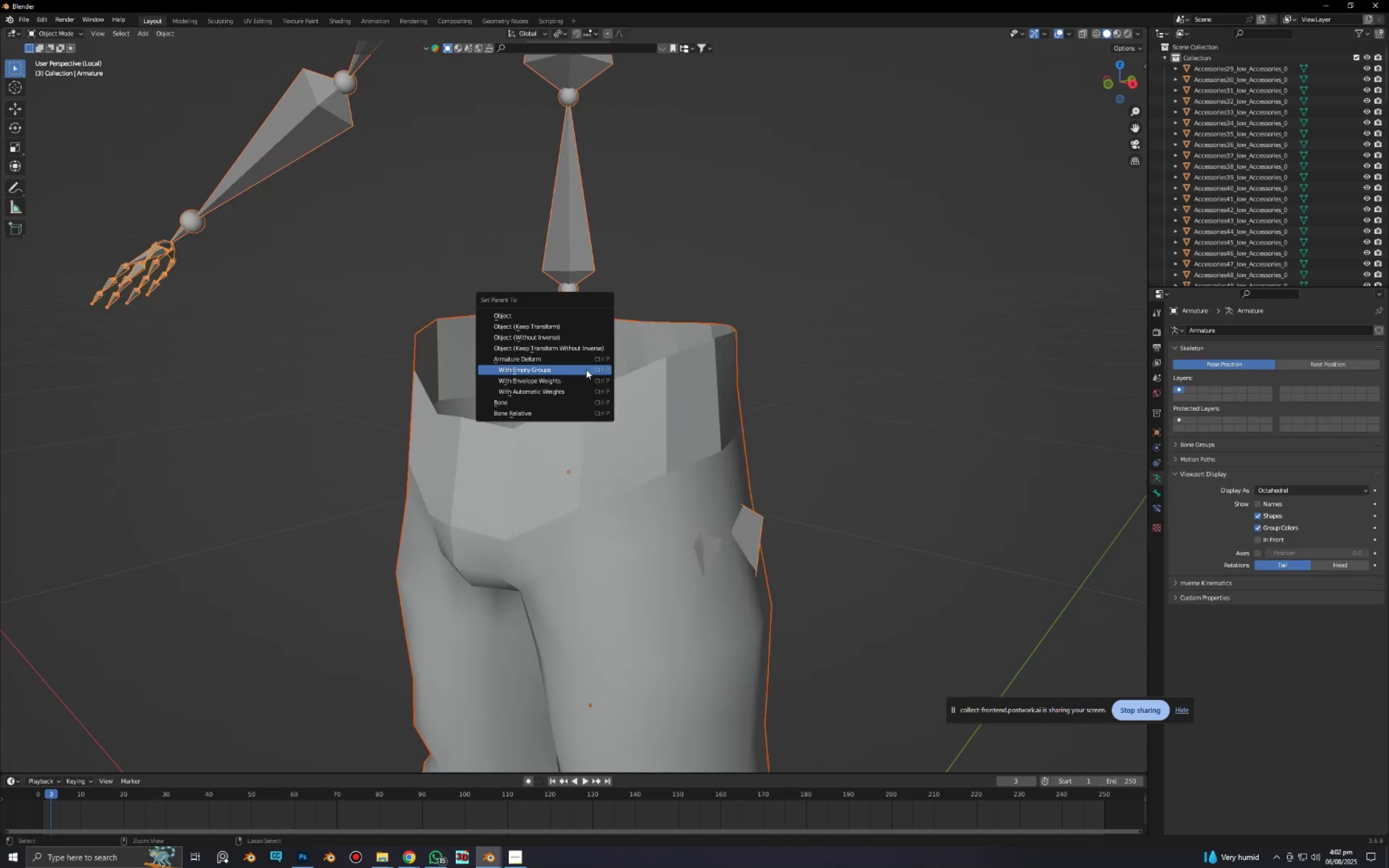 
key(Control+P)
 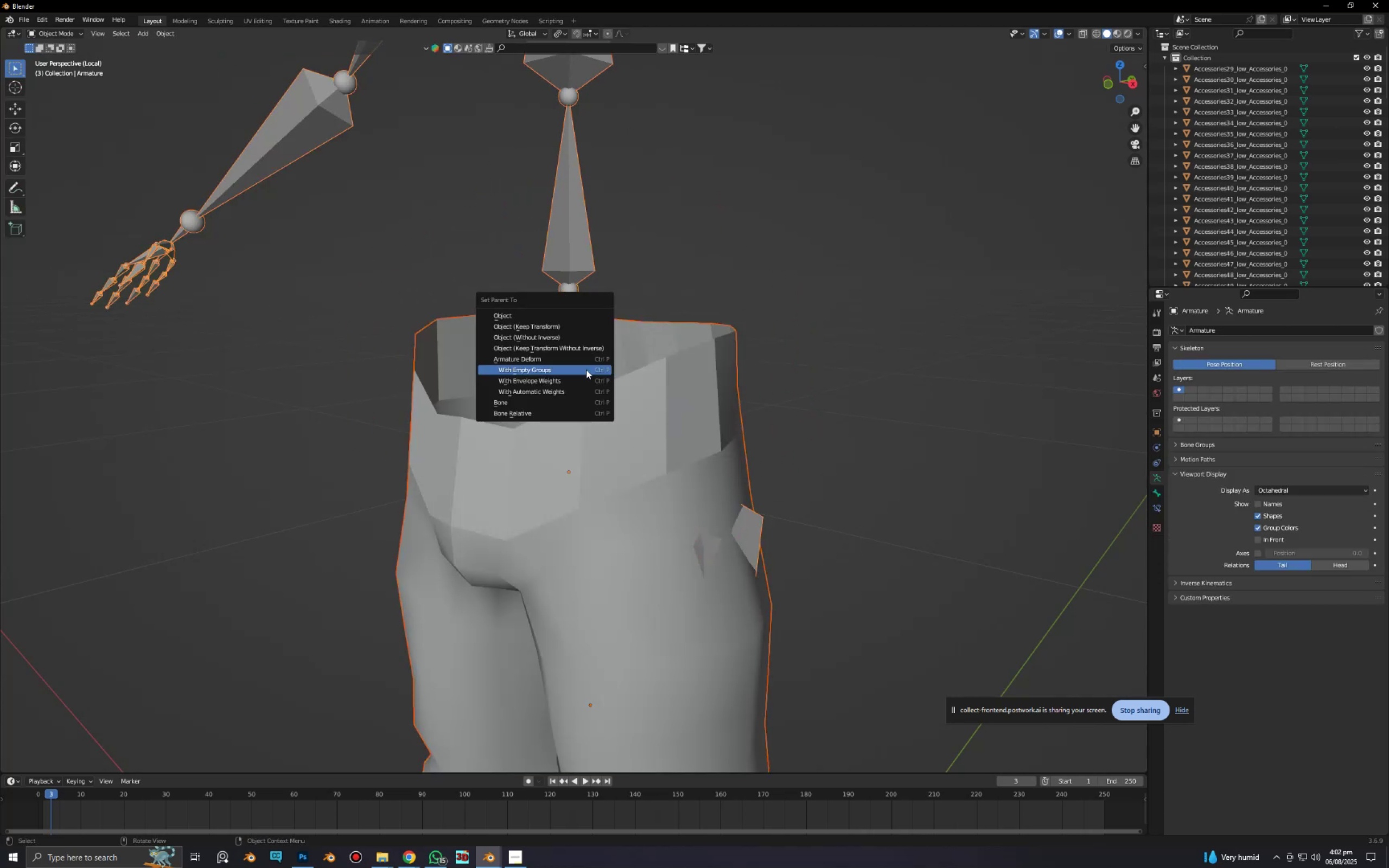 
left_click([586, 369])
 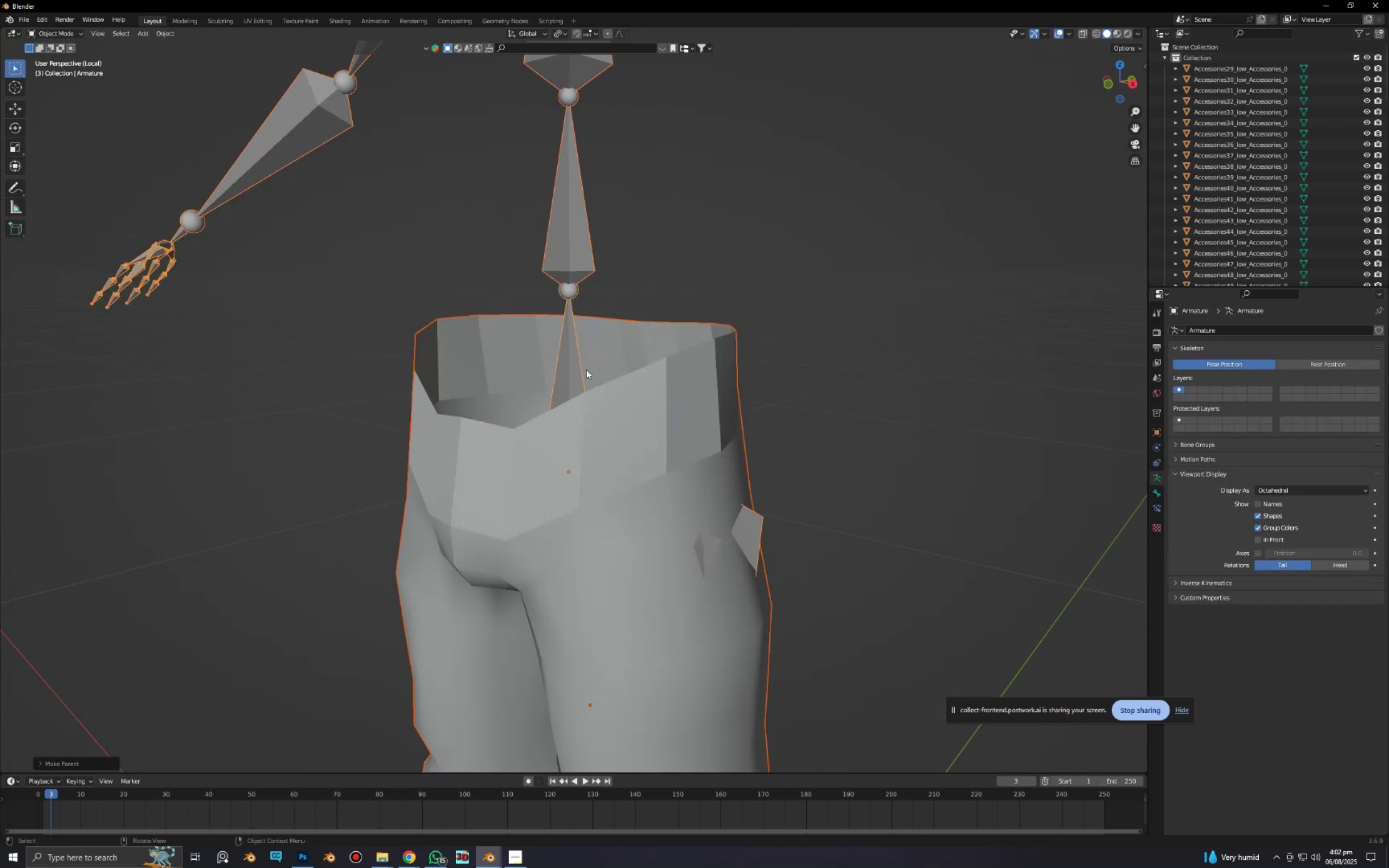 
key(Control+ControlLeft)
 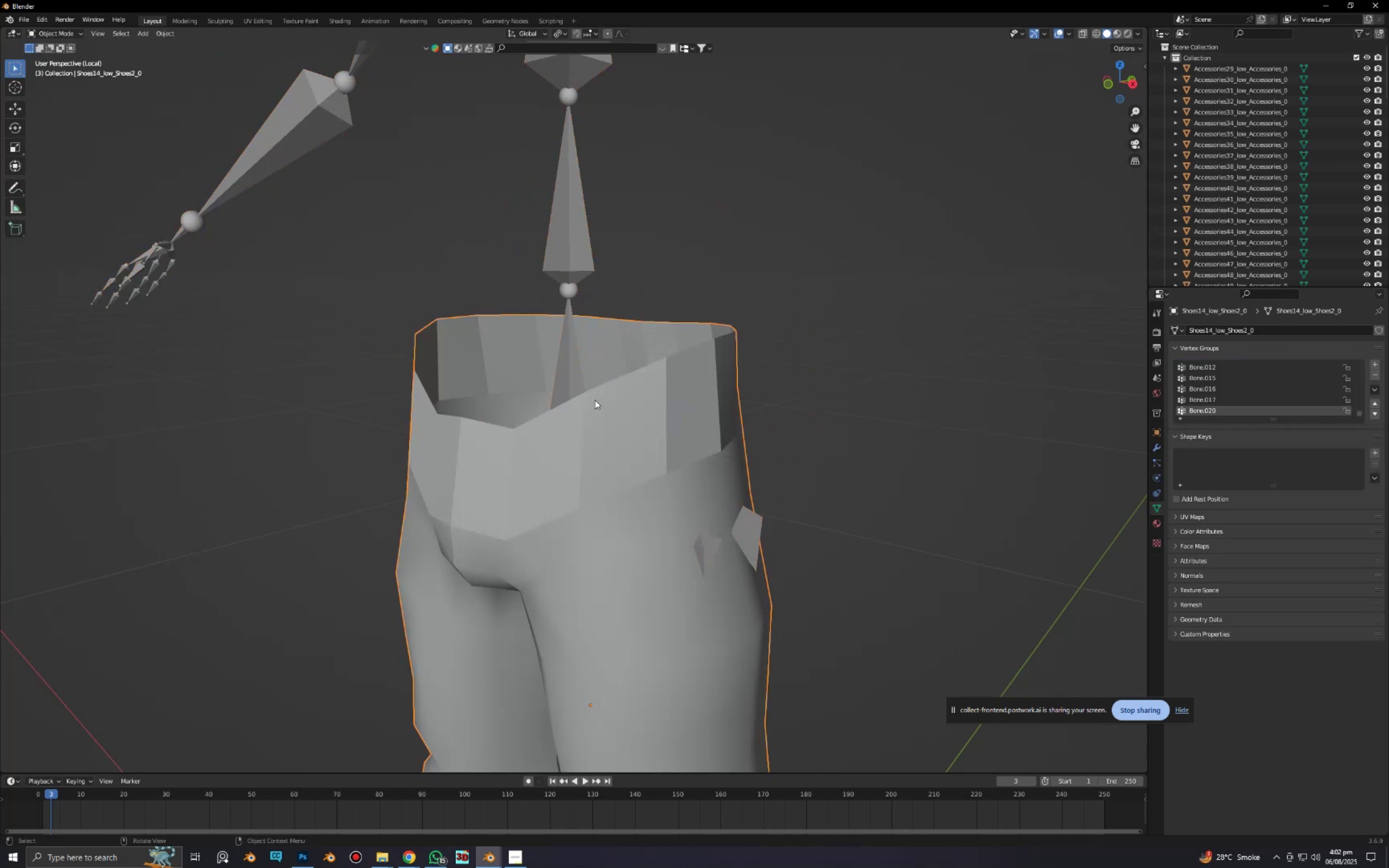 
double_click([571, 368])
 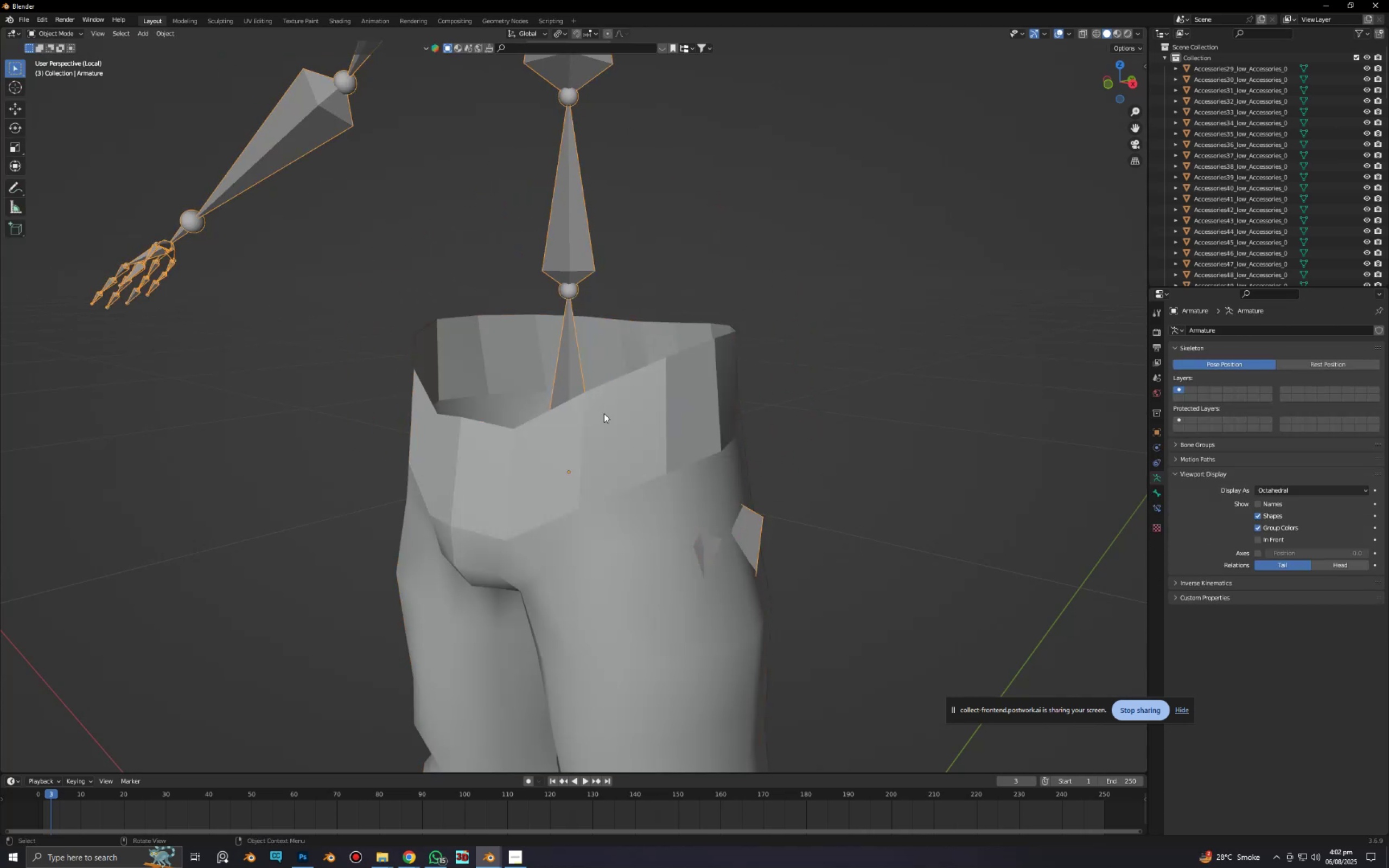 
hold_key(key=ShiftLeft, duration=0.35)
triple_click([613, 426])
 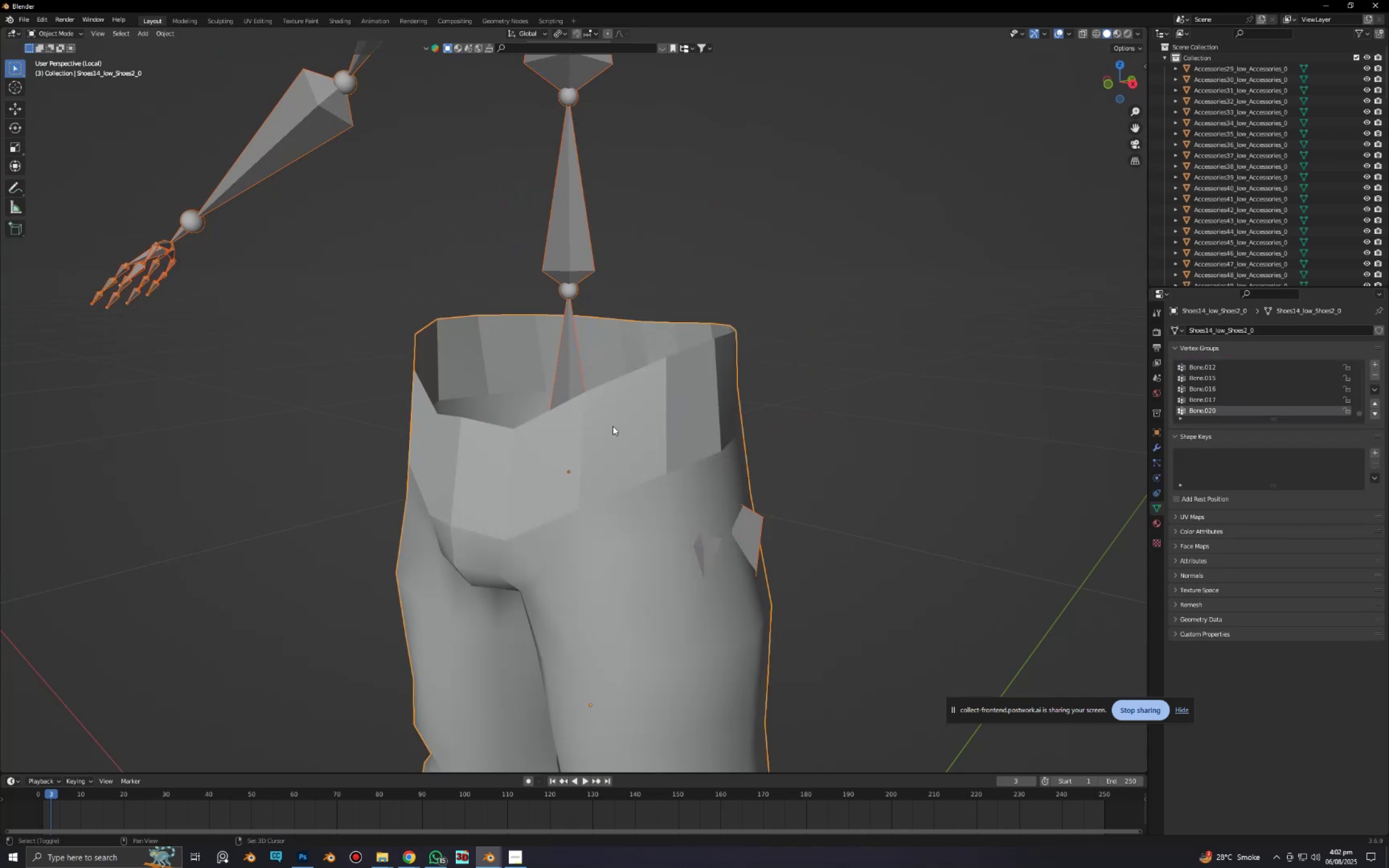 
hold_key(key=ControlLeft, duration=0.83)
 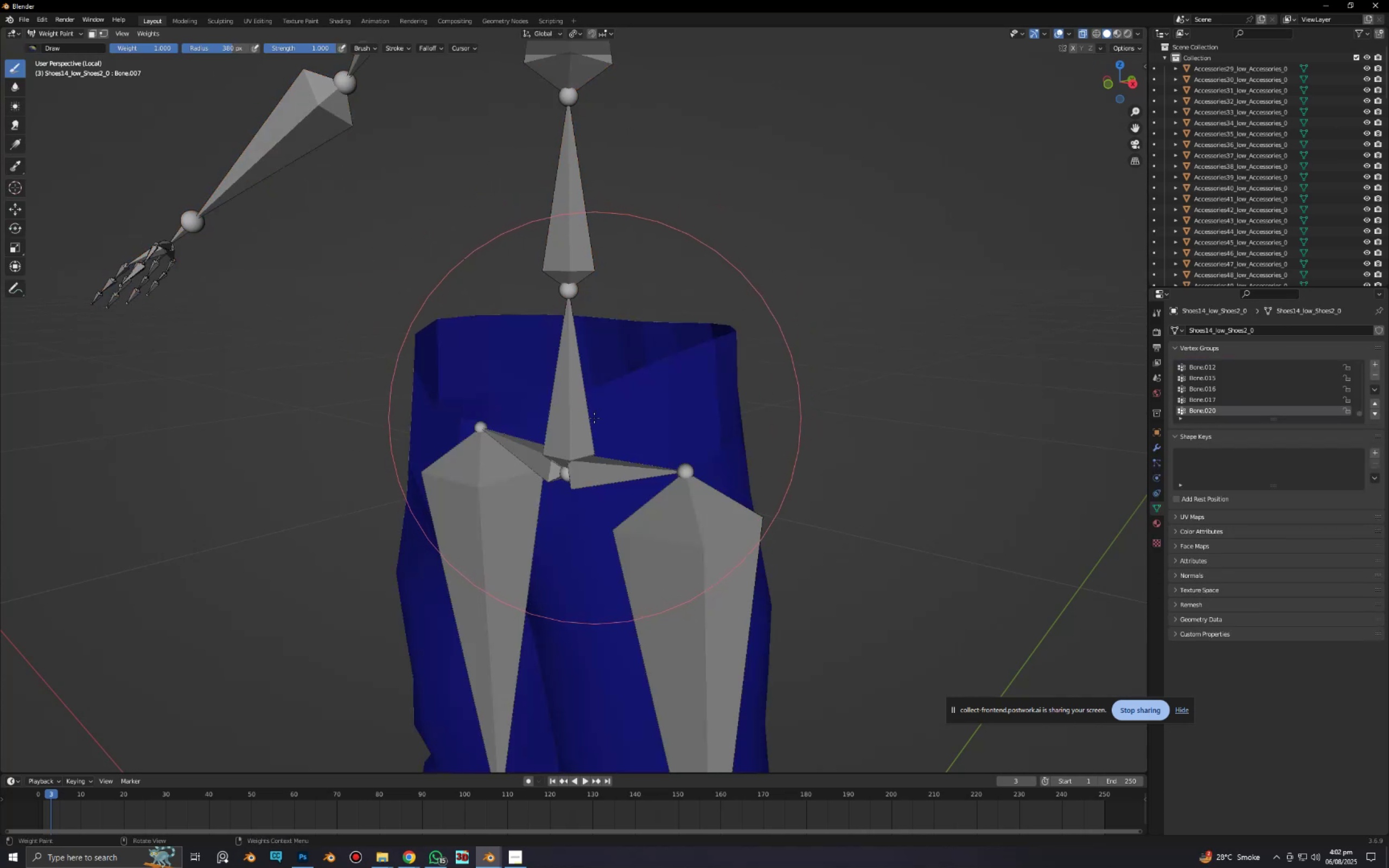 
hold_key(key=Tab, duration=0.34)
 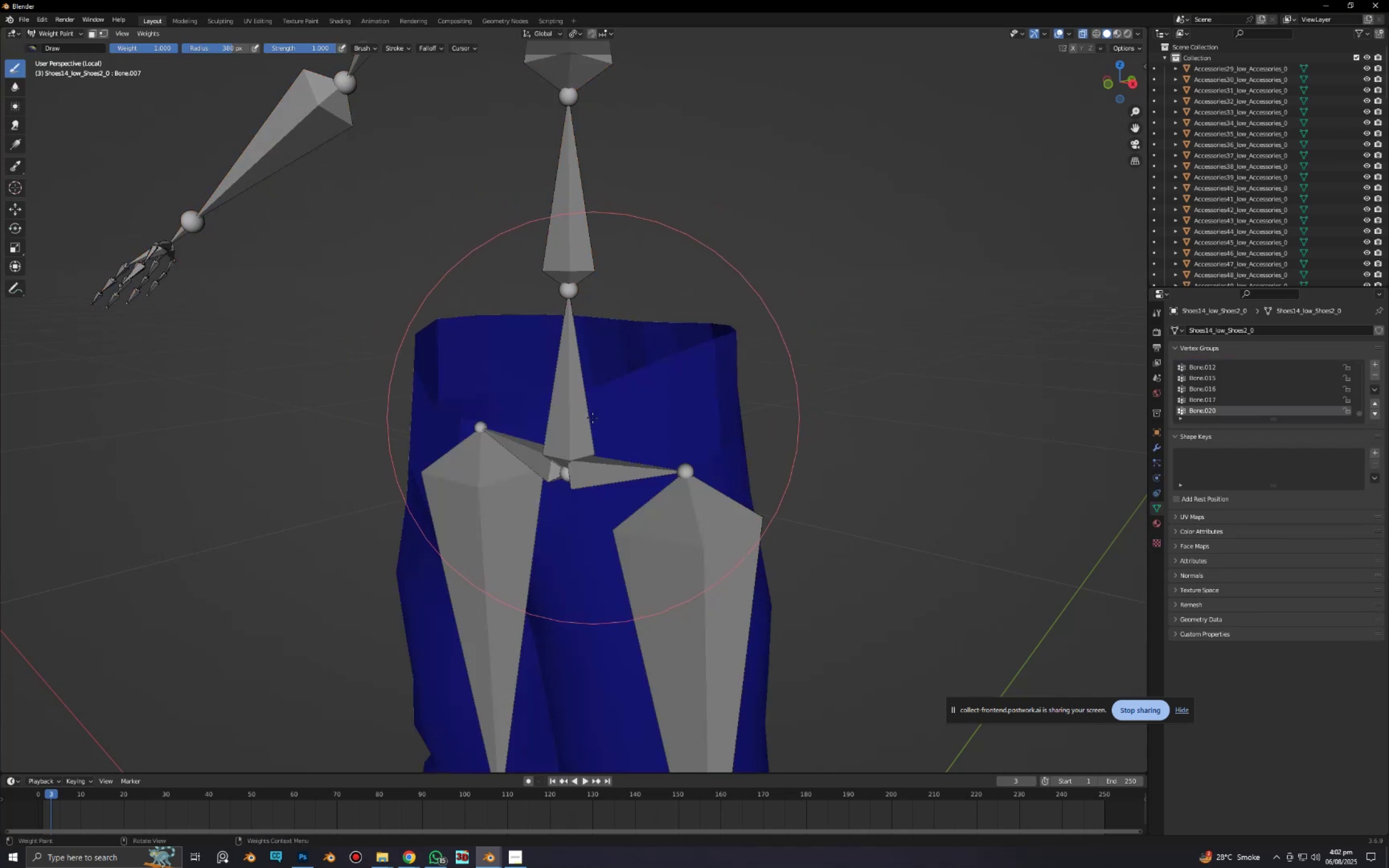 
key(Control+ControlLeft)
 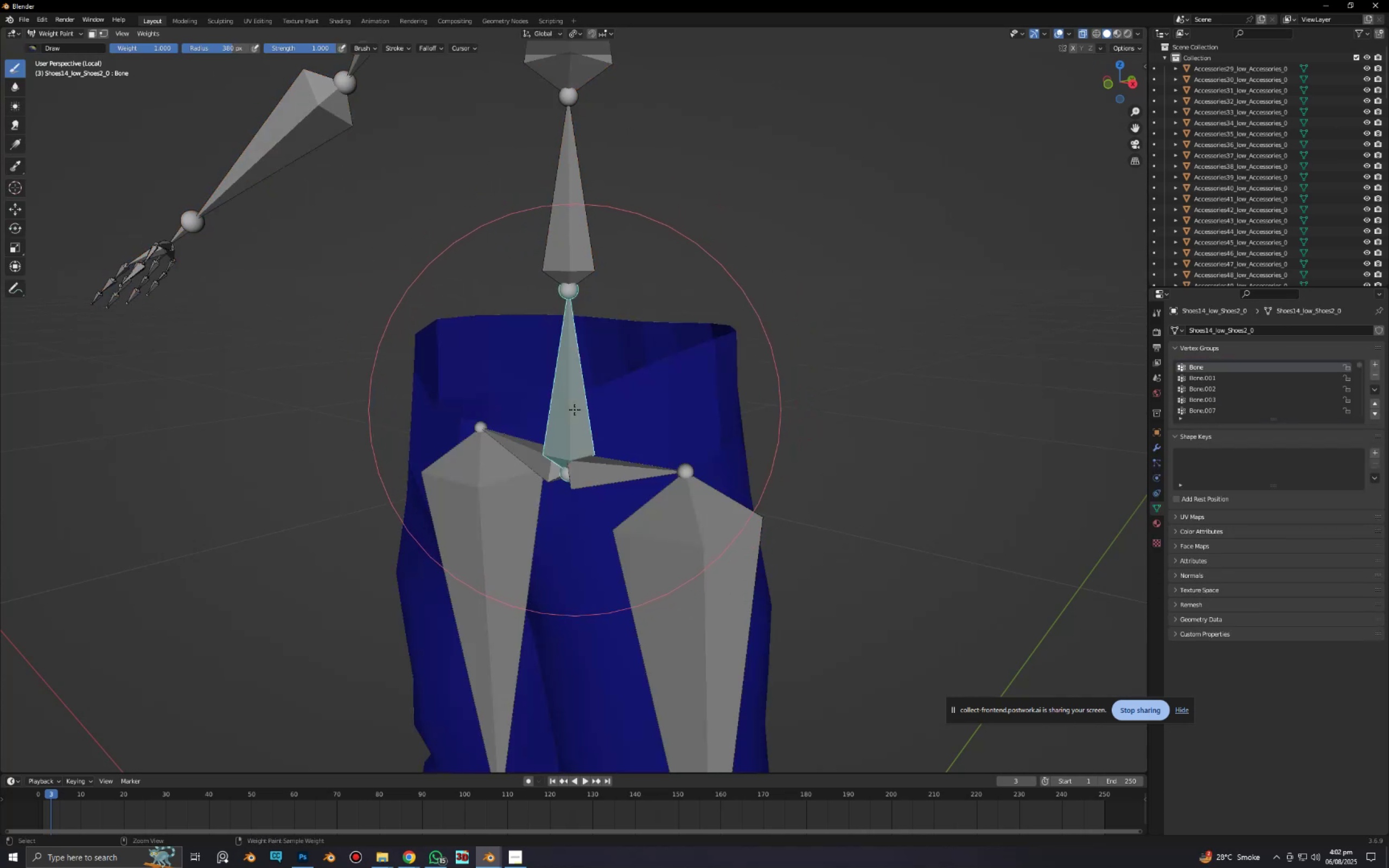 
left_click([575, 410])
 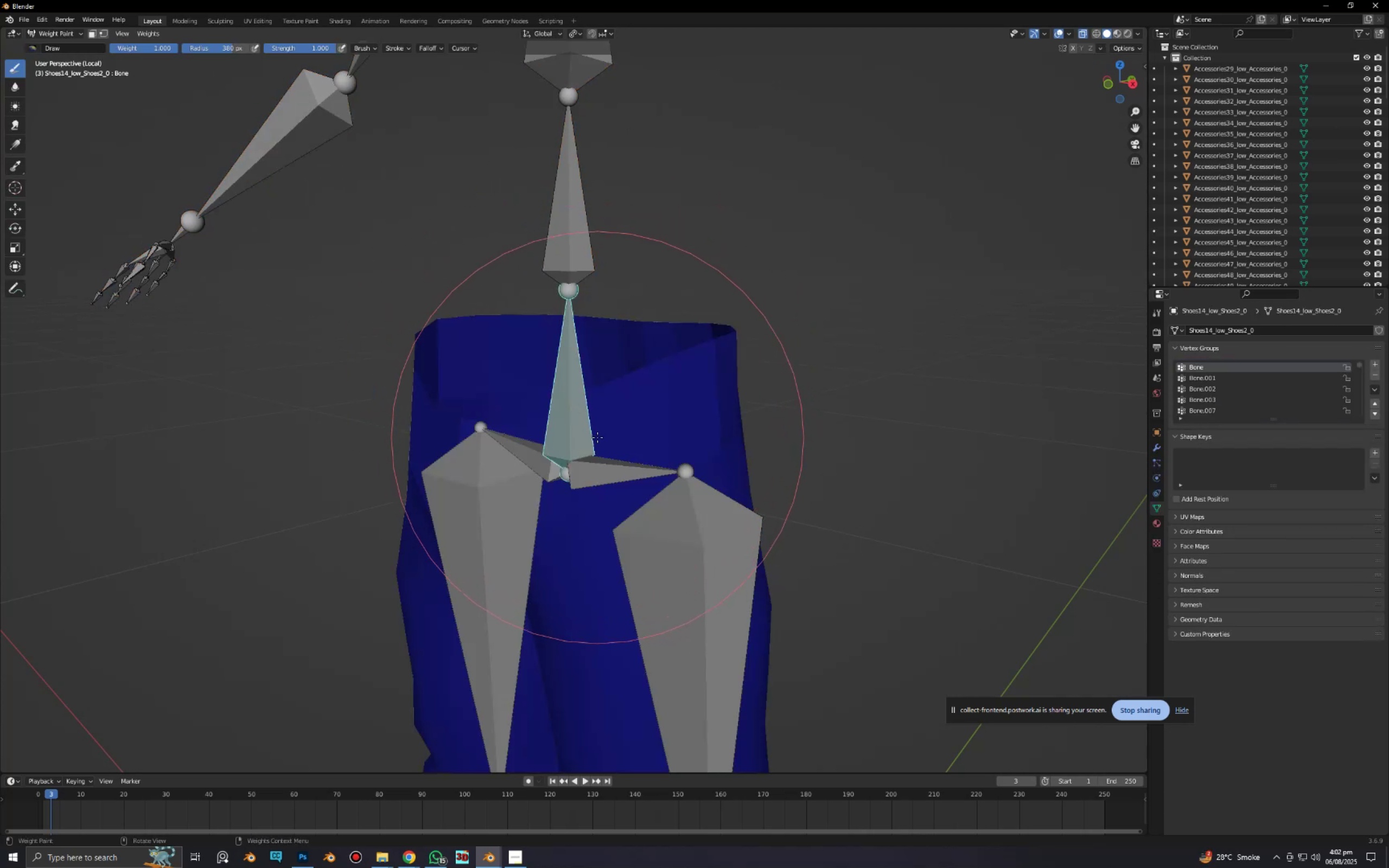 
scroll: coordinate [604, 437], scroll_direction: down, amount: 2.0
 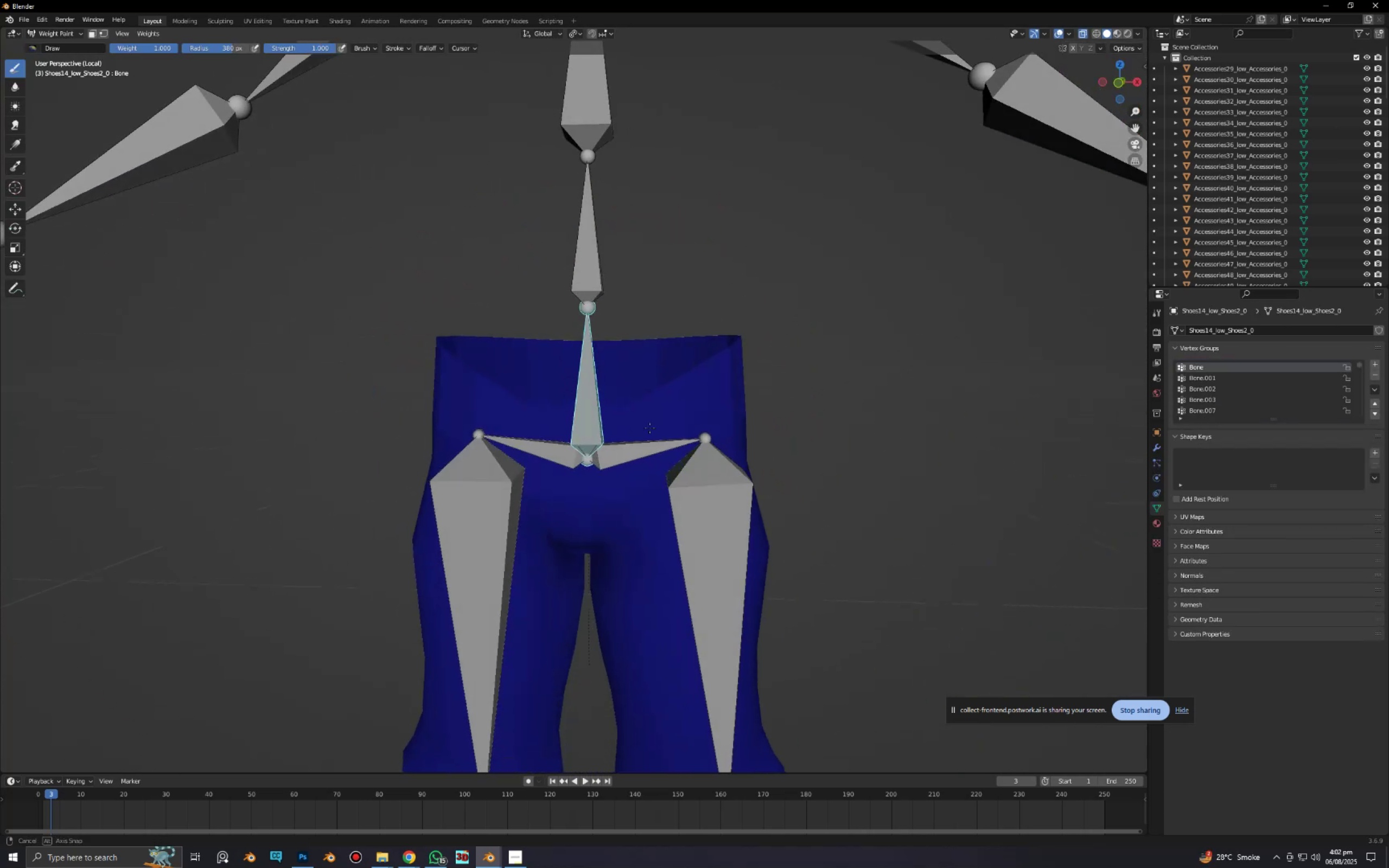 
key(Alt+AltLeft)
 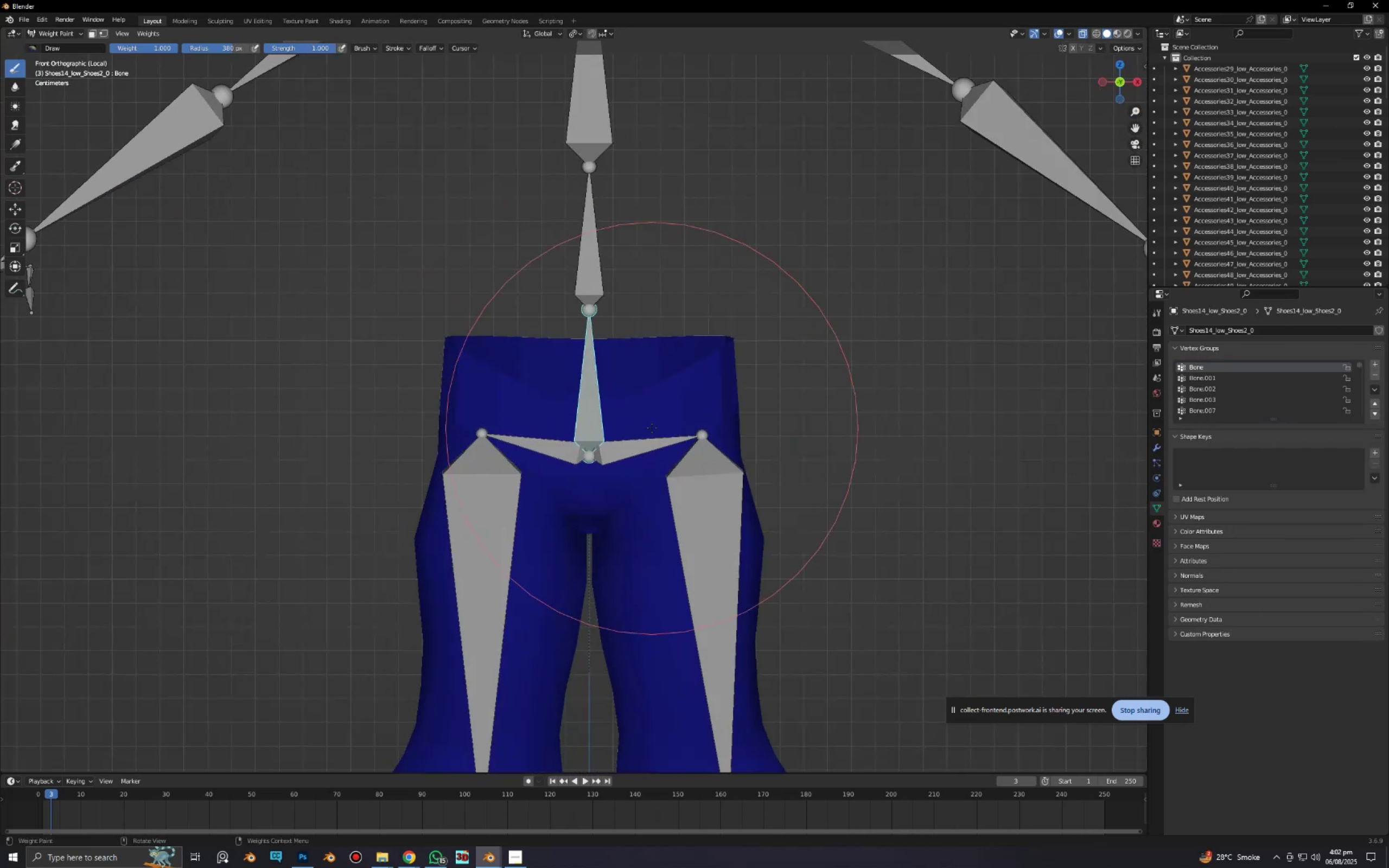 
scroll: coordinate [650, 429], scroll_direction: down, amount: 5.0
 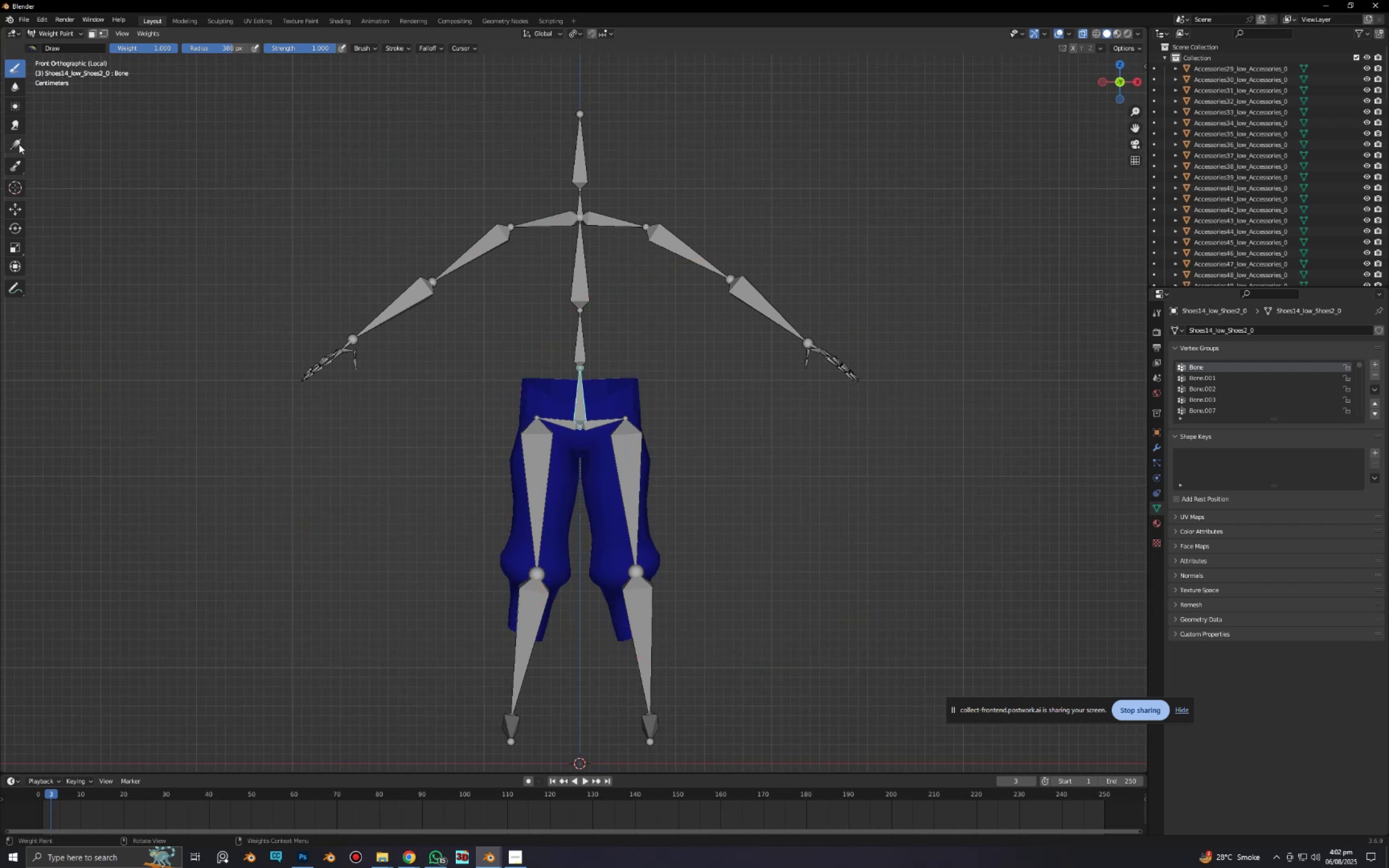 
left_click([19, 145])
 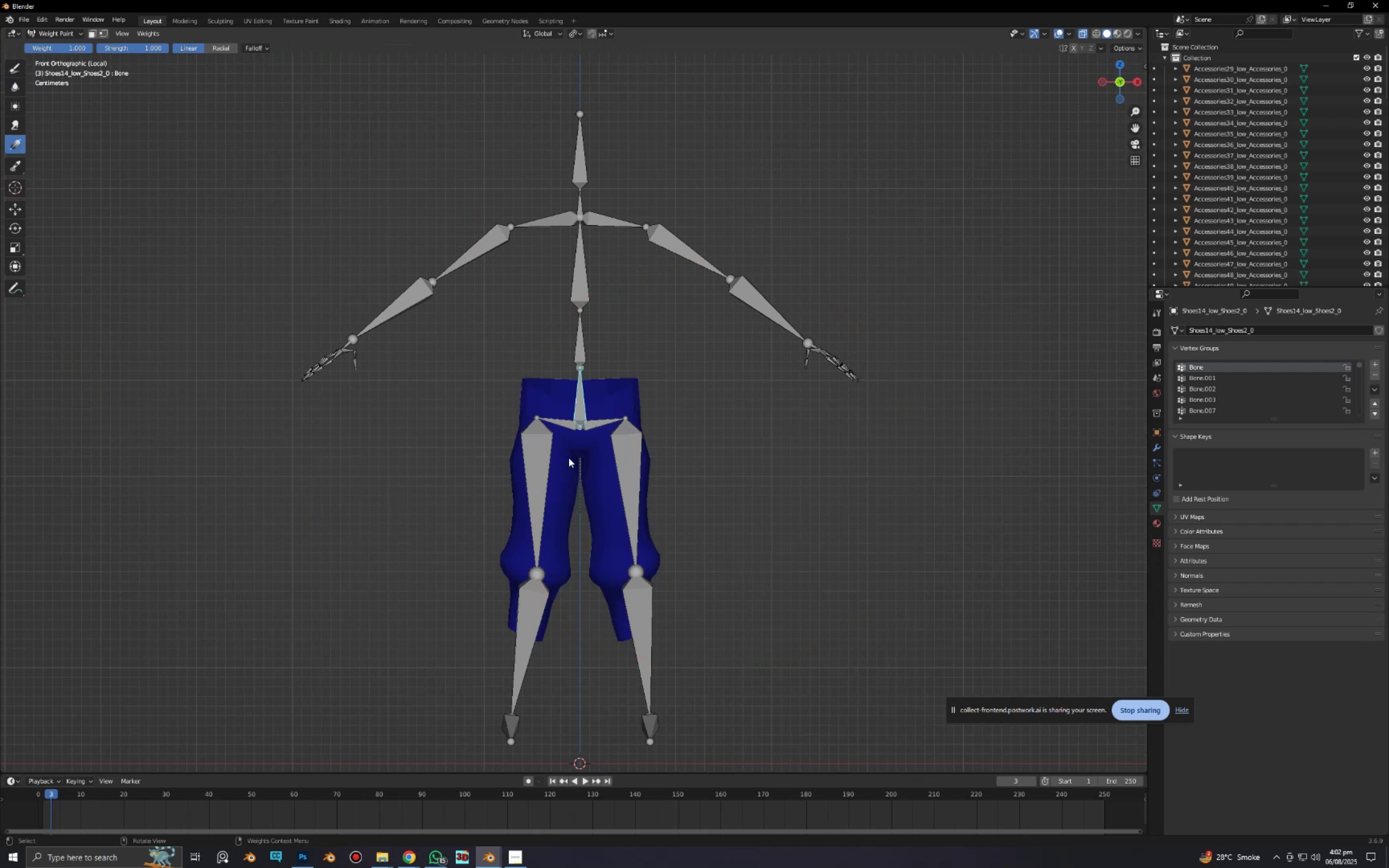 
left_click_drag(start_coordinate=[573, 442], to_coordinate=[549, 116])
 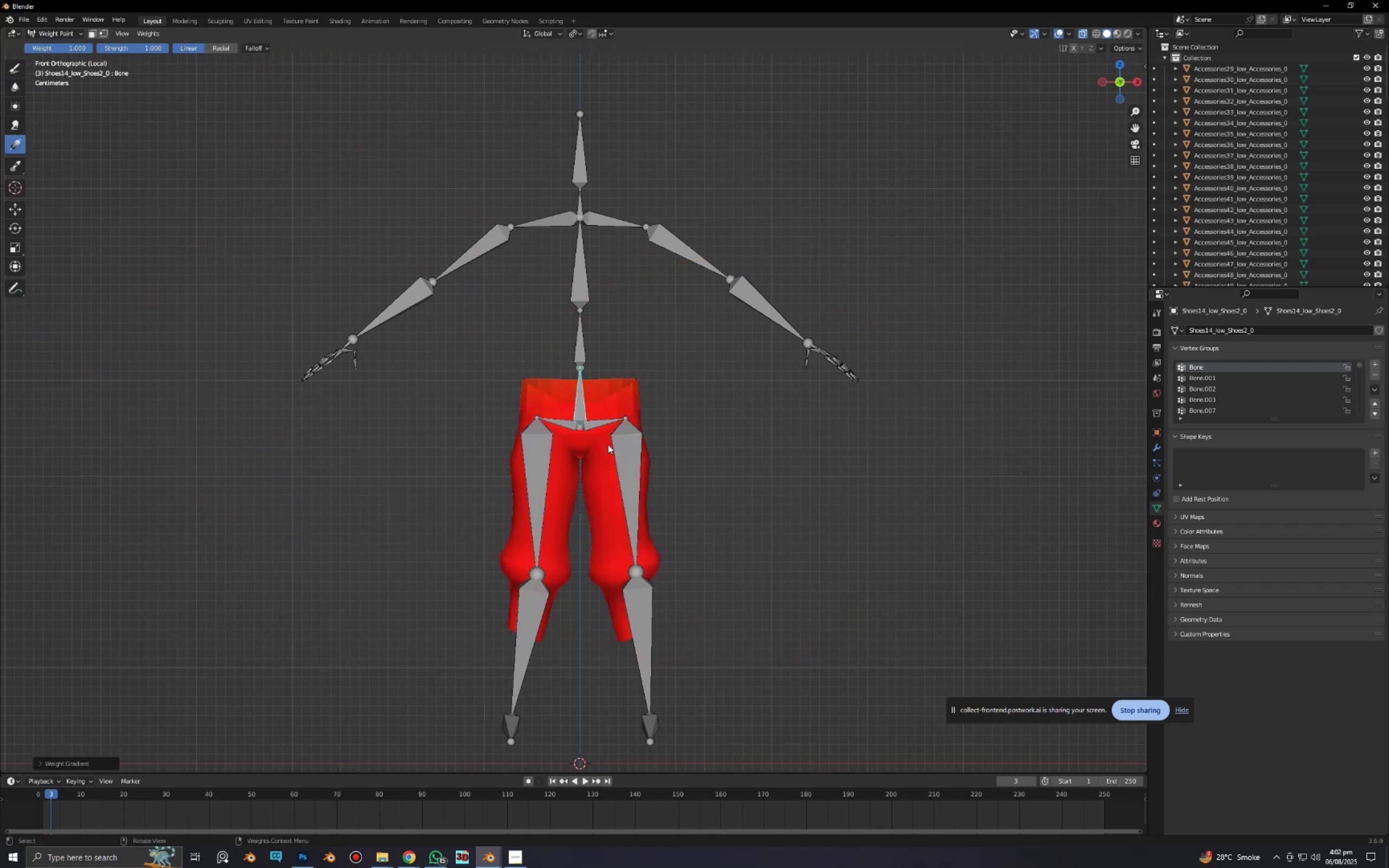 
scroll: coordinate [609, 437], scroll_direction: up, amount: 4.0
 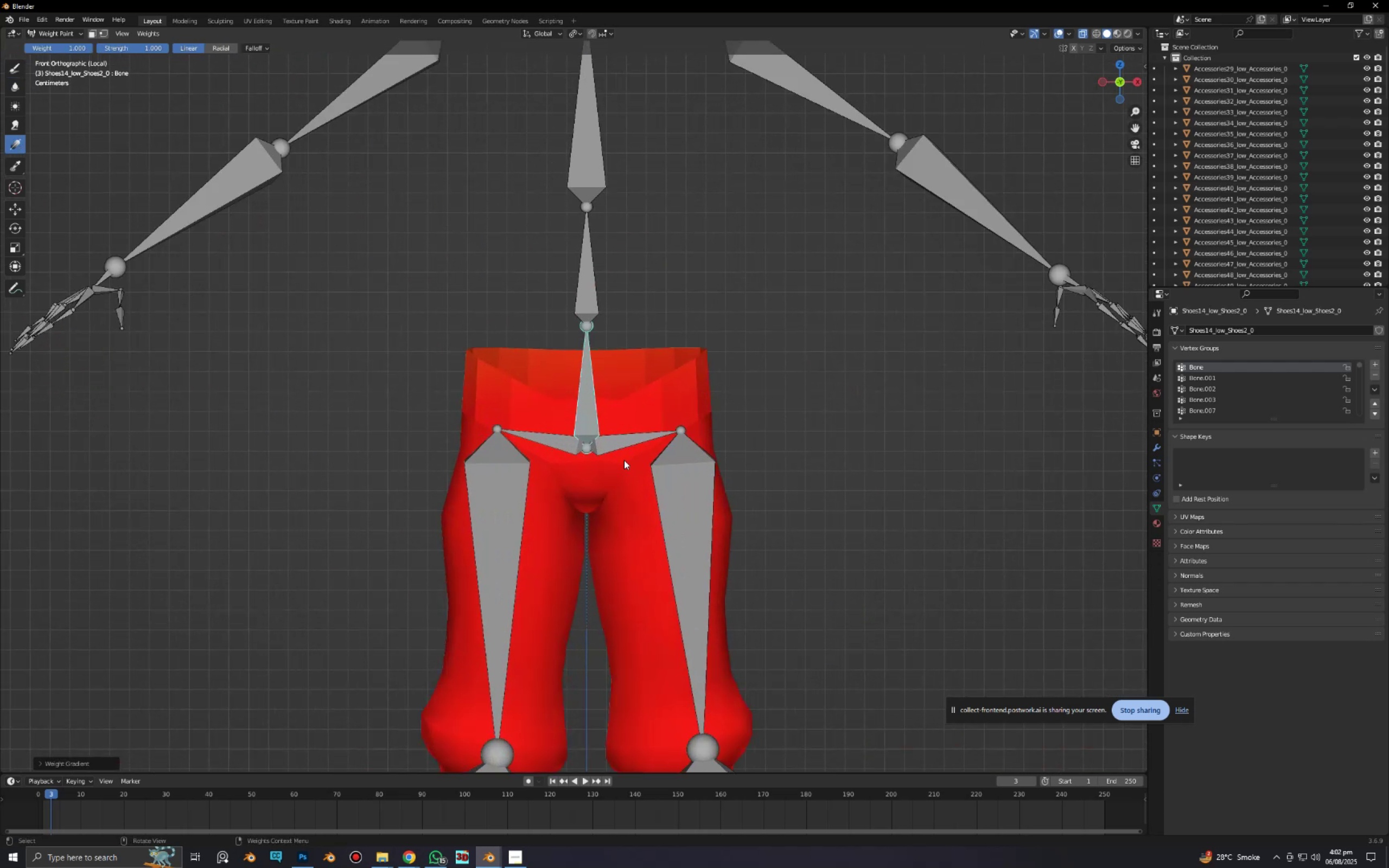 
hold_key(key=ShiftLeft, duration=0.55)
 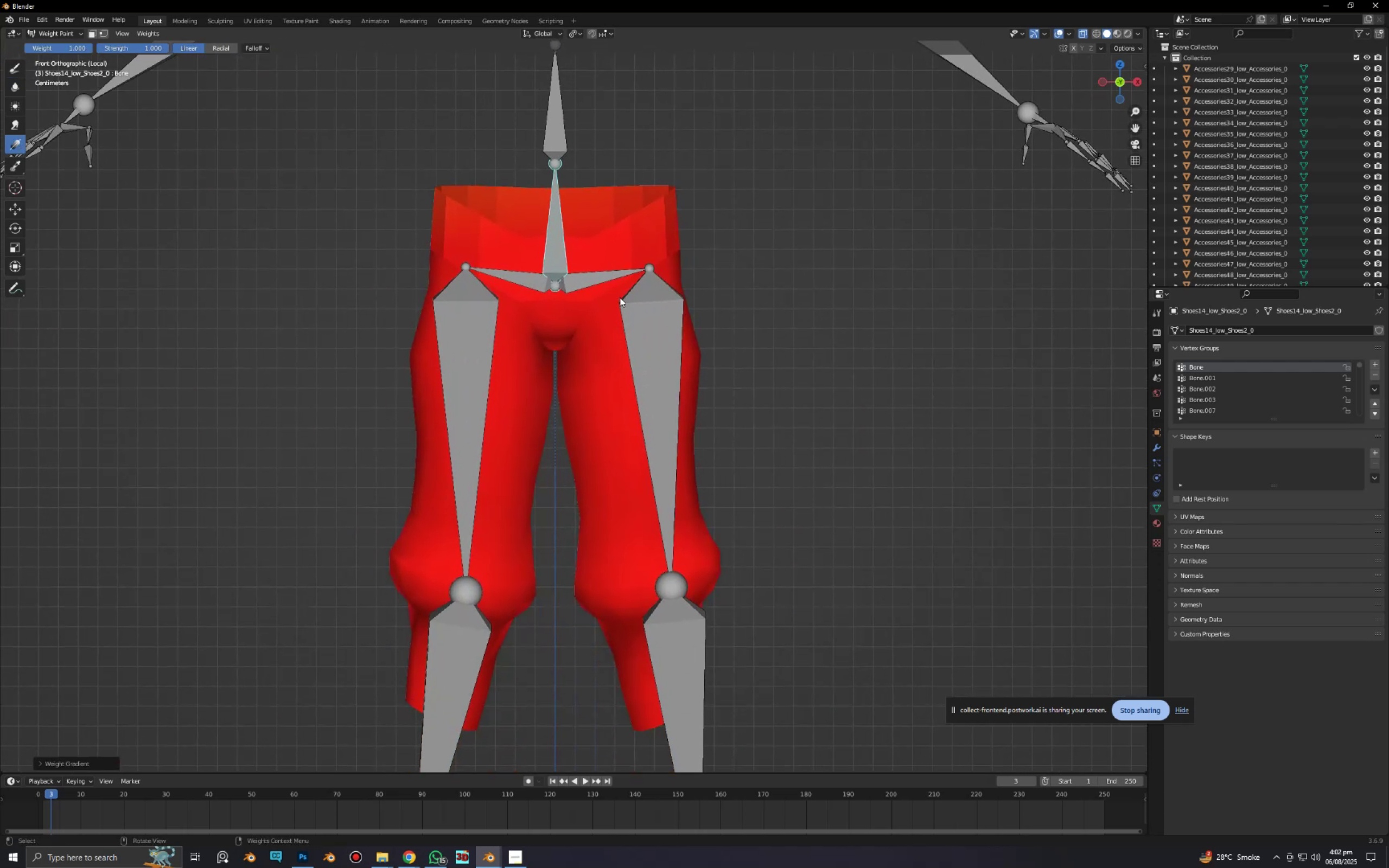 
hold_key(key=ControlLeft, duration=0.39)
left_click([659, 331])
 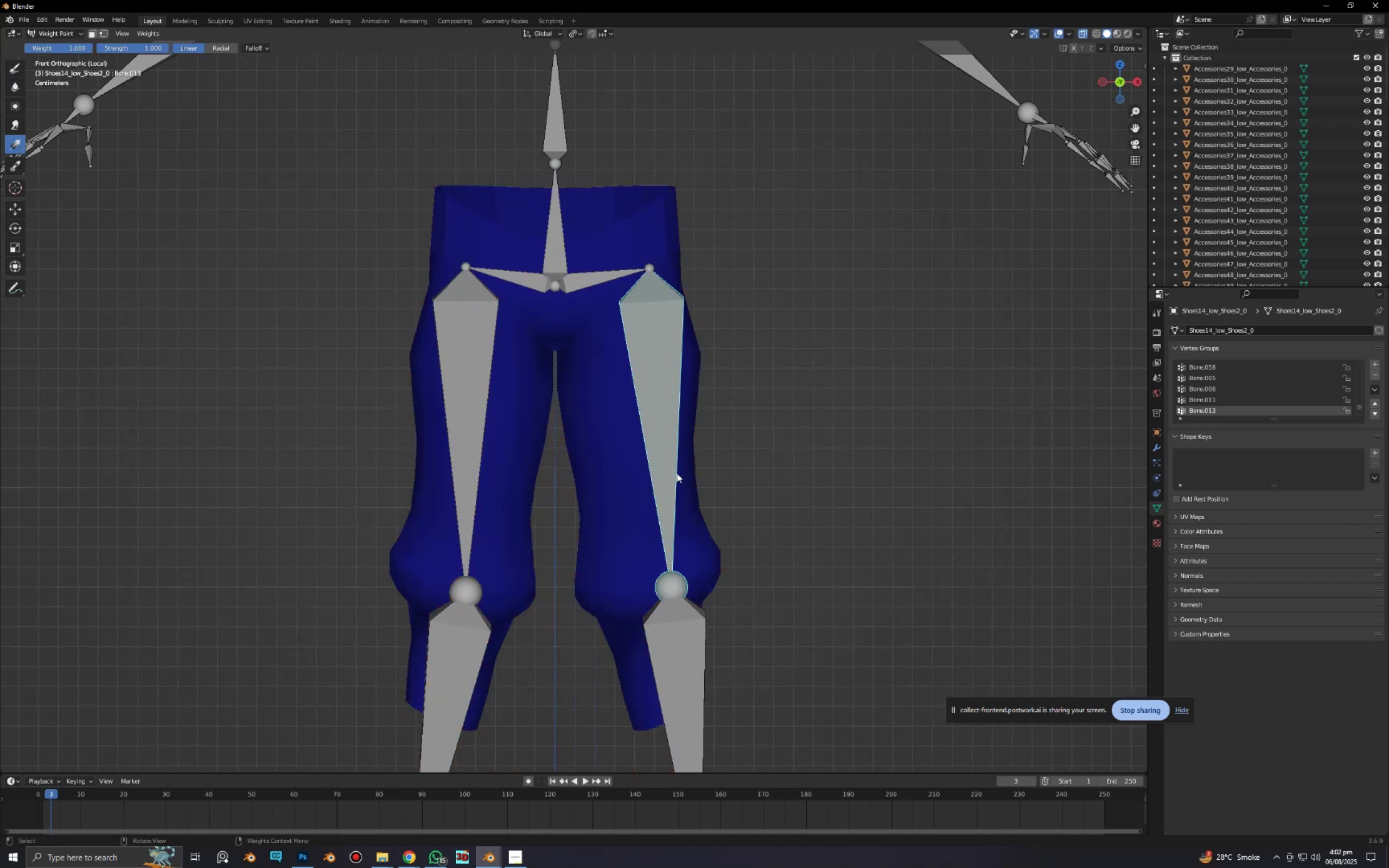 
hold_key(key=ShiftLeft, duration=0.92)
 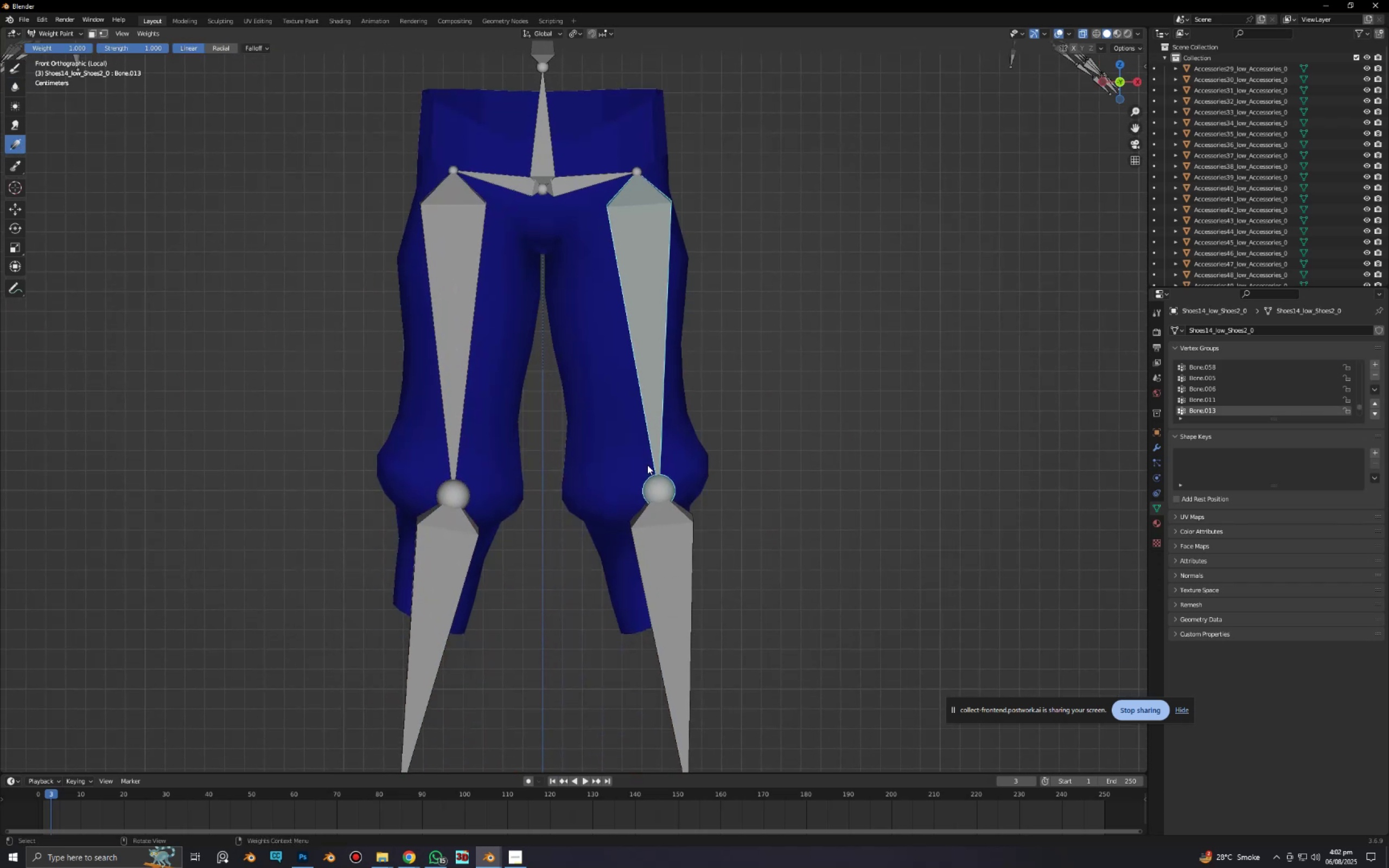 
left_click_drag(start_coordinate=[643, 462], to_coordinate=[655, 147])
 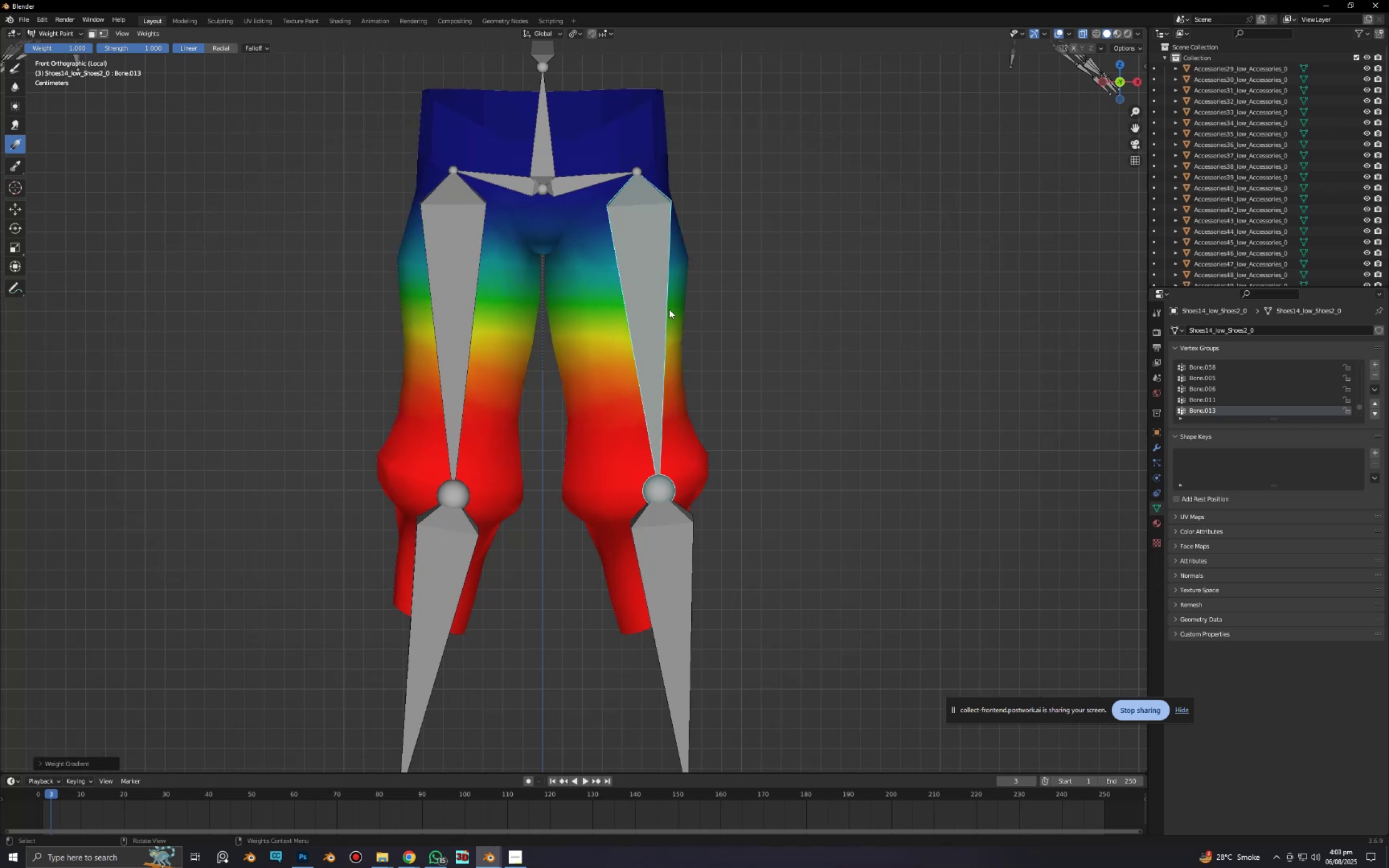 
key(Control+ControlLeft)
 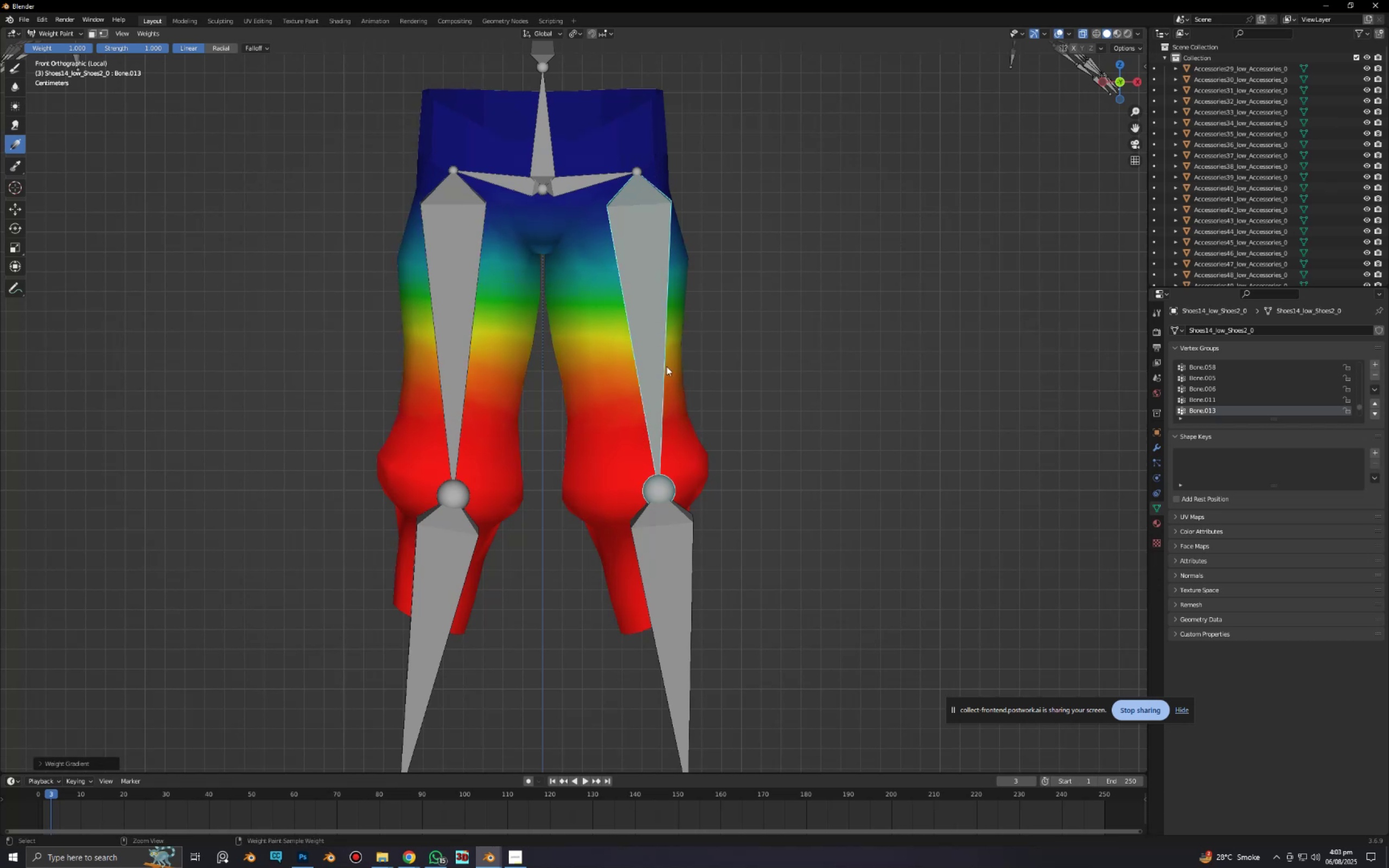 
key(Control+Z)
 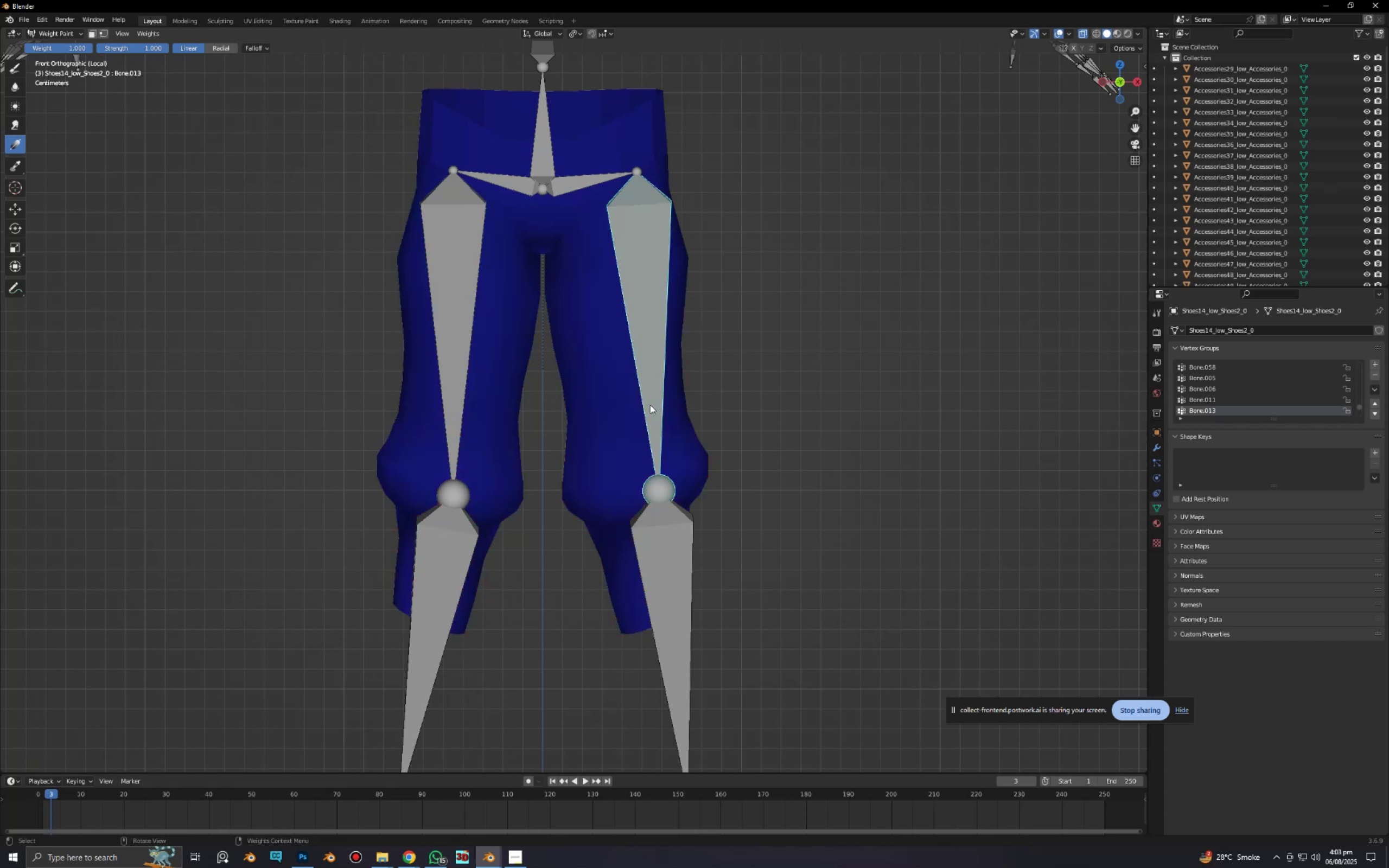 
left_click_drag(start_coordinate=[650, 405], to_coordinate=[655, 84])
 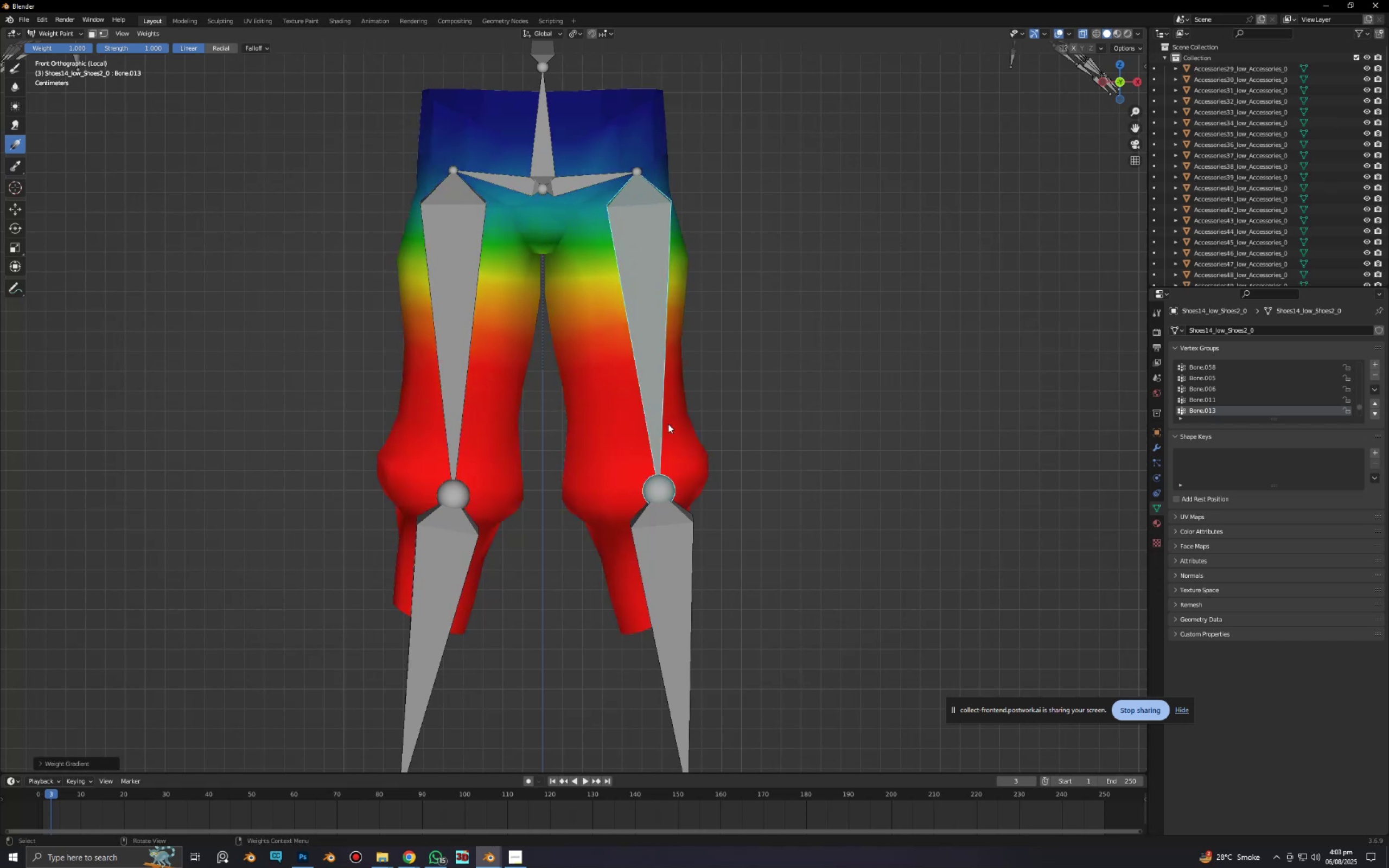 
hold_key(key=ControlLeft, duration=0.48)
left_click([704, 645])
 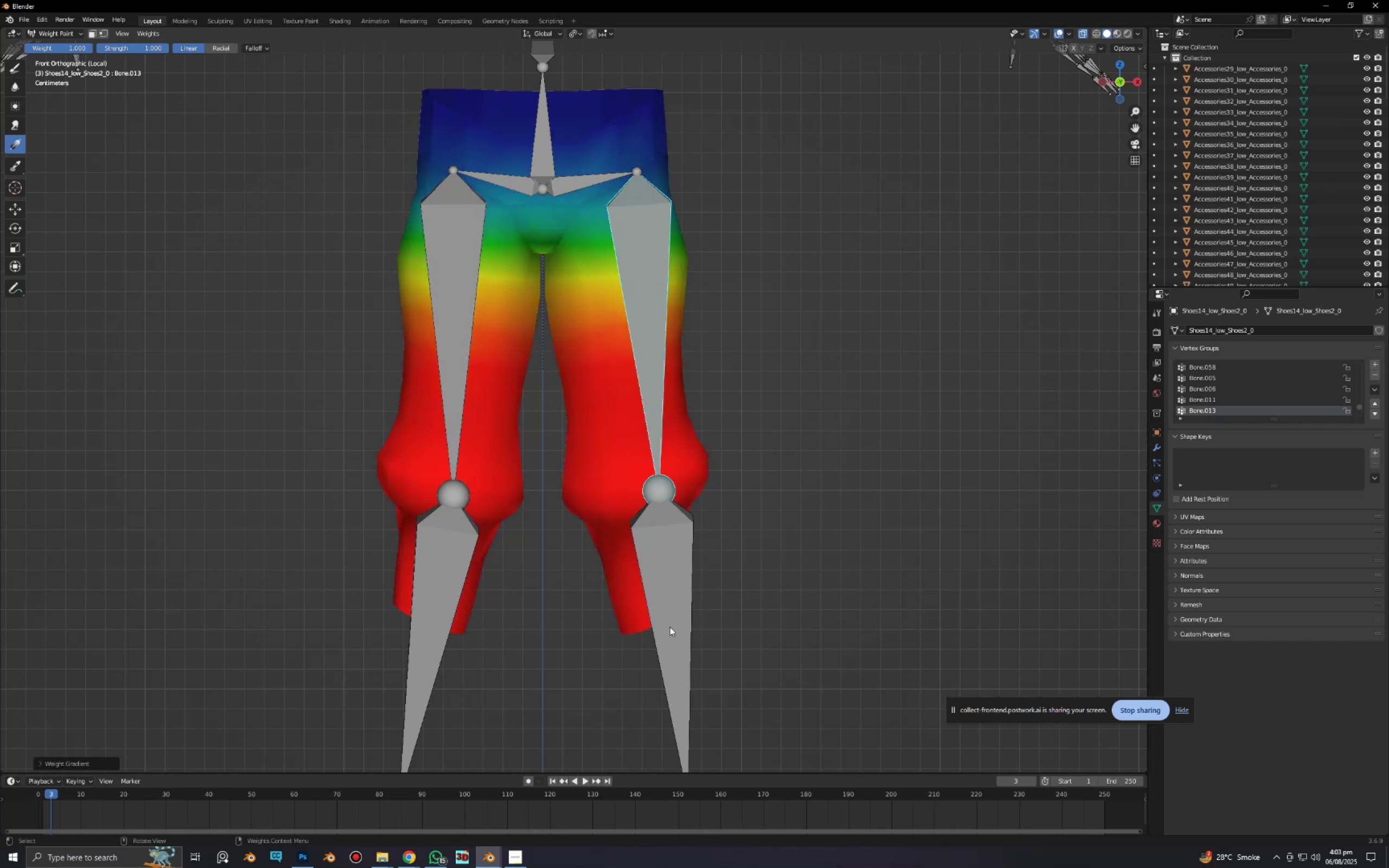 
hold_key(key=ControlLeft, duration=0.32)
left_click([670, 627])
 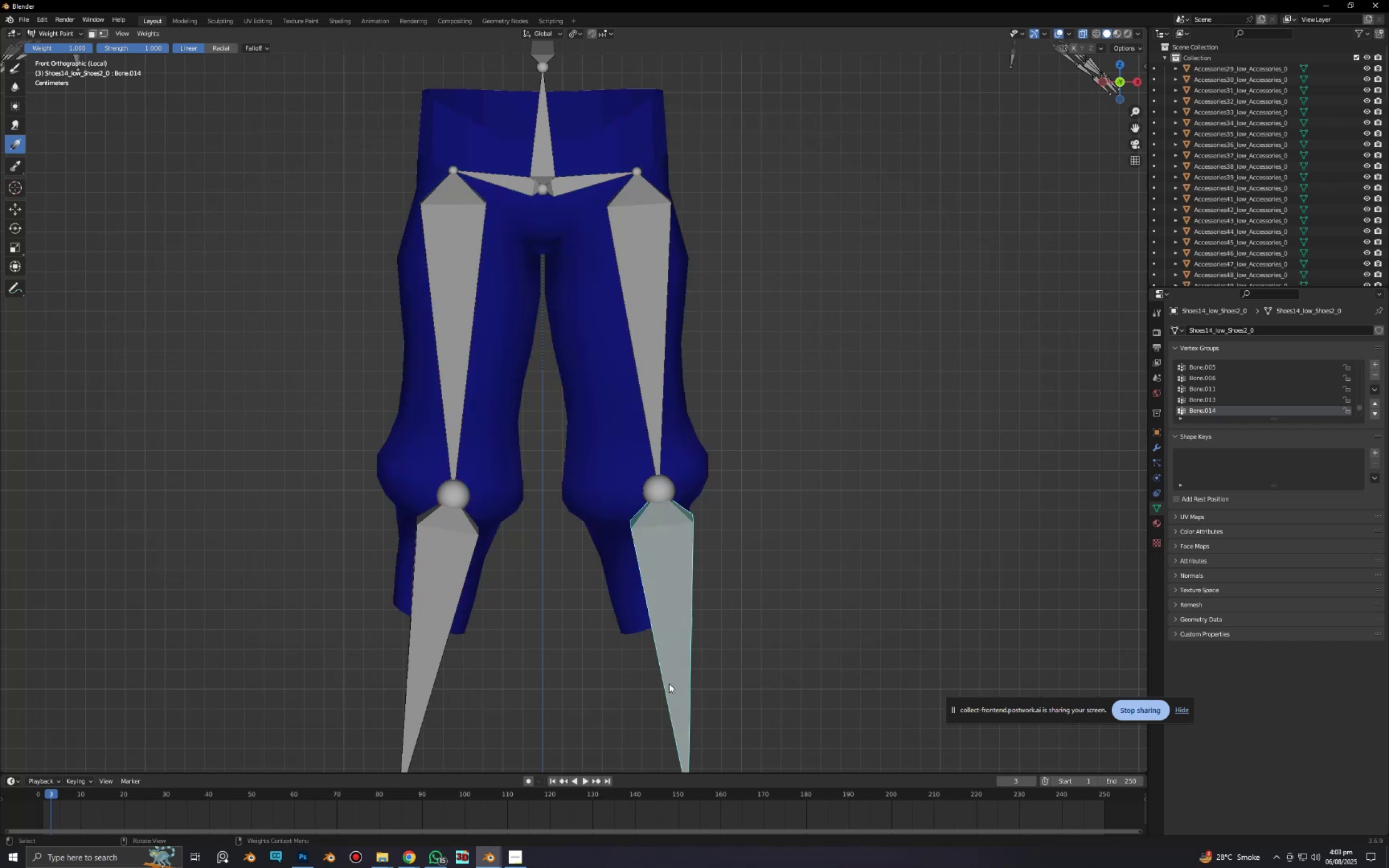 
left_click_drag(start_coordinate=[666, 685], to_coordinate=[653, 413])
 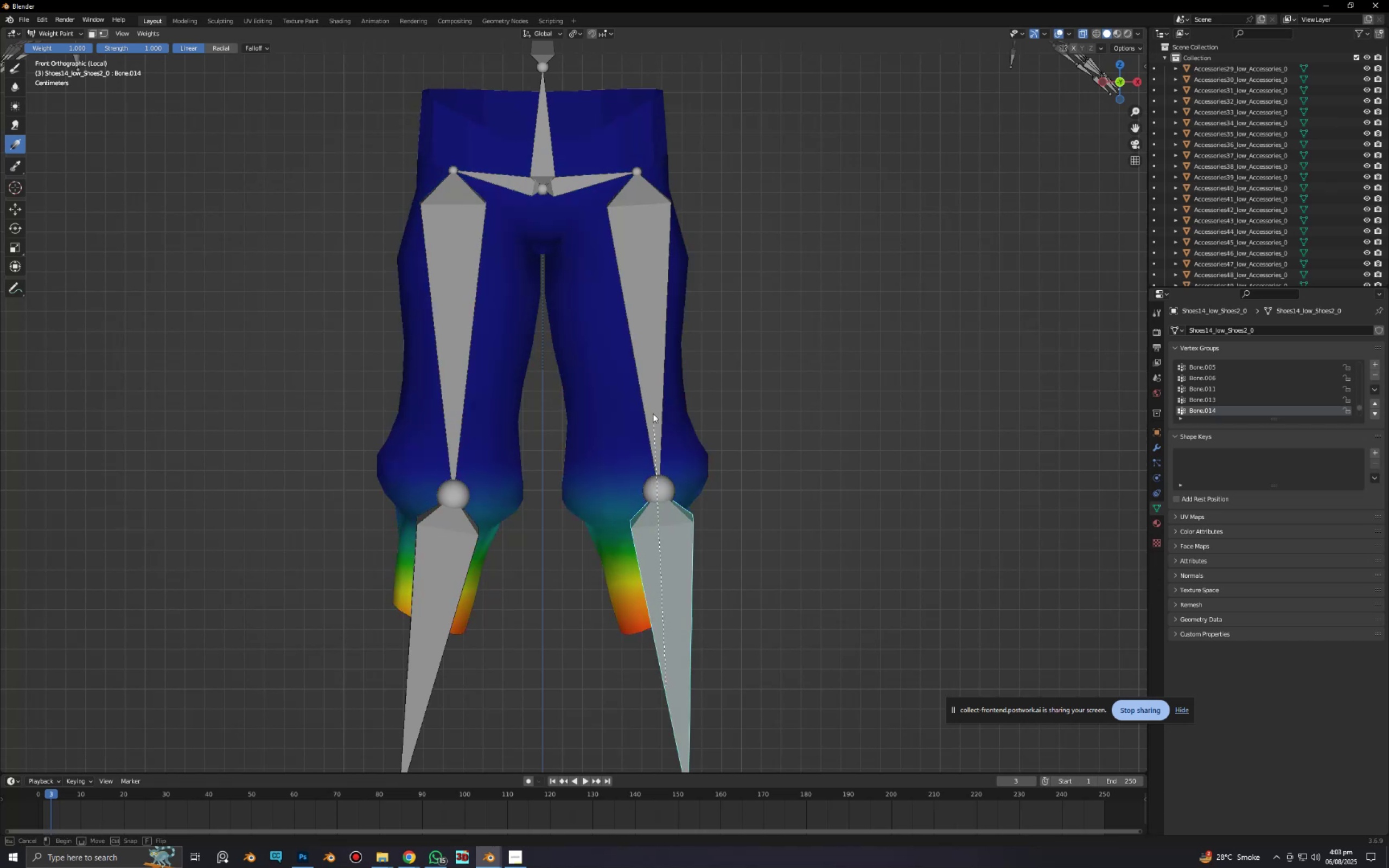 
key(Control+ControlLeft)
 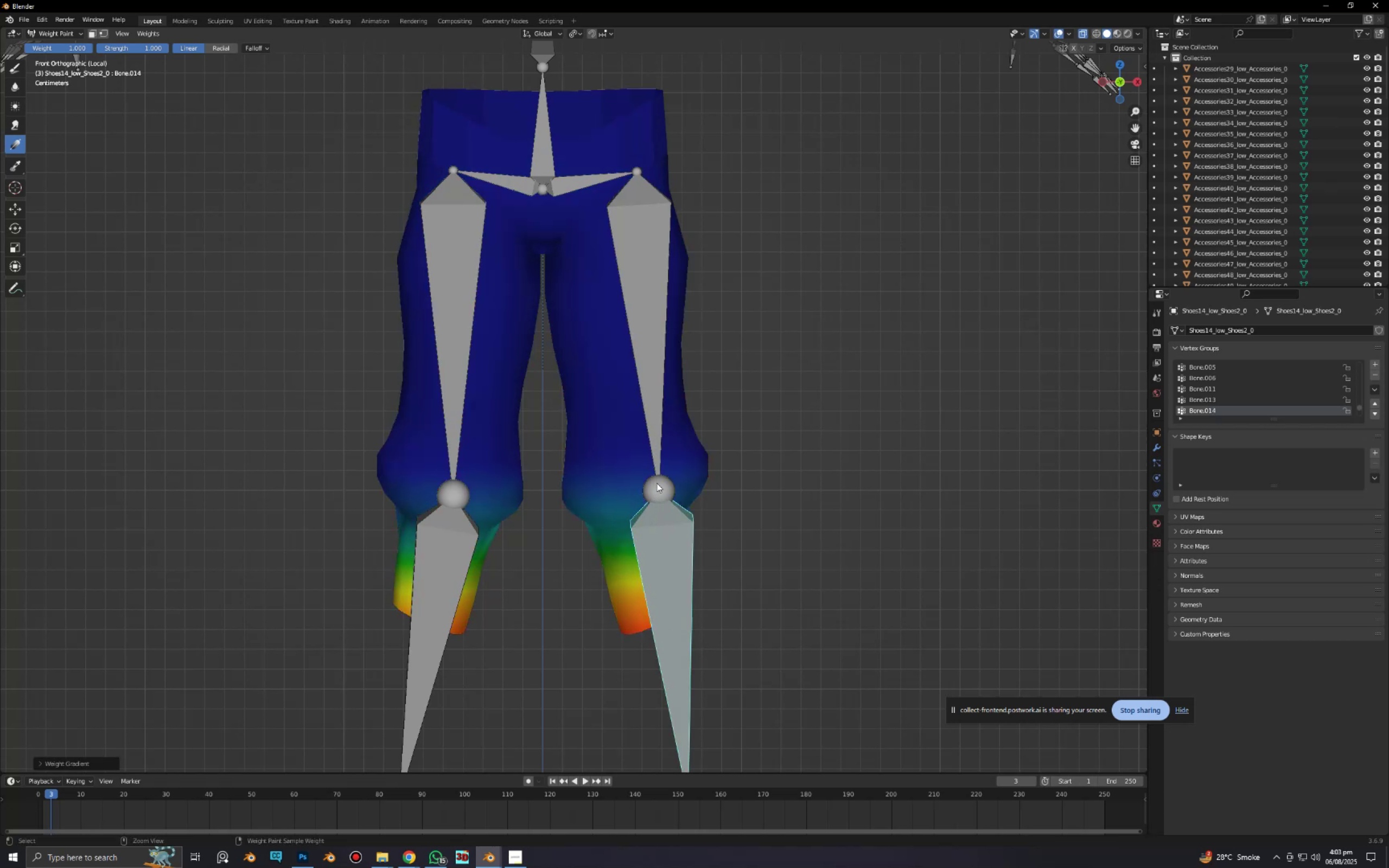 
key(Control+Z)
 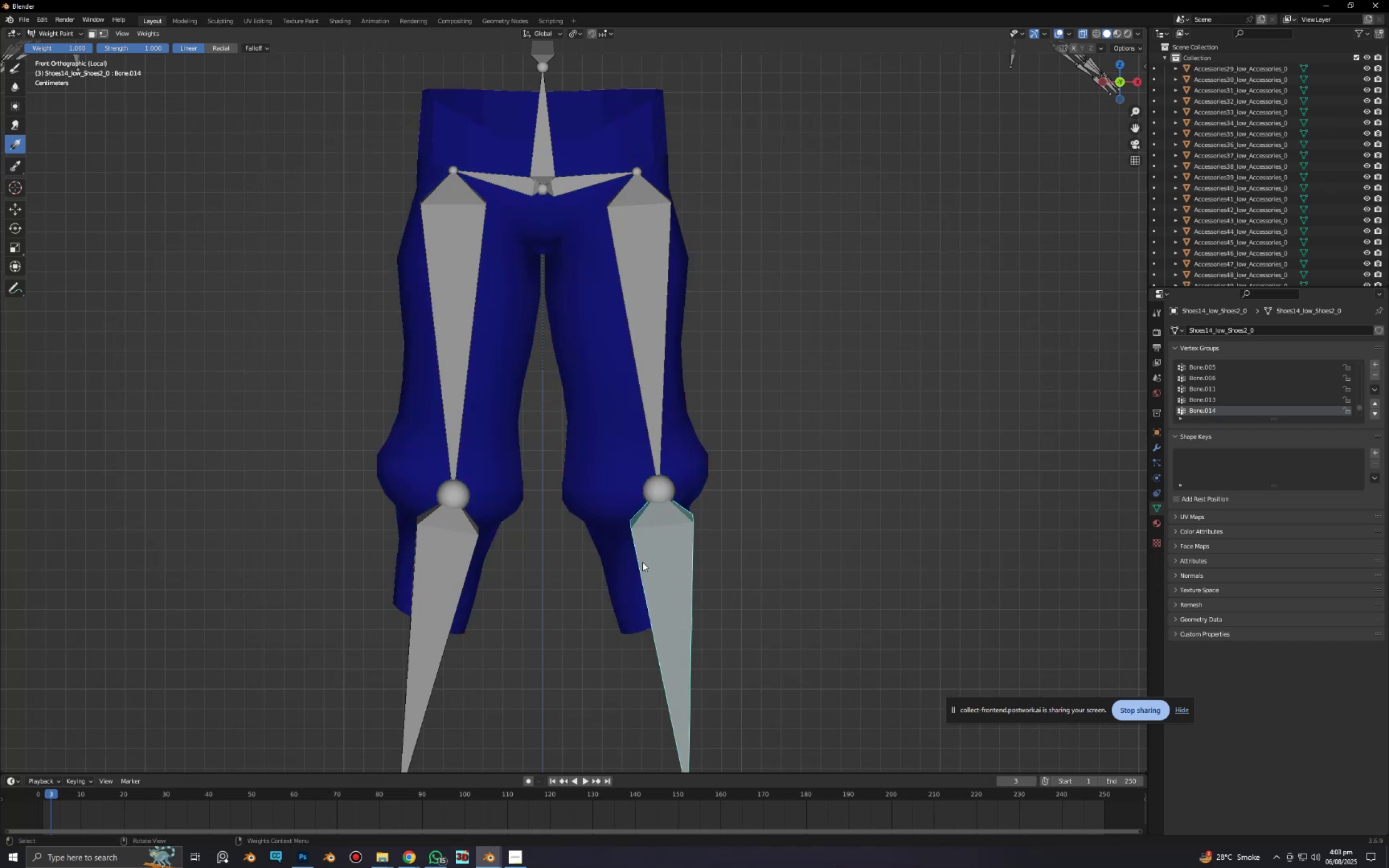 
left_click_drag(start_coordinate=[642, 562], to_coordinate=[643, 437])
 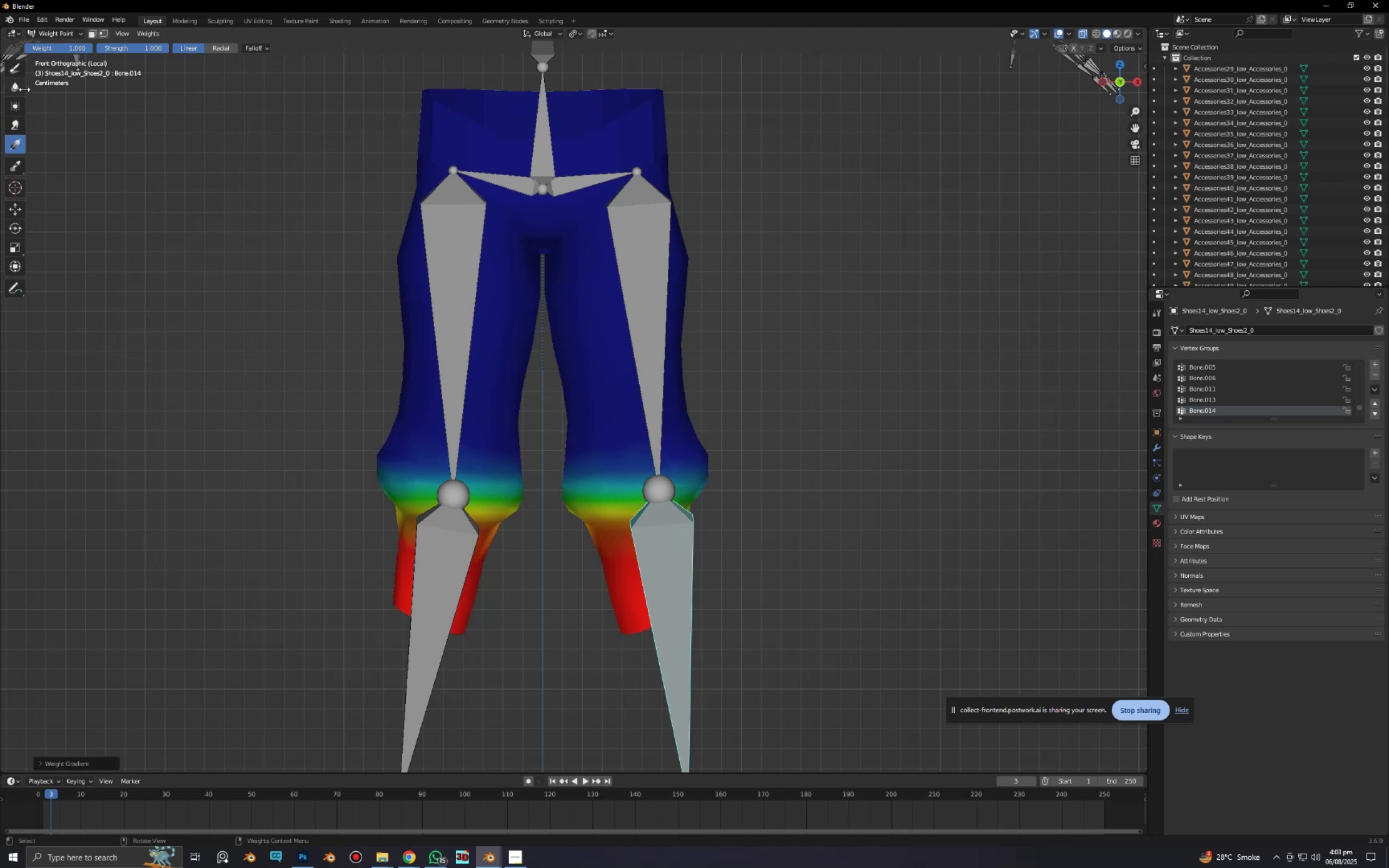 
left_click([21, 71])
 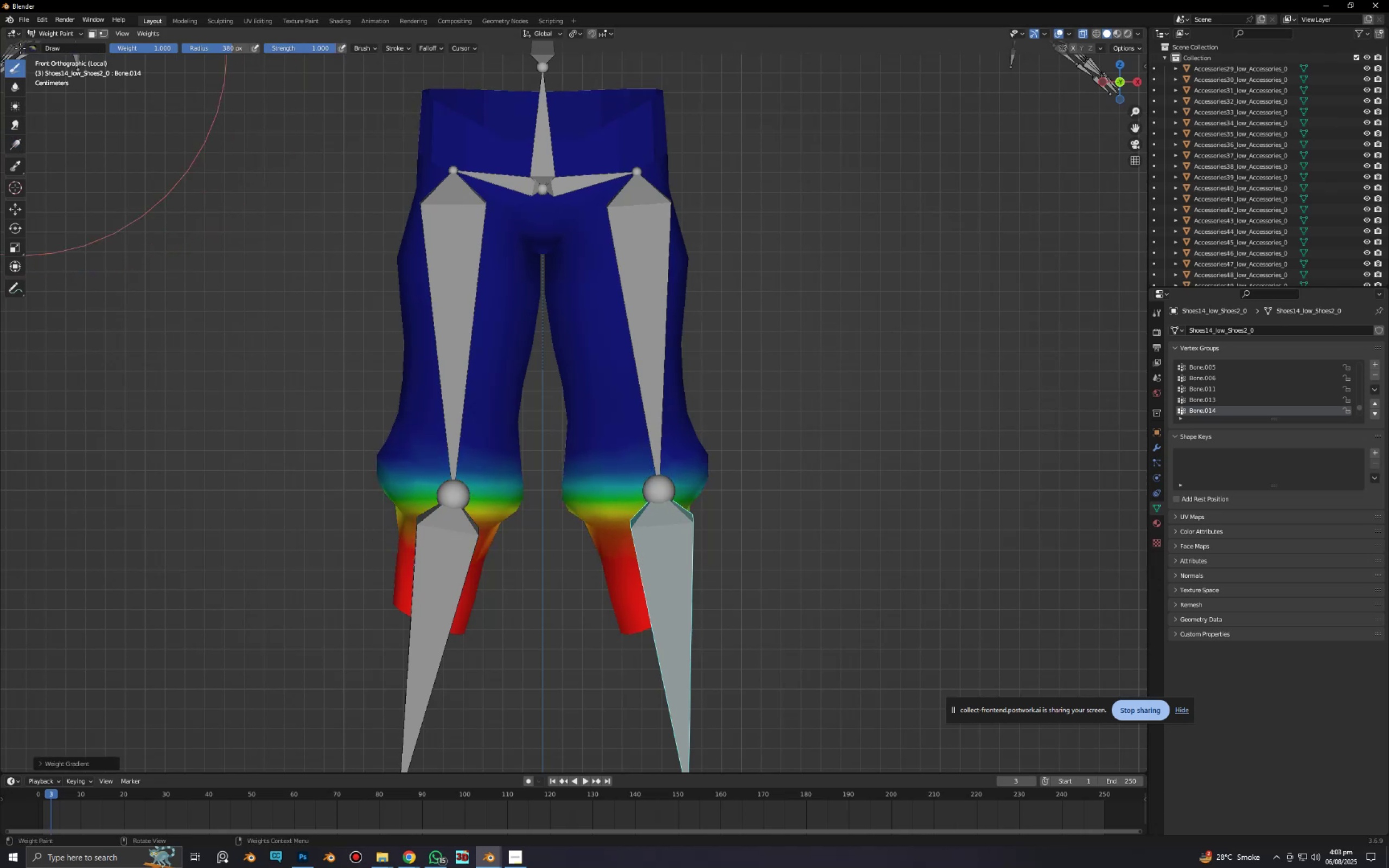 
left_click([25, 48])
 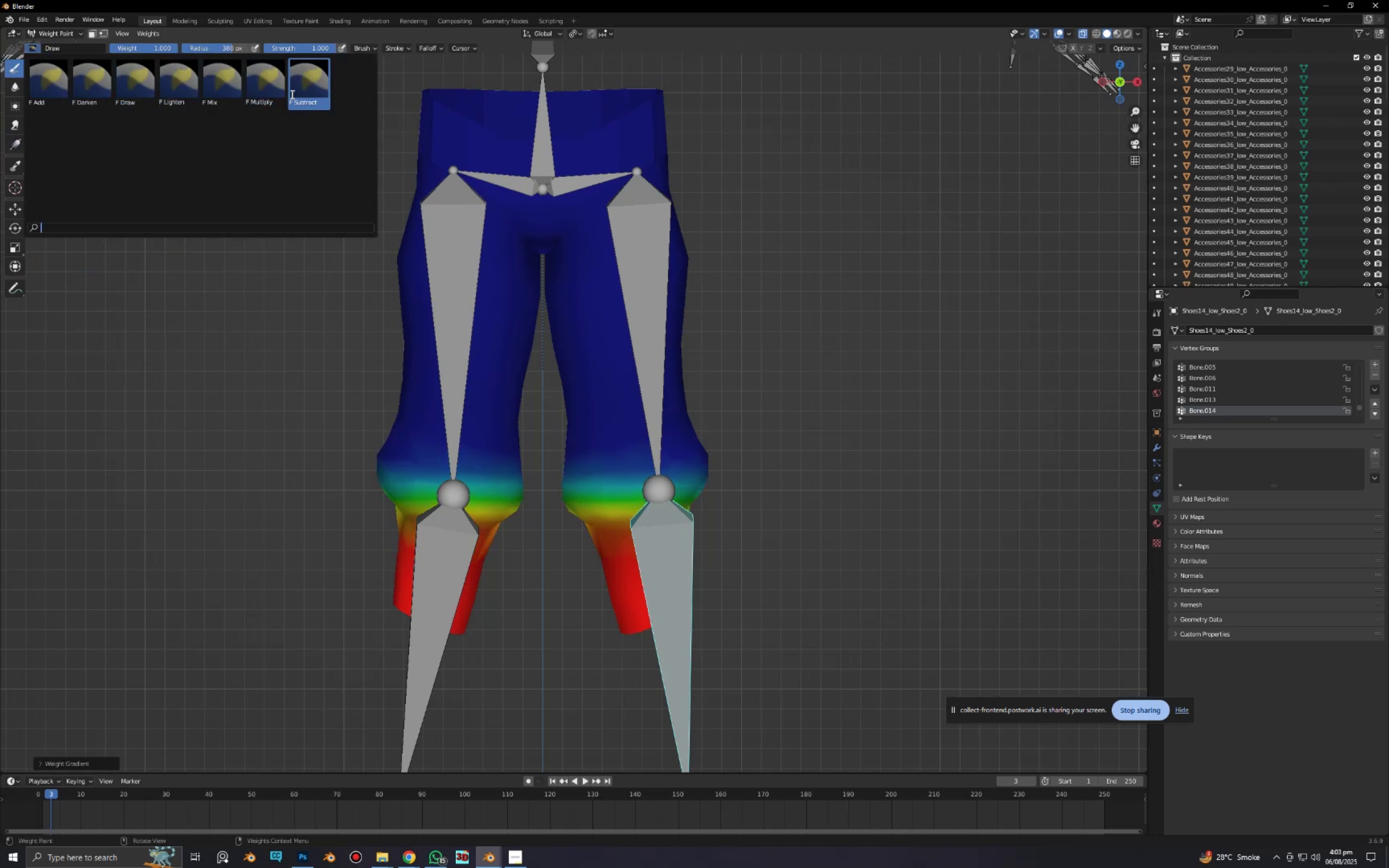 
left_click([293, 94])
 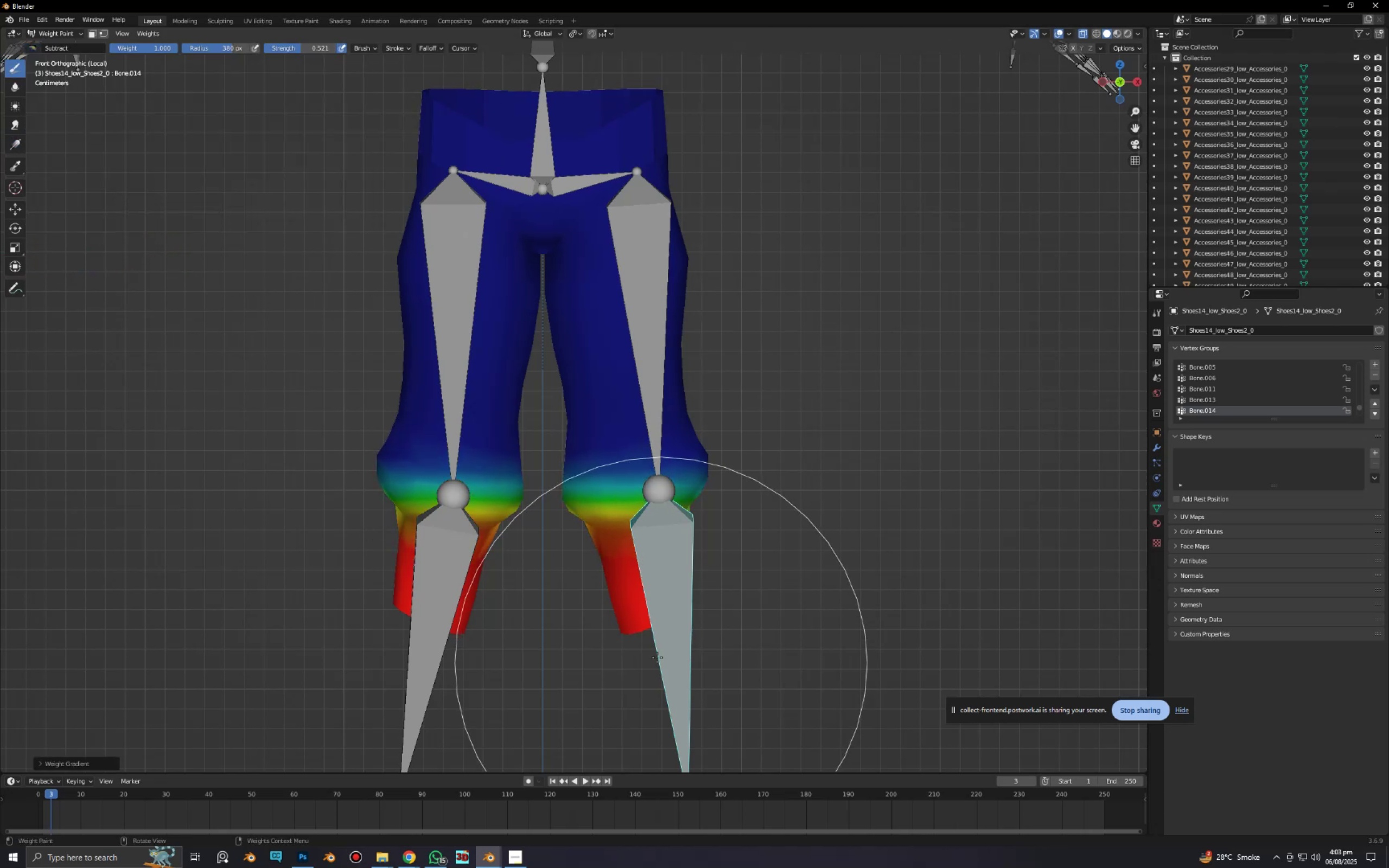 
scroll: coordinate [569, 583], scroll_direction: up, amount: 3.0
 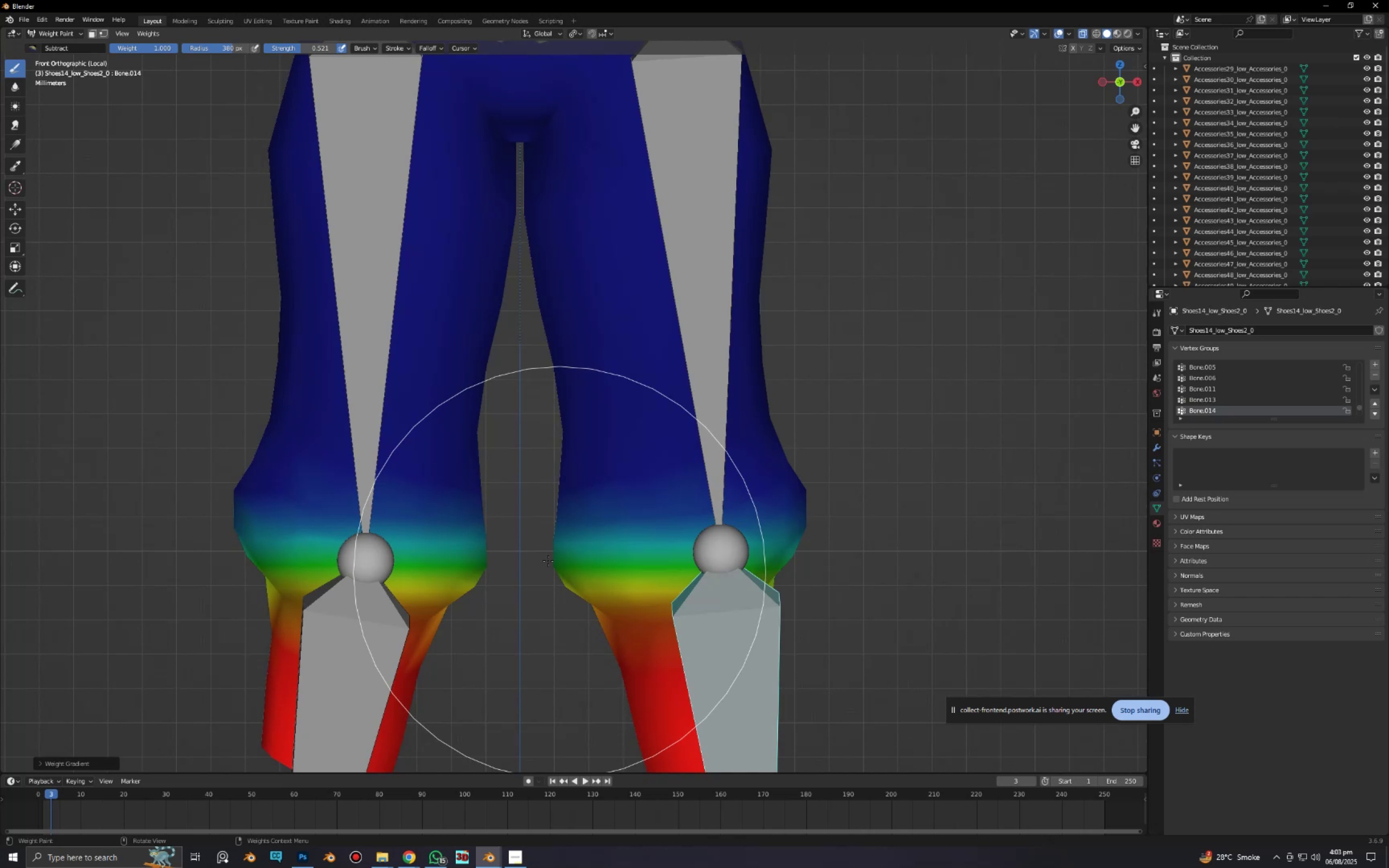 
hold_key(key=ShiftLeft, duration=0.54)
 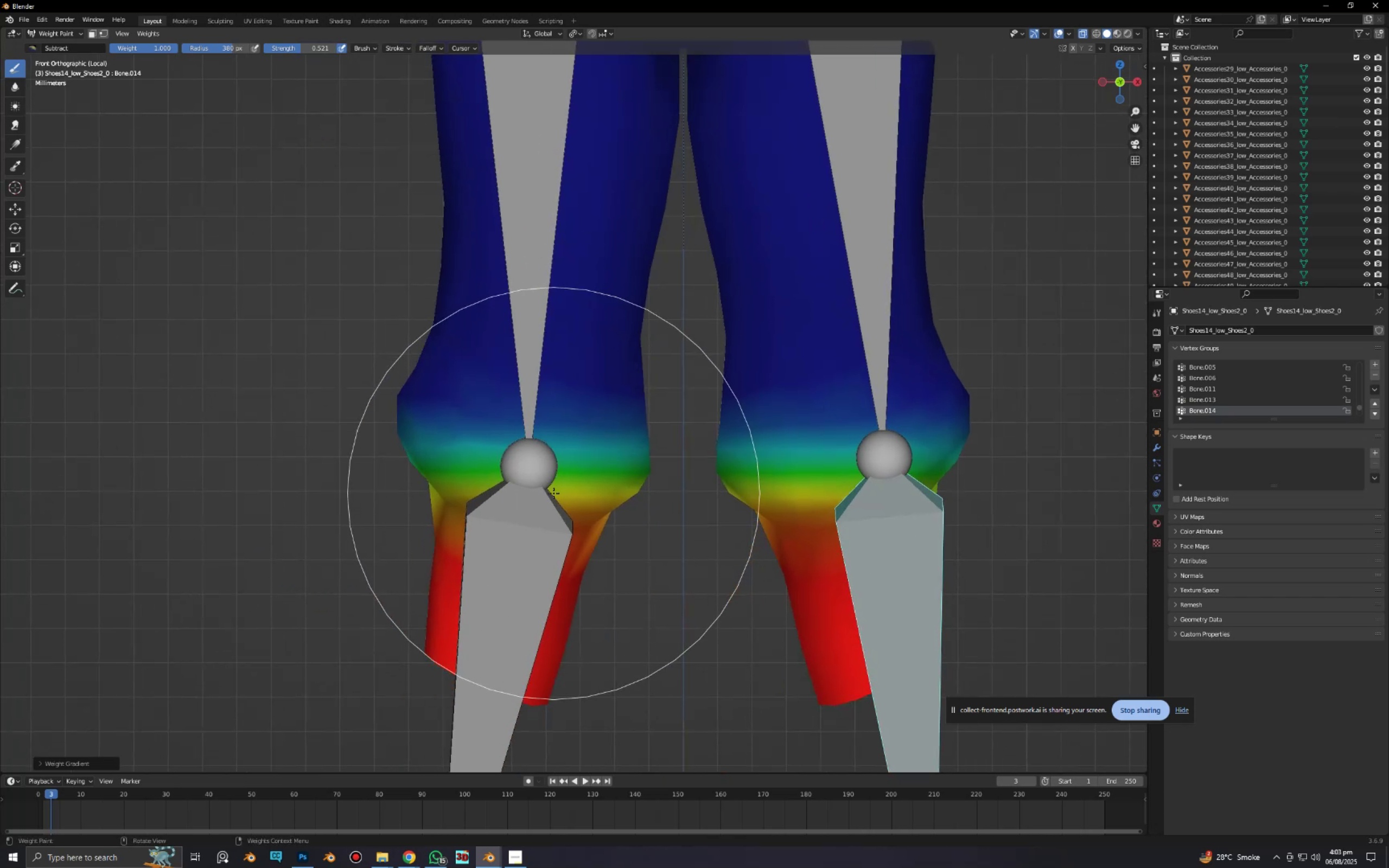 
scroll: coordinate [553, 493], scroll_direction: up, amount: 2.0
 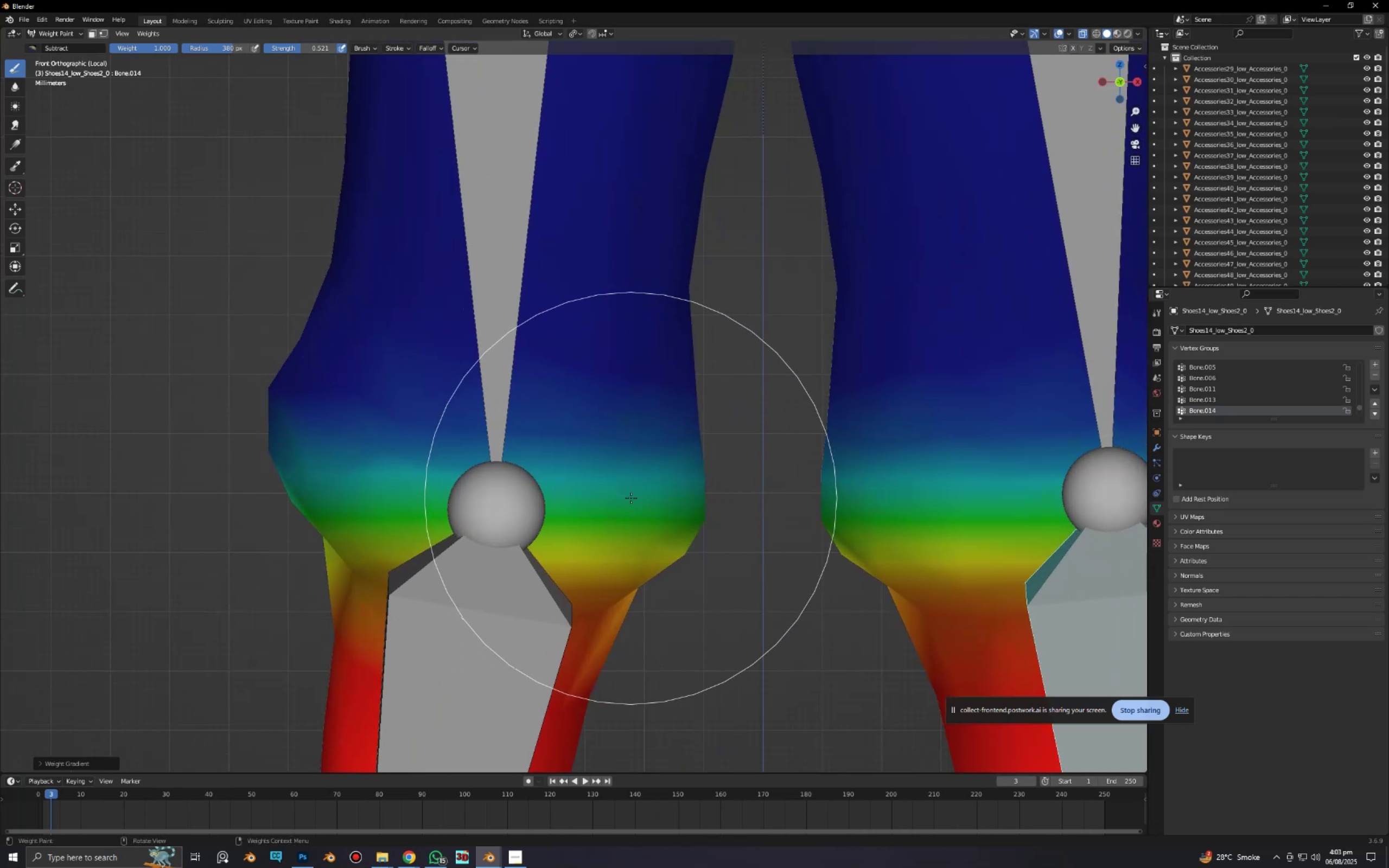 
scroll: coordinate [632, 498], scroll_direction: down, amount: 2.0
 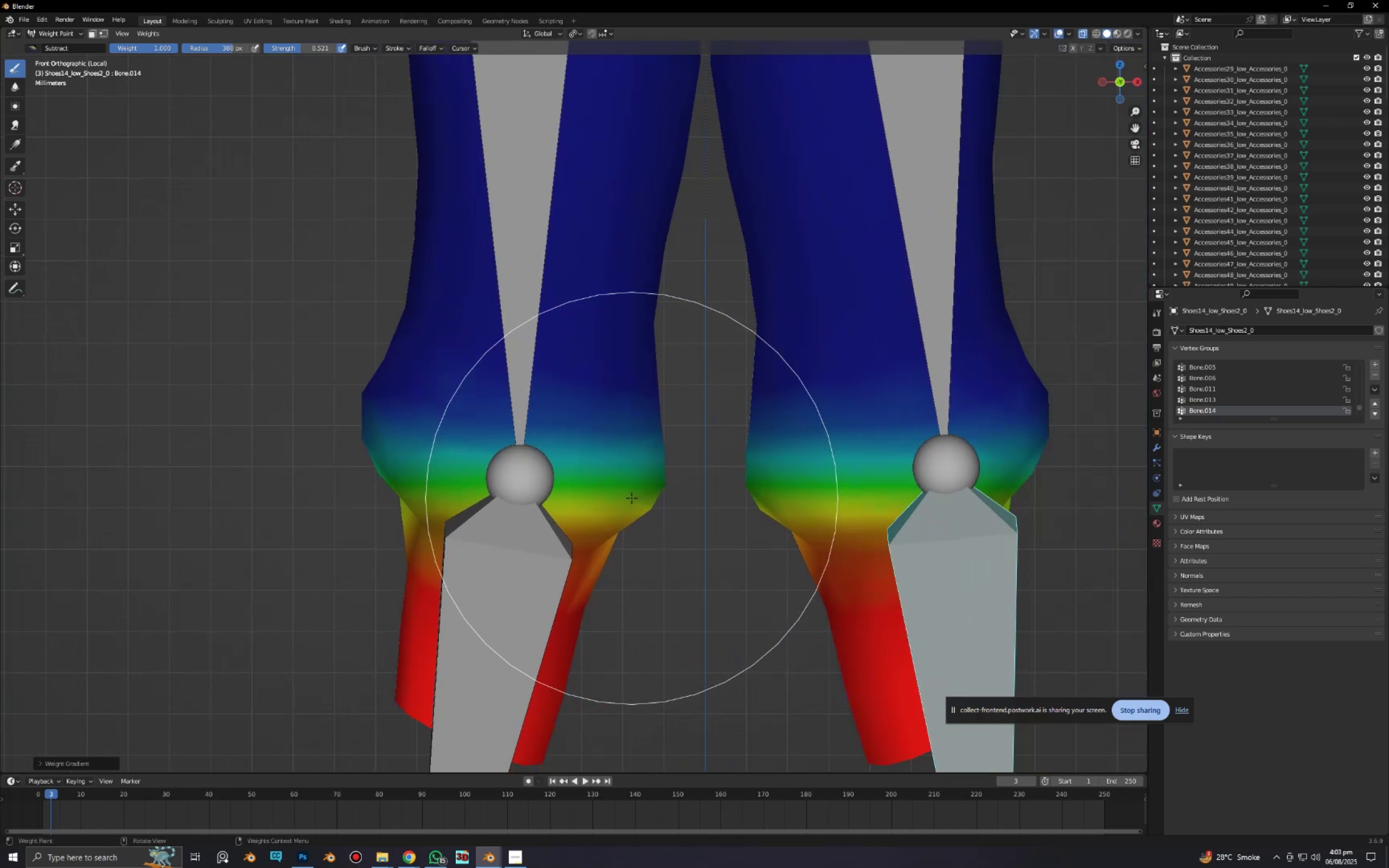 
hold_key(key=ShiftLeft, duration=0.74)
 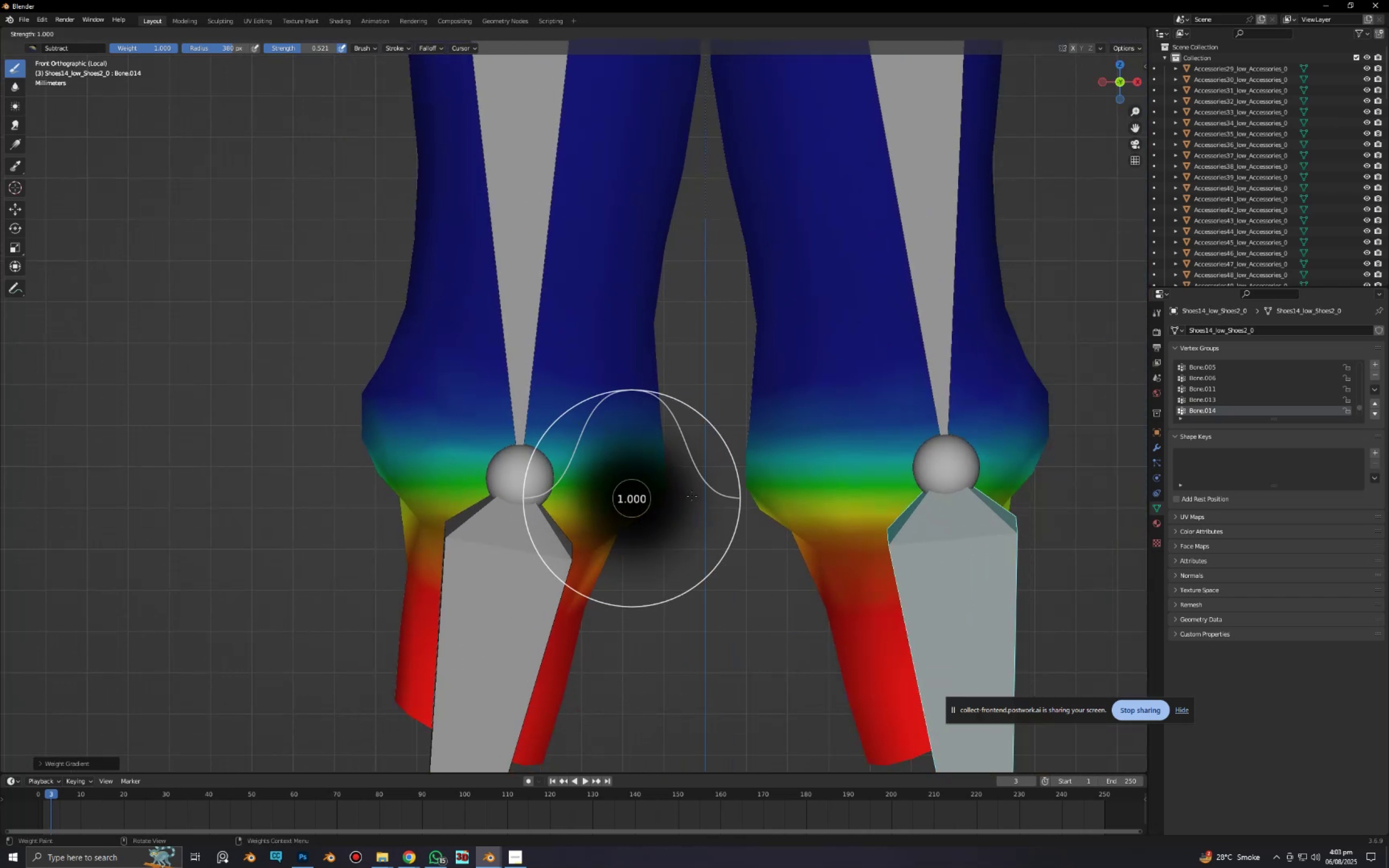 
hold_key(key=F, duration=0.32)
 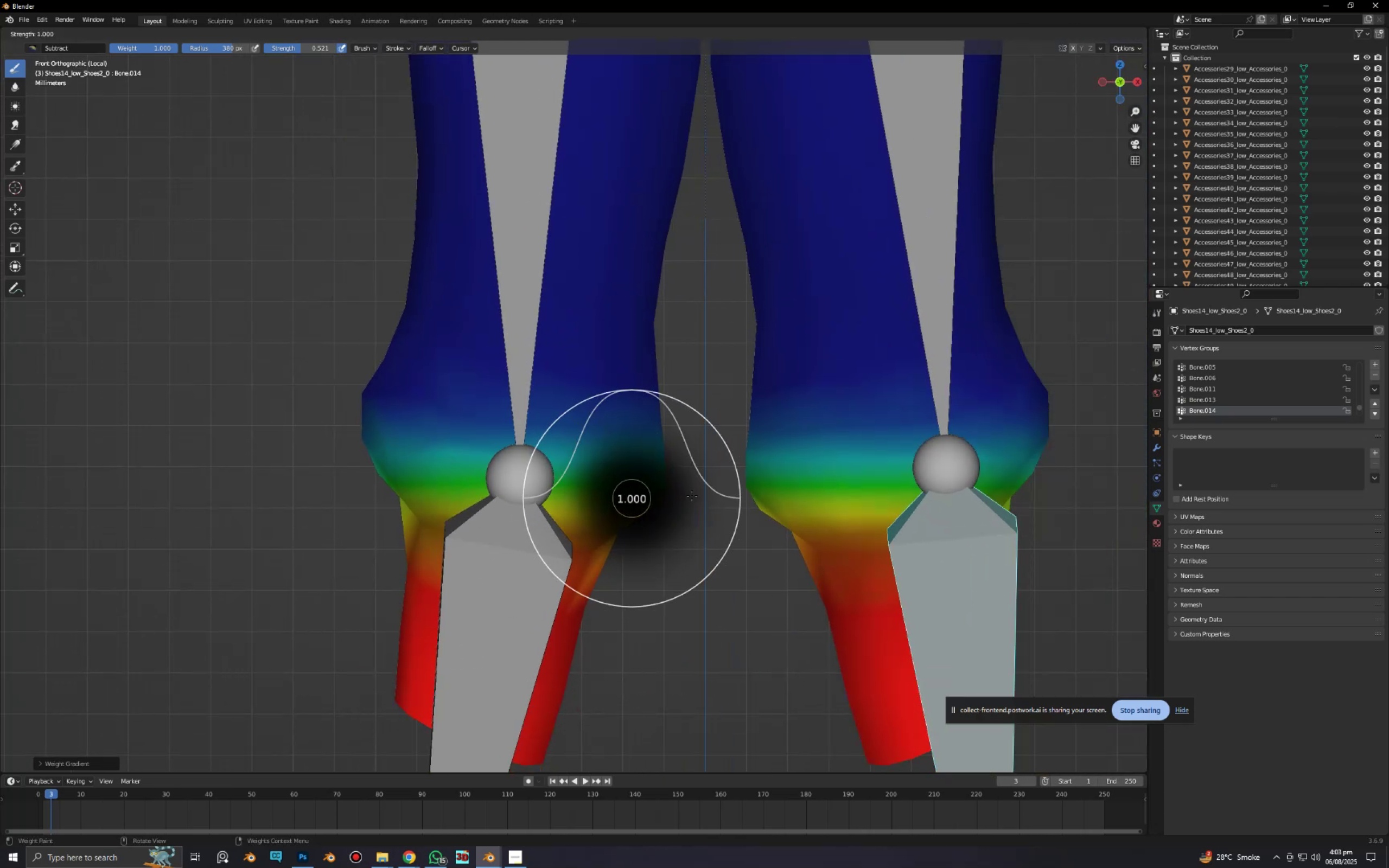 
left_click([692, 496])
 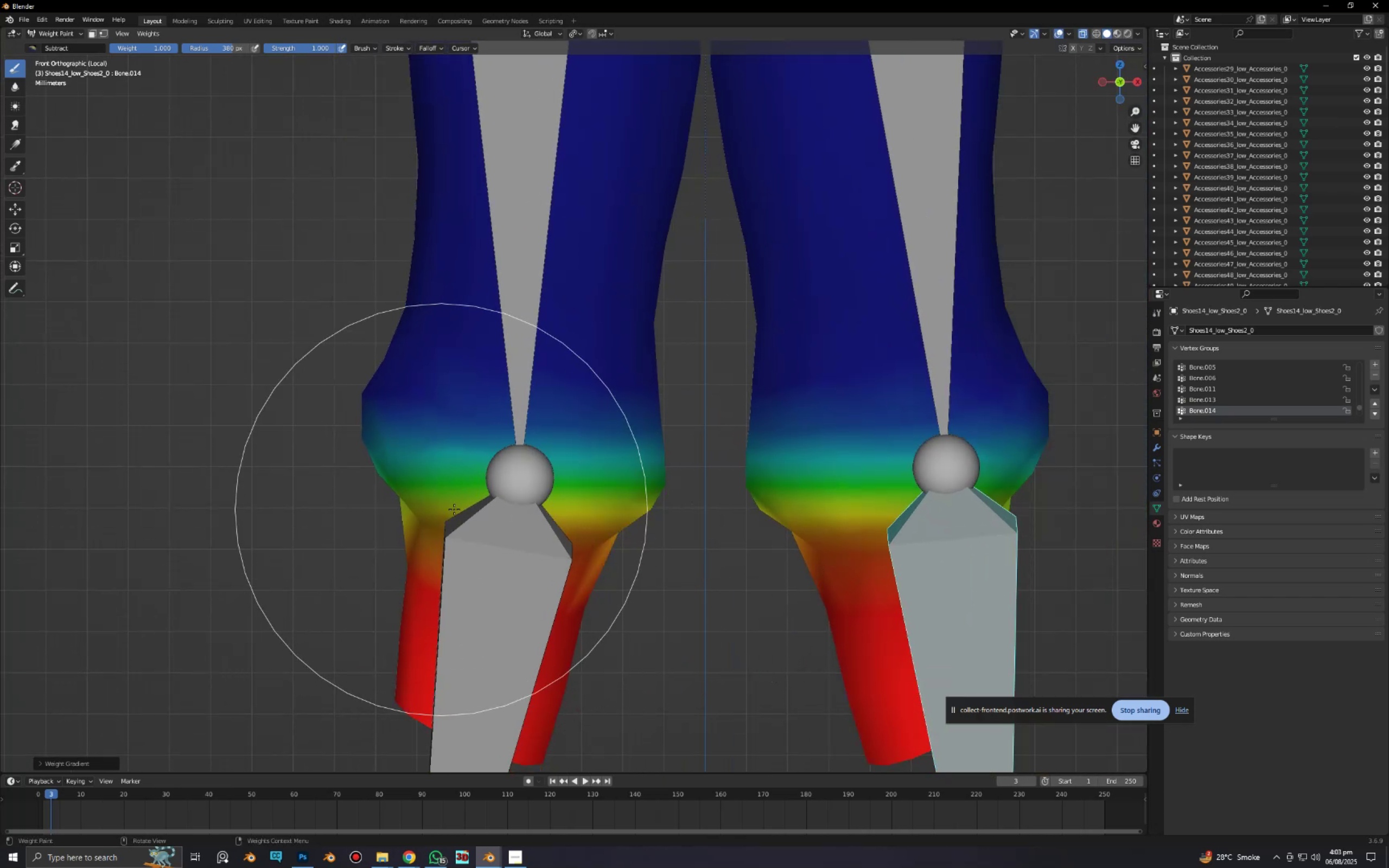 
key(F)
 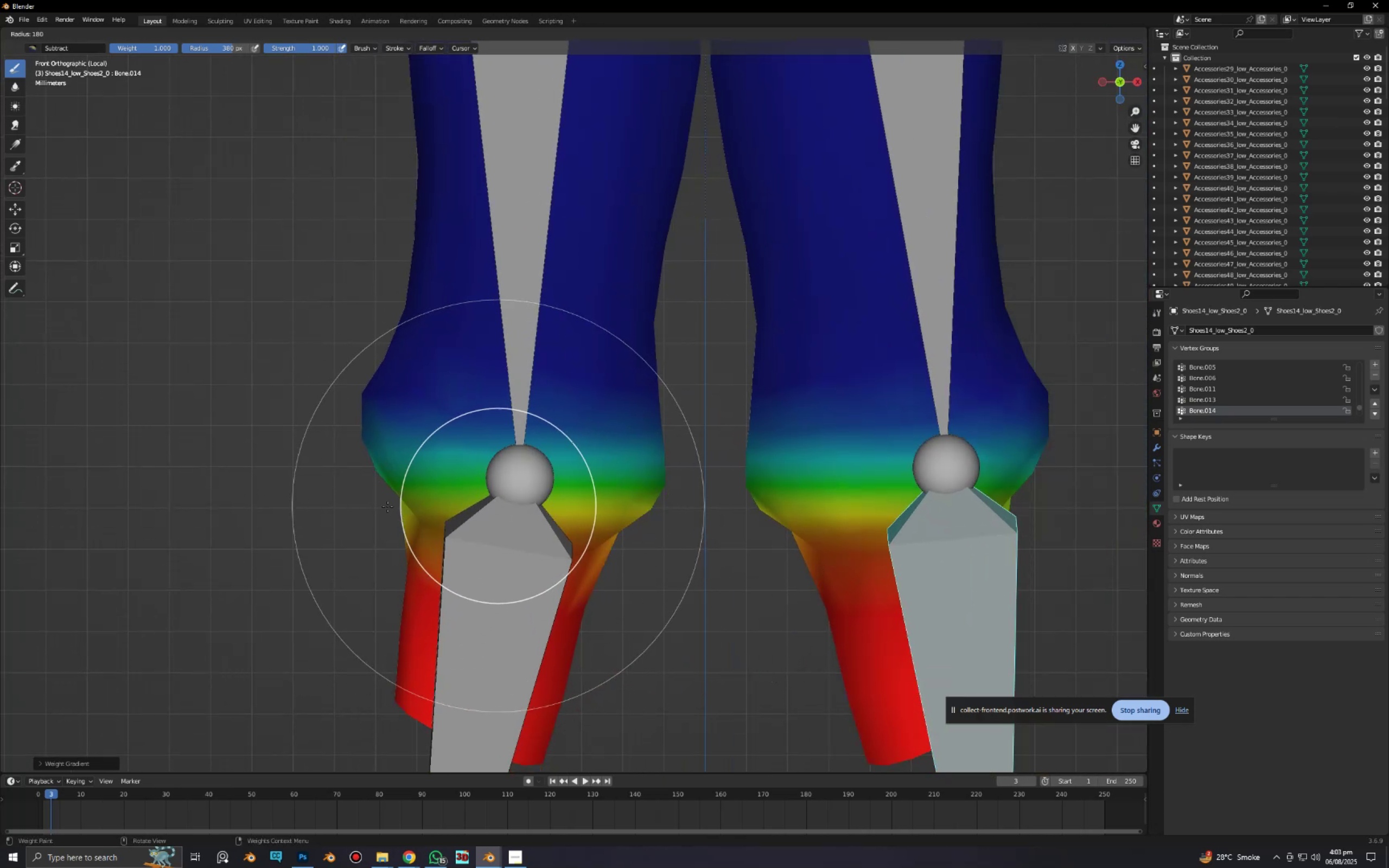 
left_click([378, 505])
 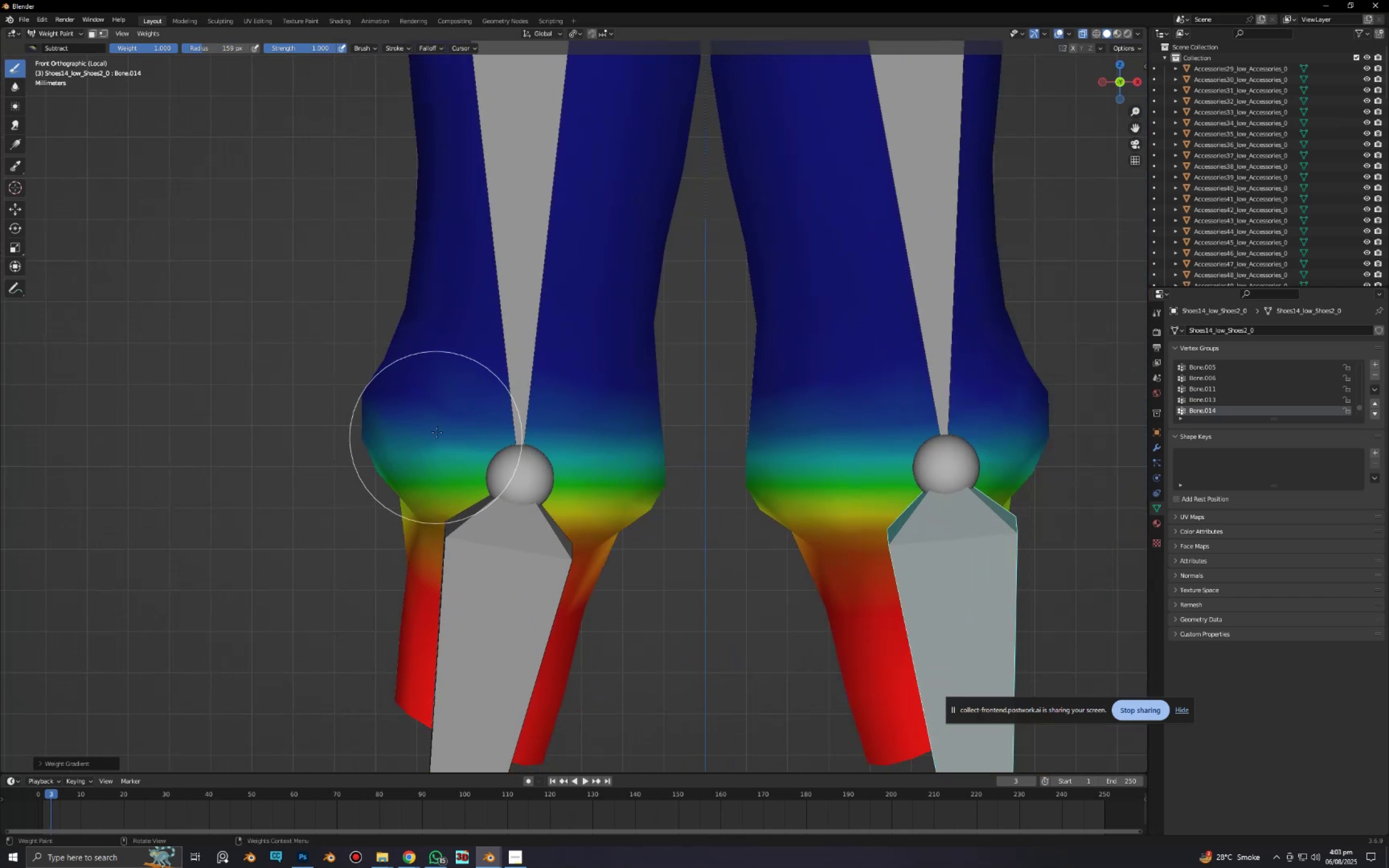 
left_click_drag(start_coordinate=[437, 428], to_coordinate=[637, 518])
 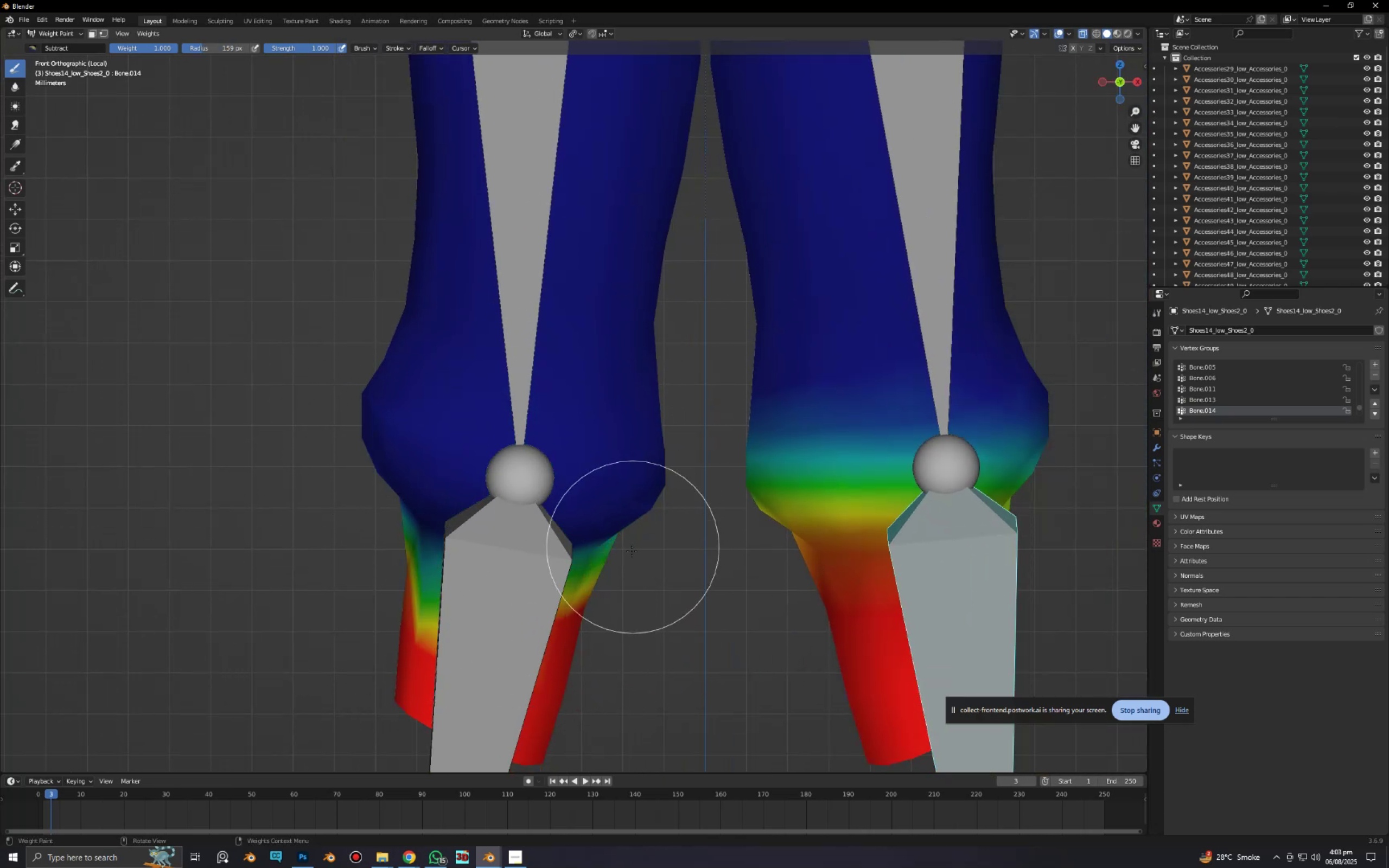 
scroll: coordinate [604, 561], scroll_direction: down, amount: 2.0
 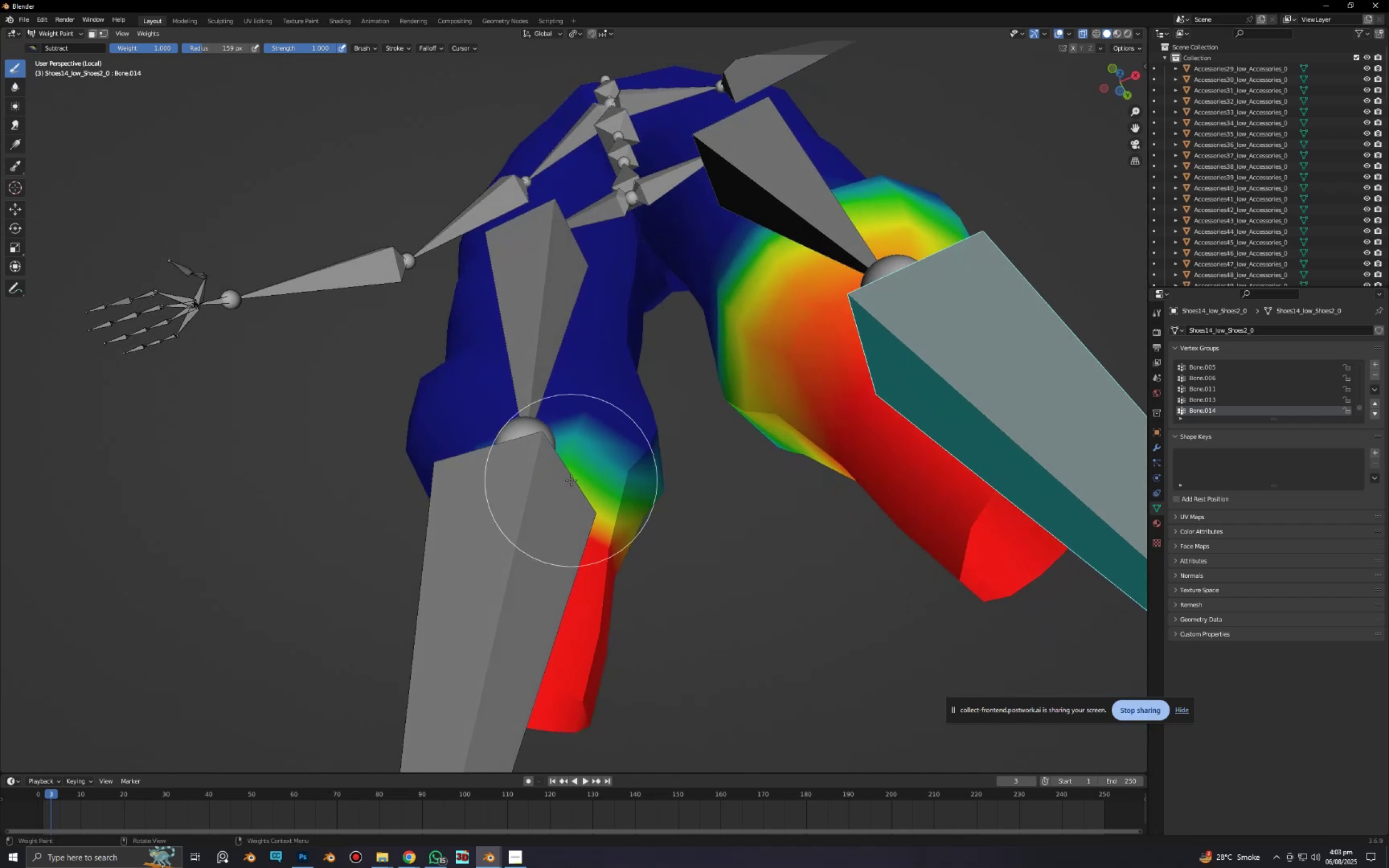 
left_click_drag(start_coordinate=[561, 418], to_coordinate=[587, 649])
 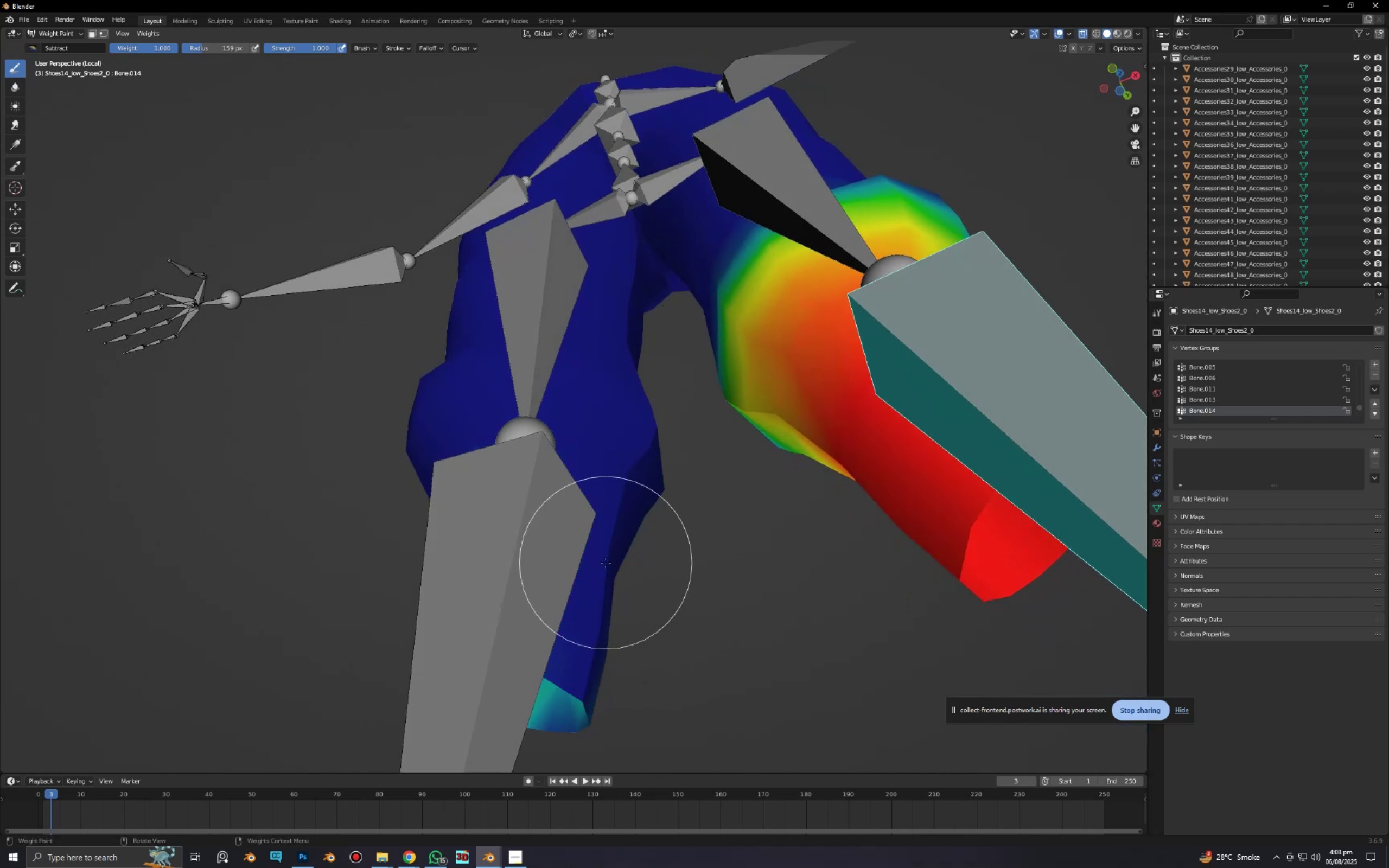 
scroll: coordinate [568, 583], scroll_direction: down, amount: 2.0
 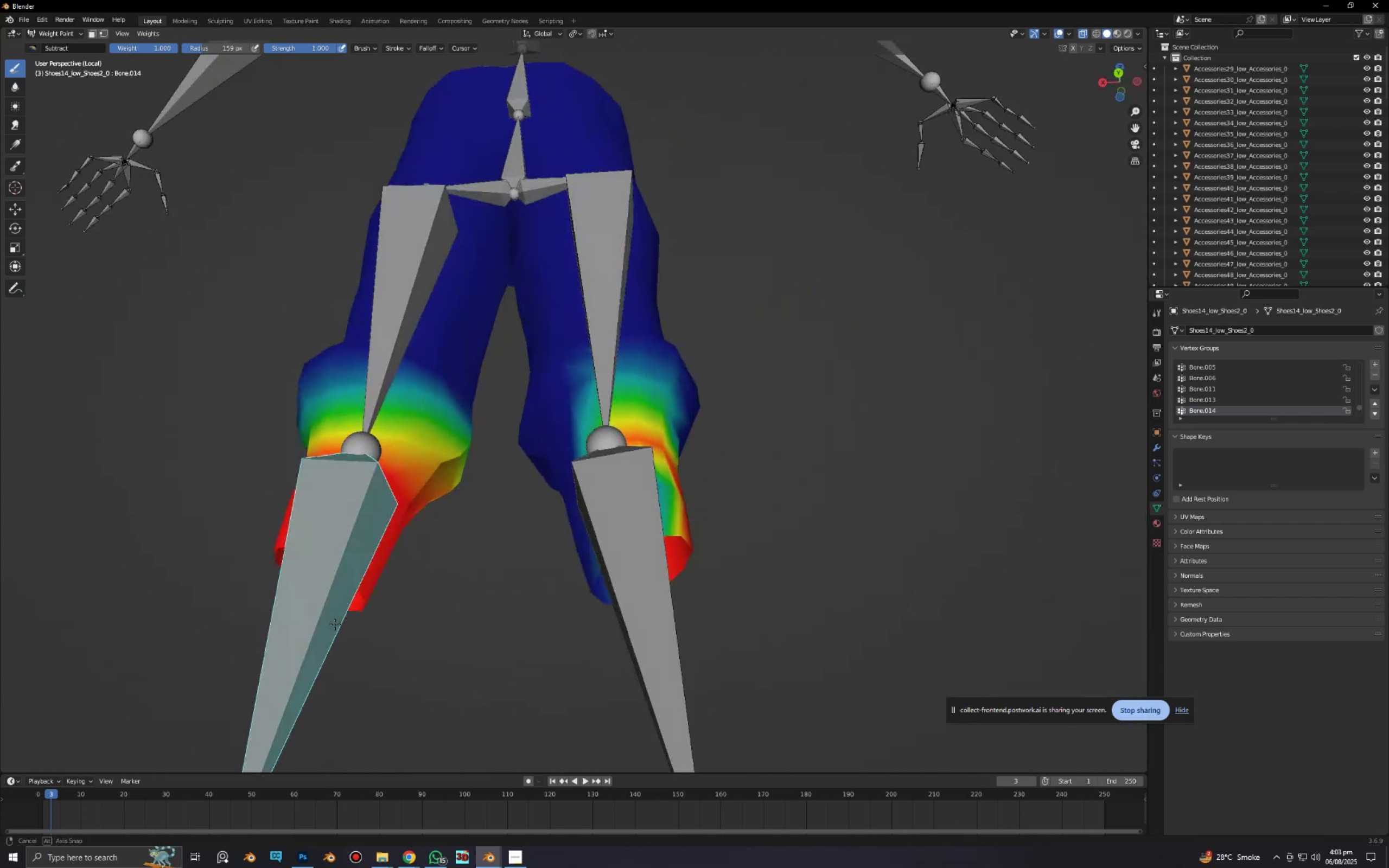 
scroll: coordinate [585, 520], scroll_direction: up, amount: 1.0
 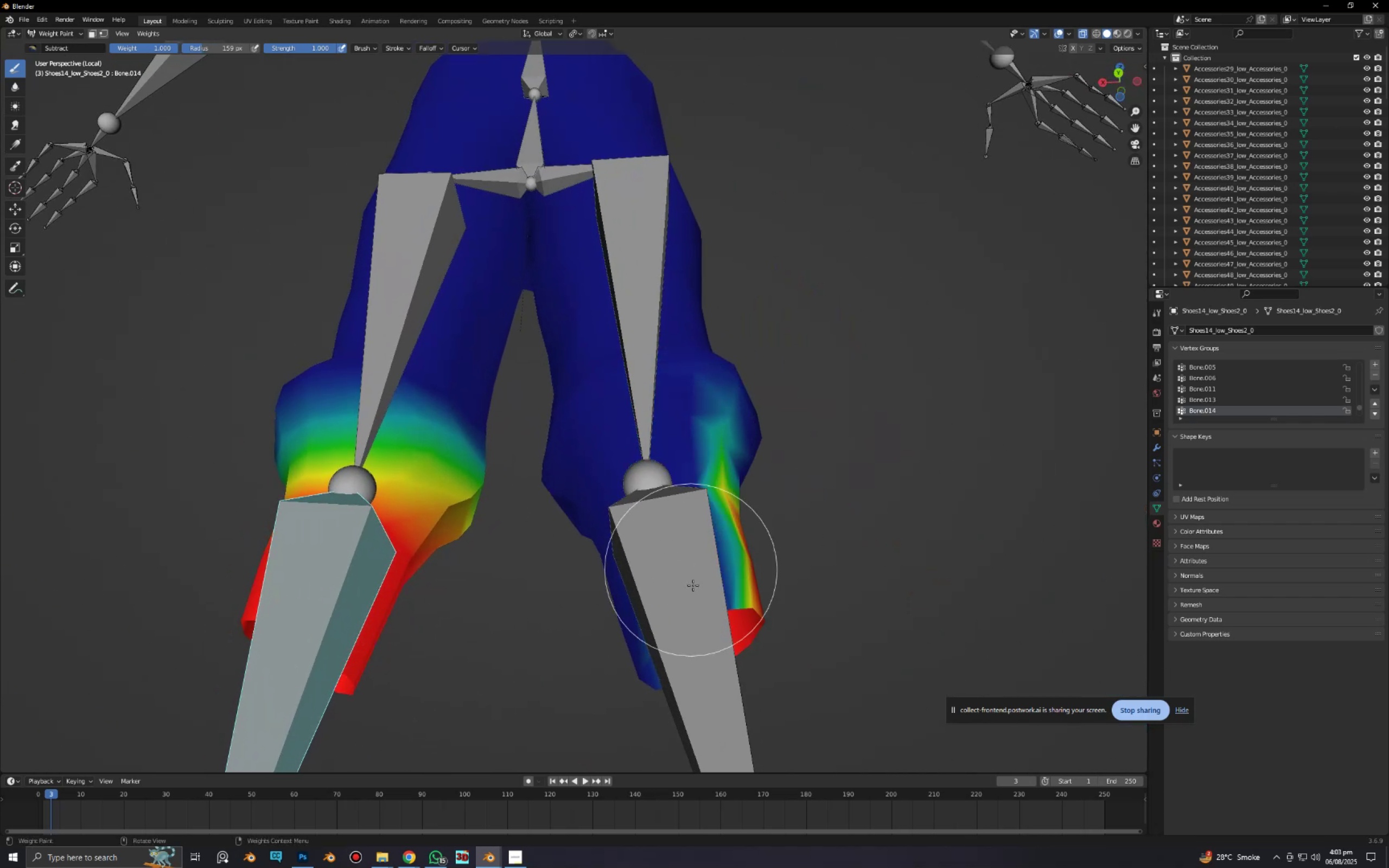 
hold_key(key=ShiftLeft, duration=0.39)
 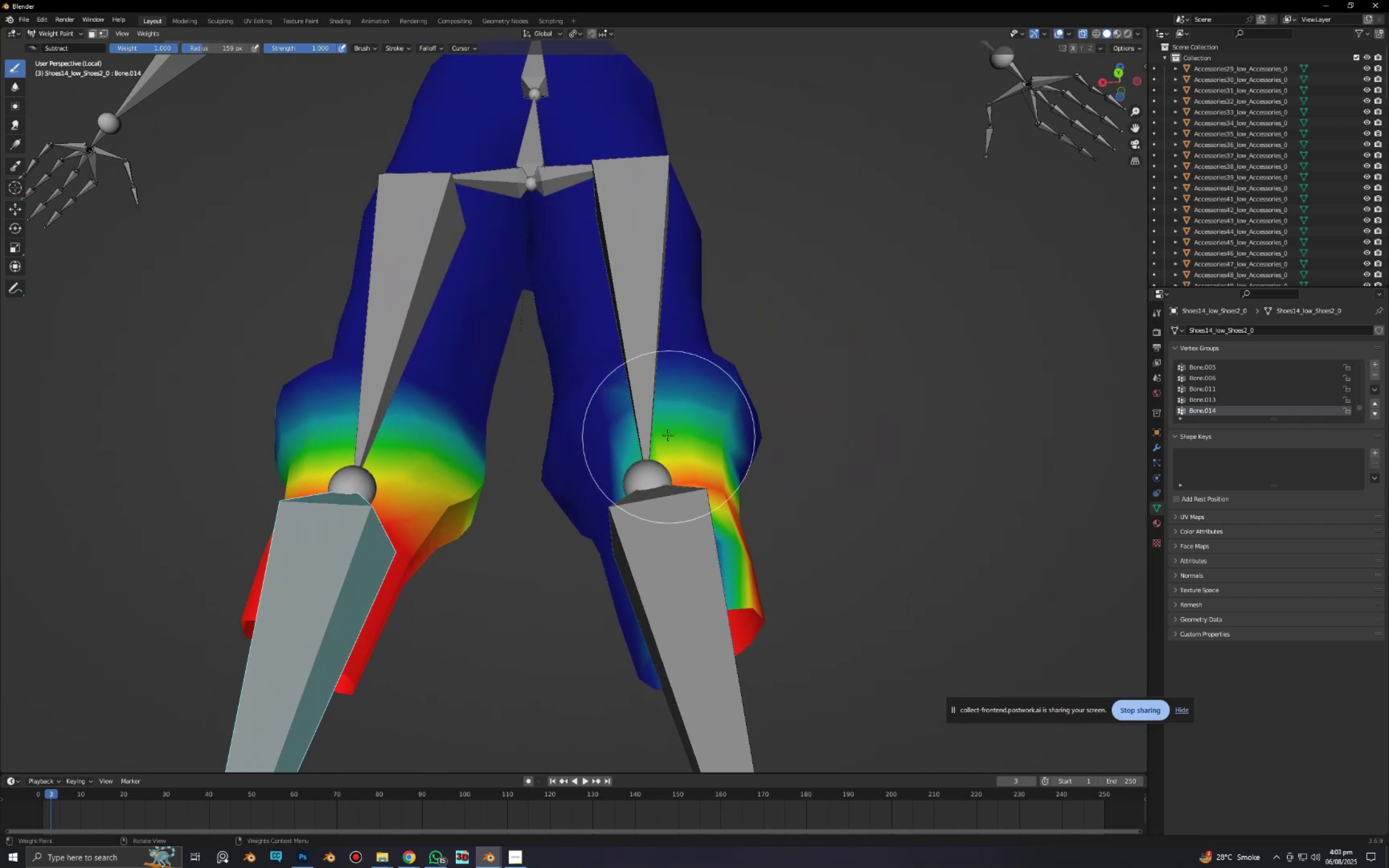 
left_click_drag(start_coordinate=[667, 433], to_coordinate=[713, 416])
 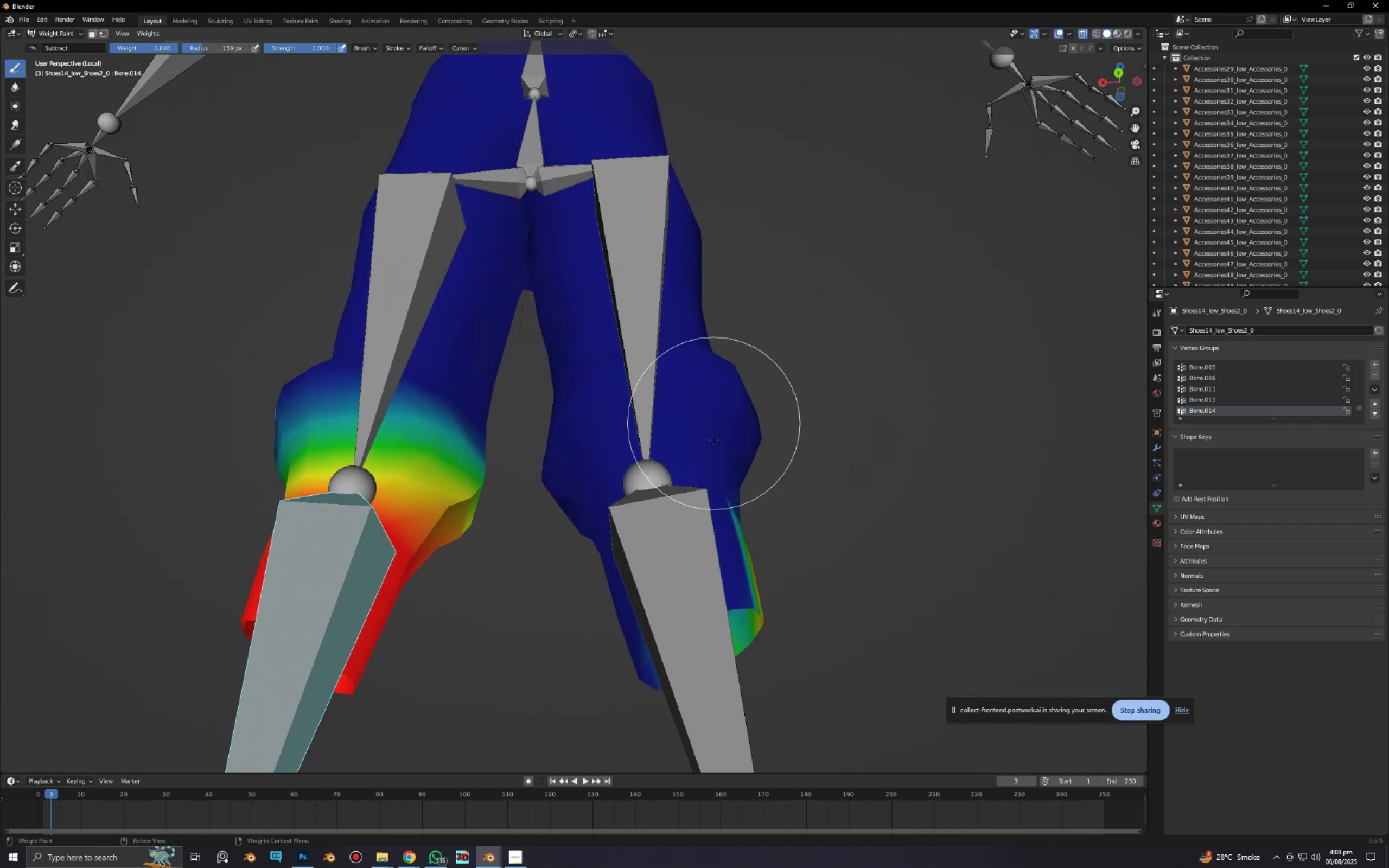 
key(Alt+AltLeft)
 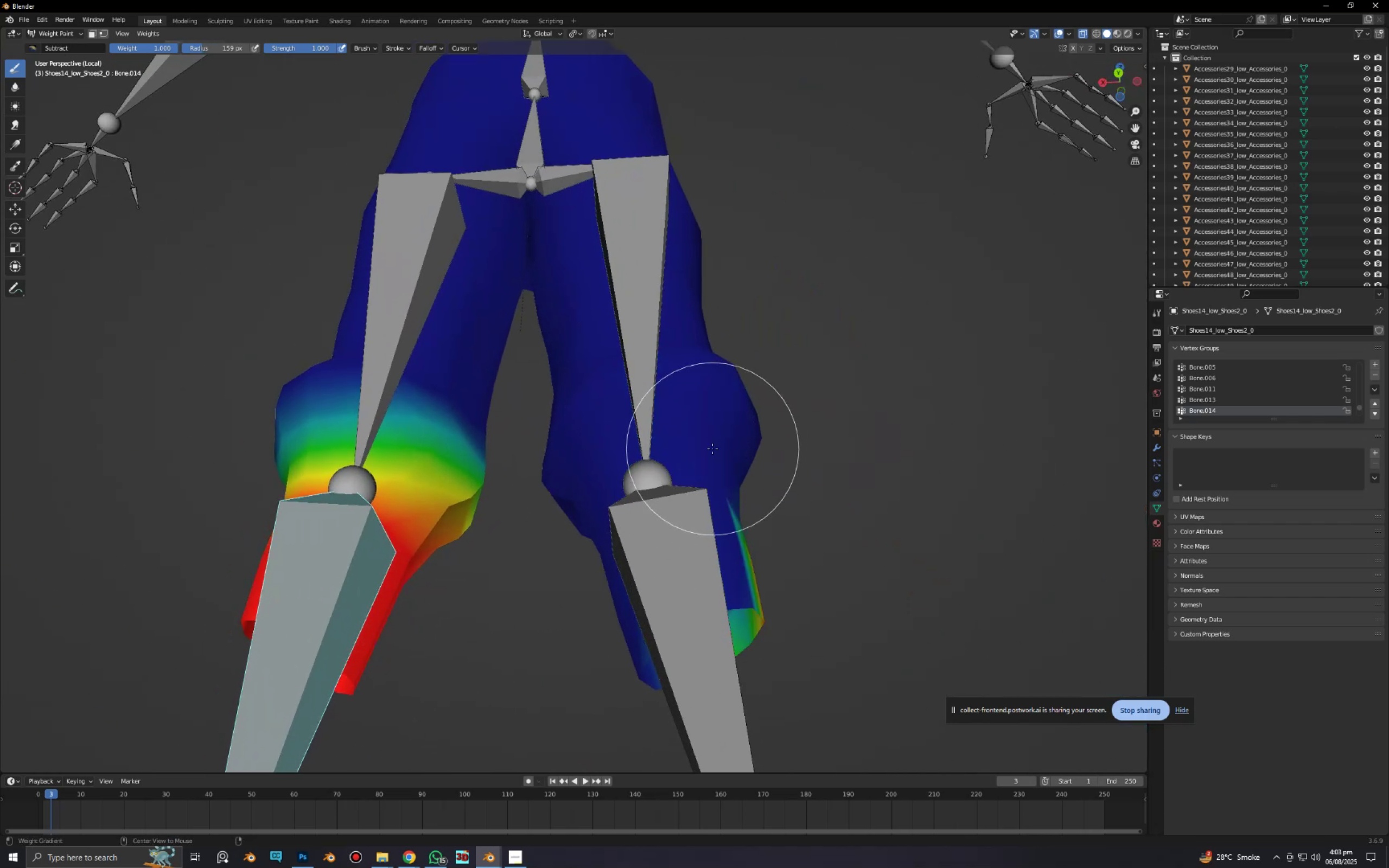 
key(Alt+Z)
 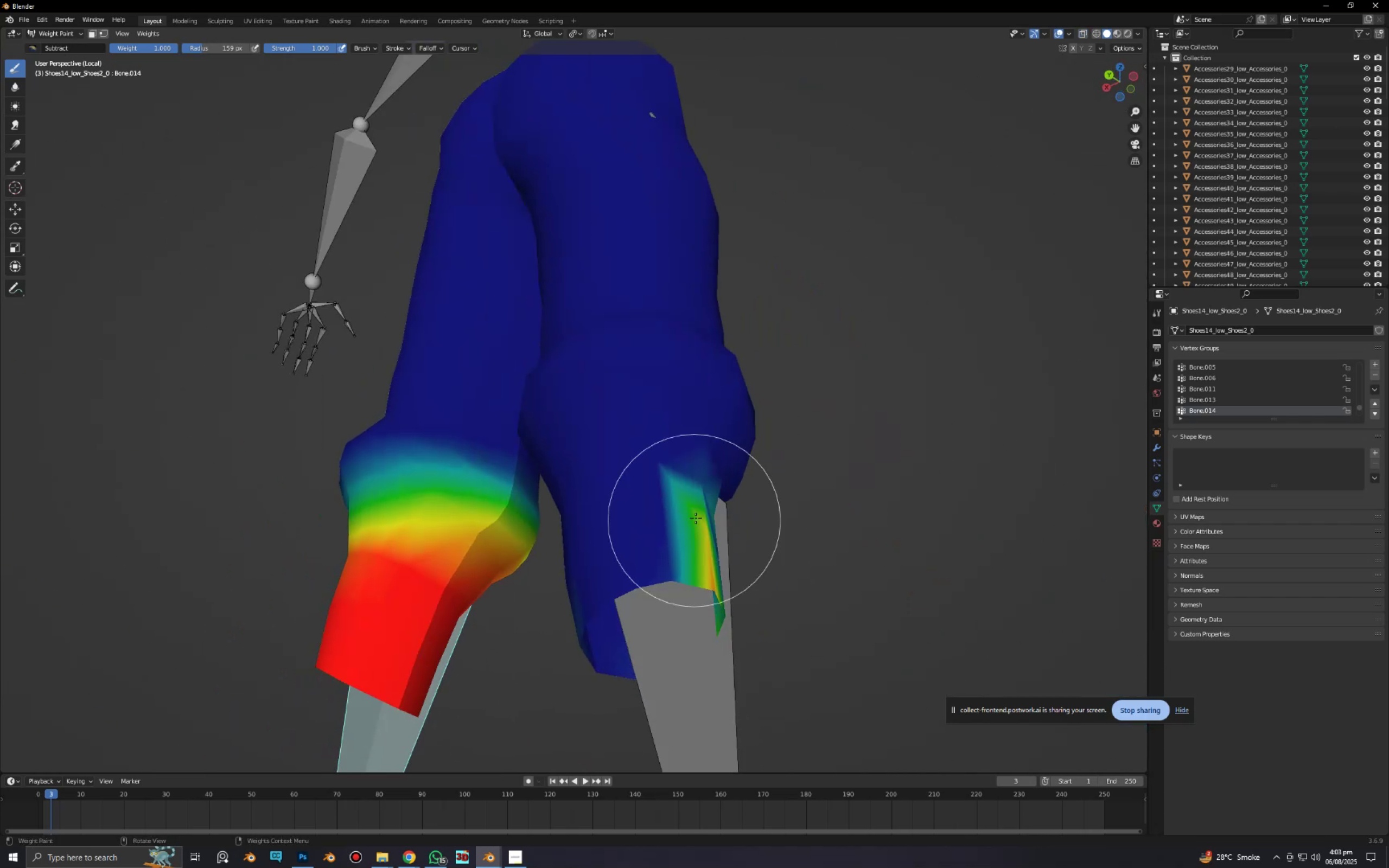 
left_click_drag(start_coordinate=[700, 476], to_coordinate=[657, 103])
 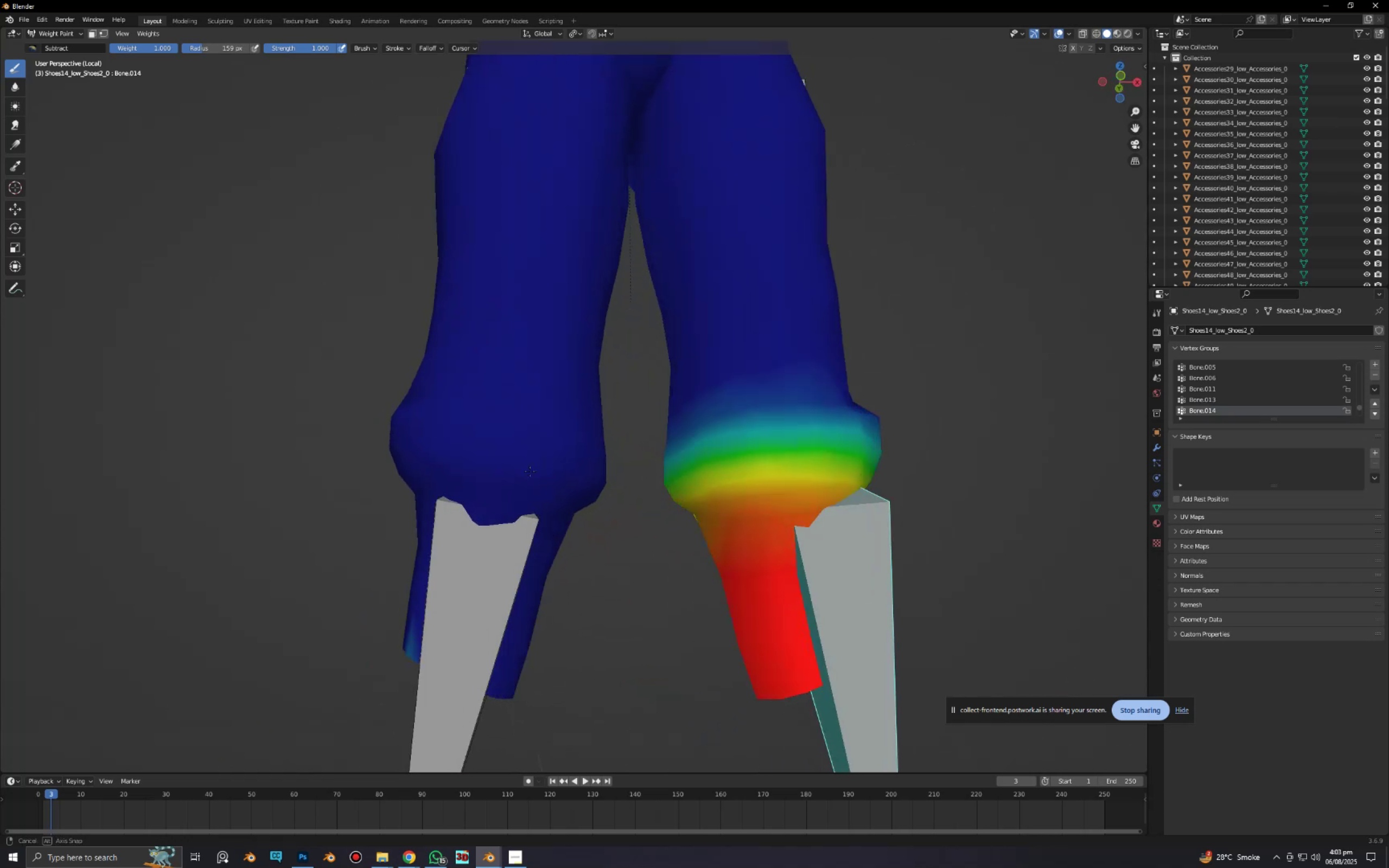 
left_click_drag(start_coordinate=[449, 591], to_coordinate=[484, 673])
 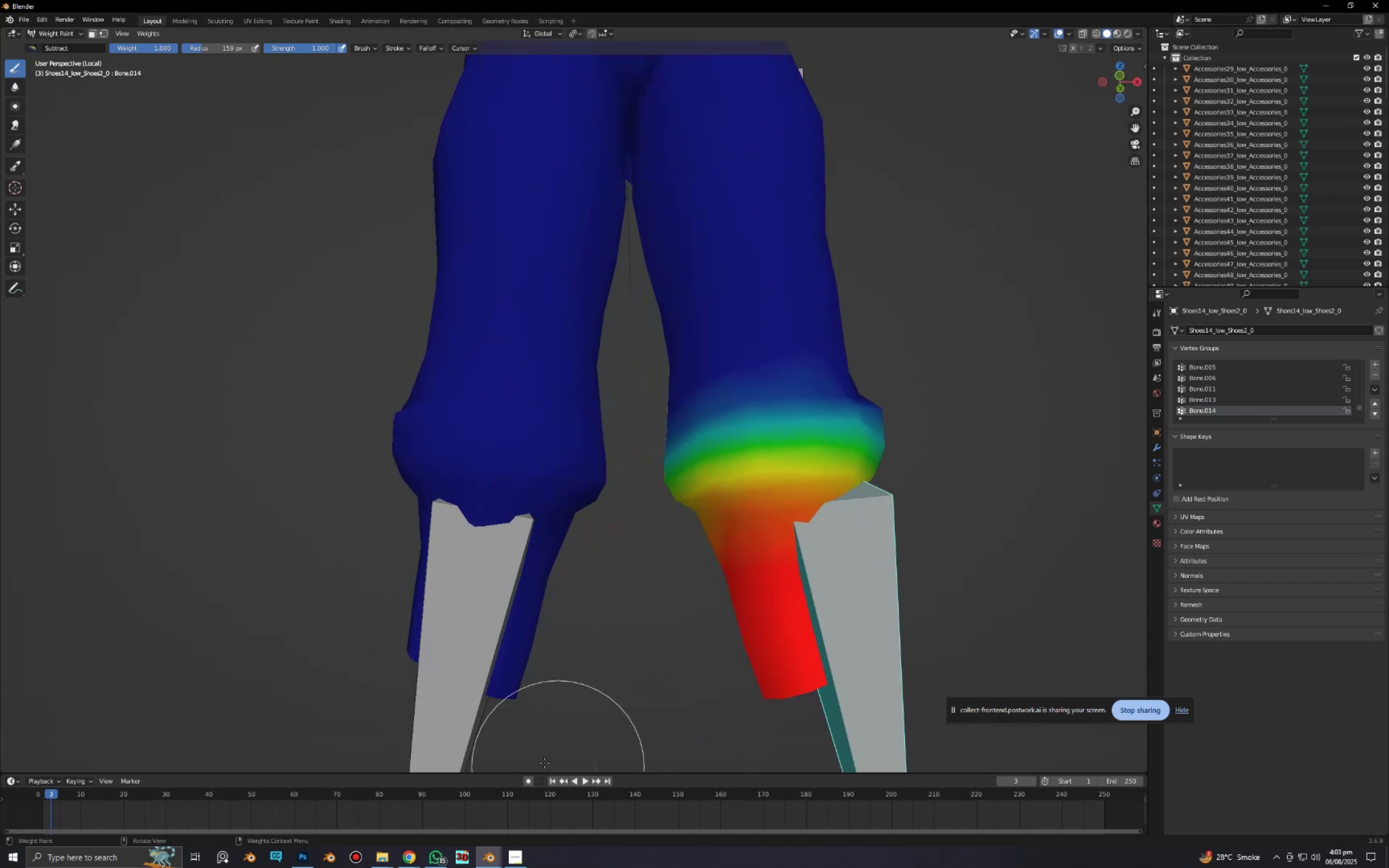 
type(rrx)
 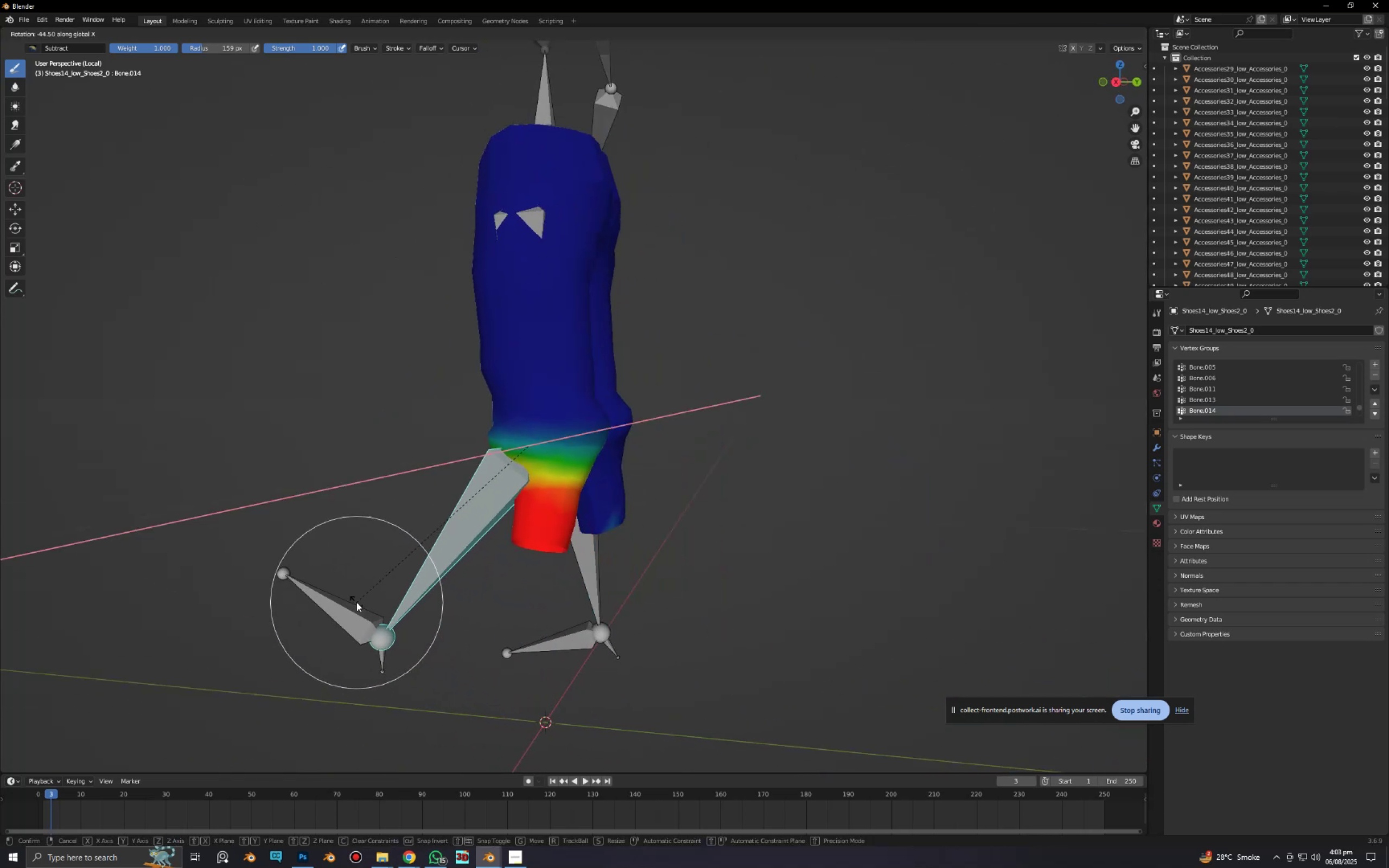 
scroll: coordinate [672, 662], scroll_direction: down, amount: 4.0
 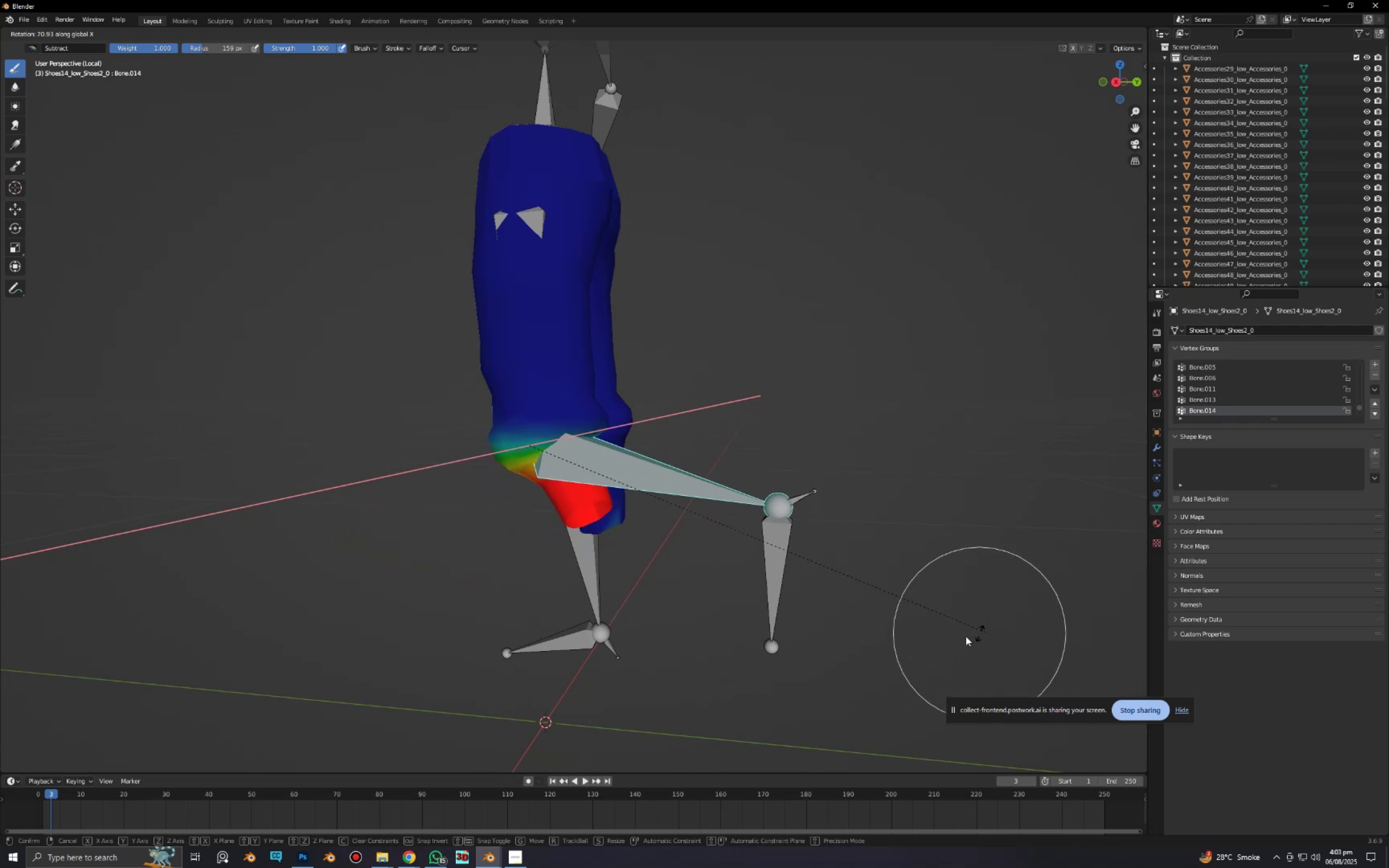 
wait(5.19)
 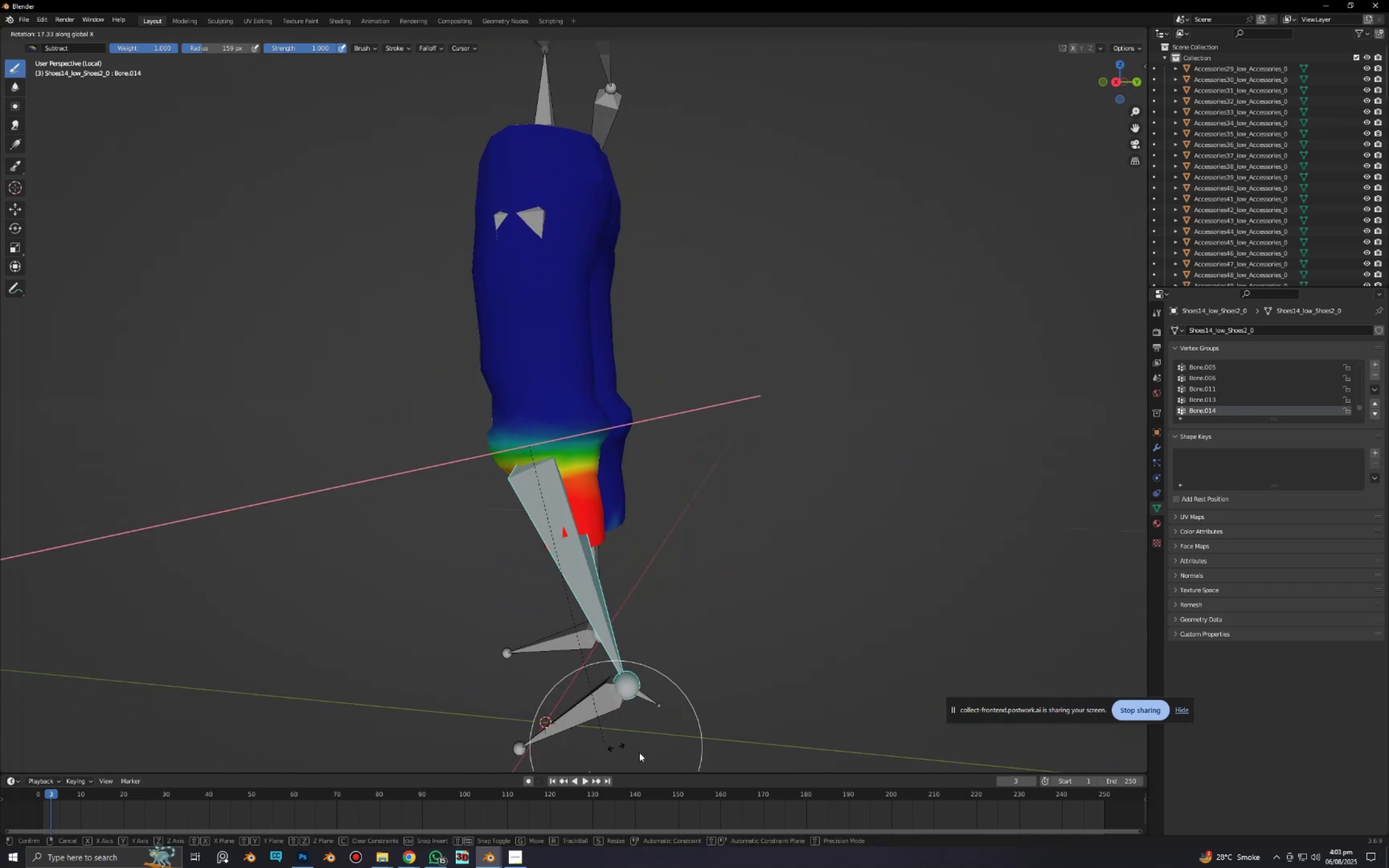 
right_click([687, 652])
 